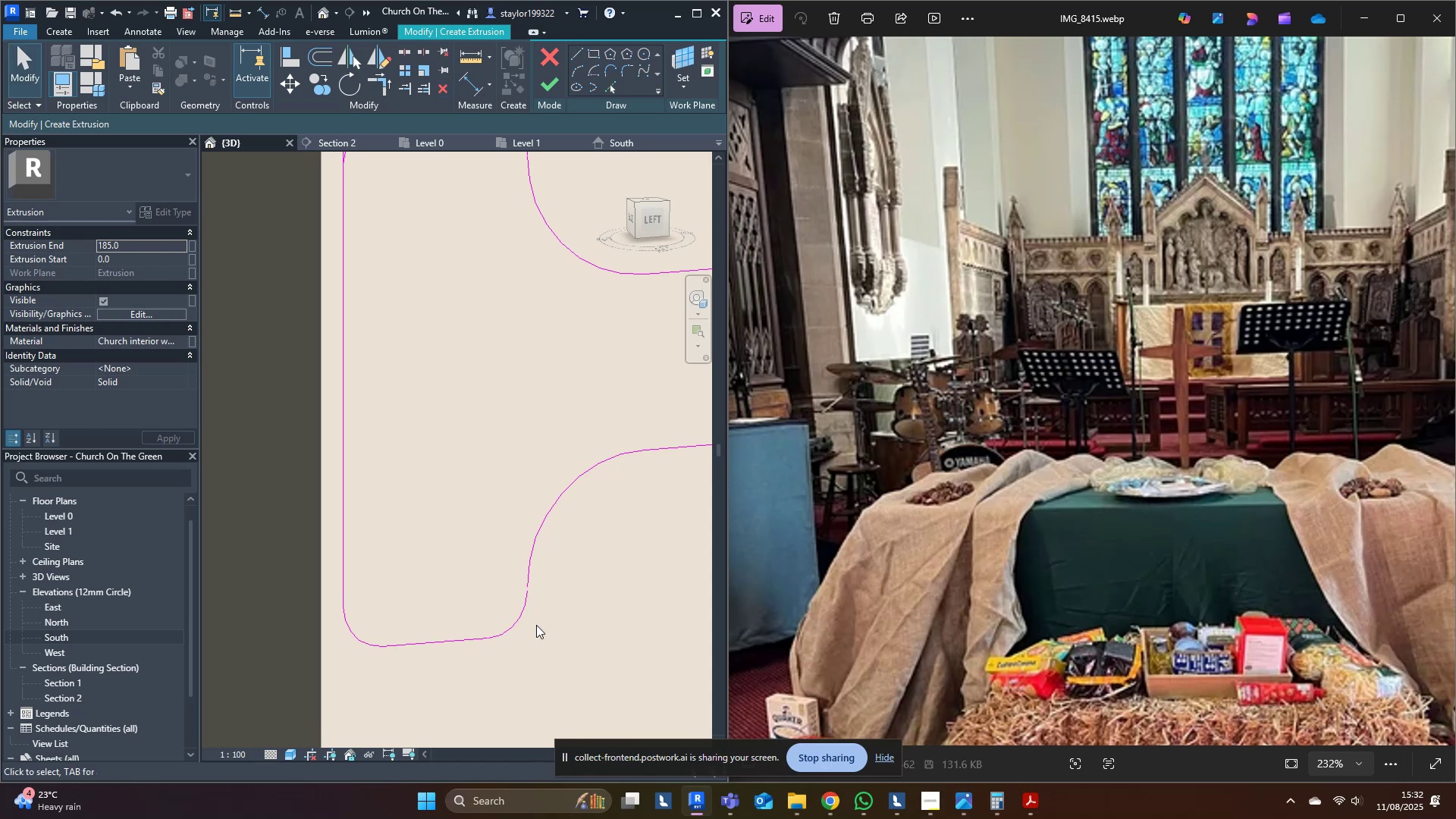 
left_click([536, 625])
 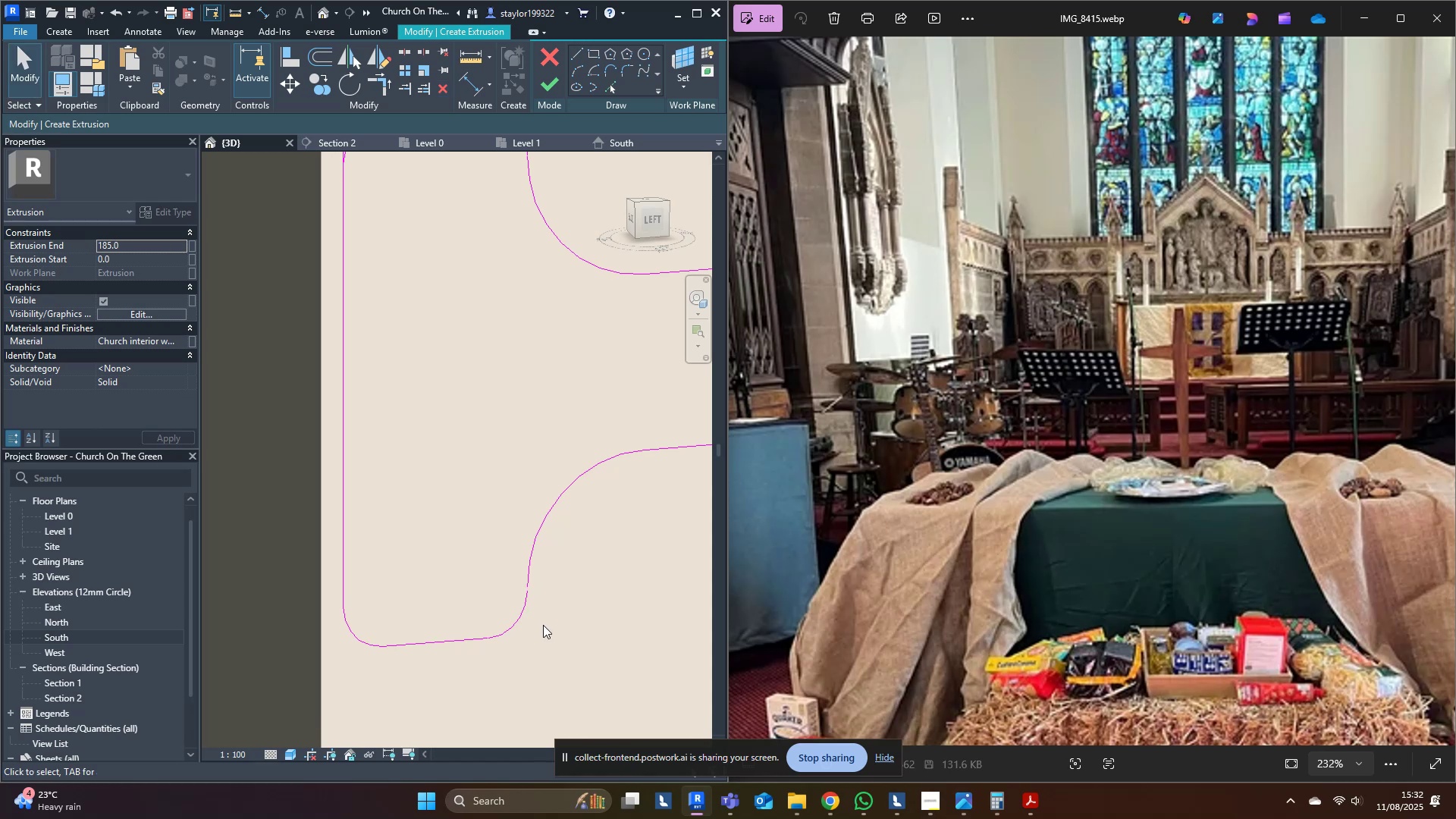 
scroll: coordinate [541, 616], scroll_direction: up, amount: 1.0
 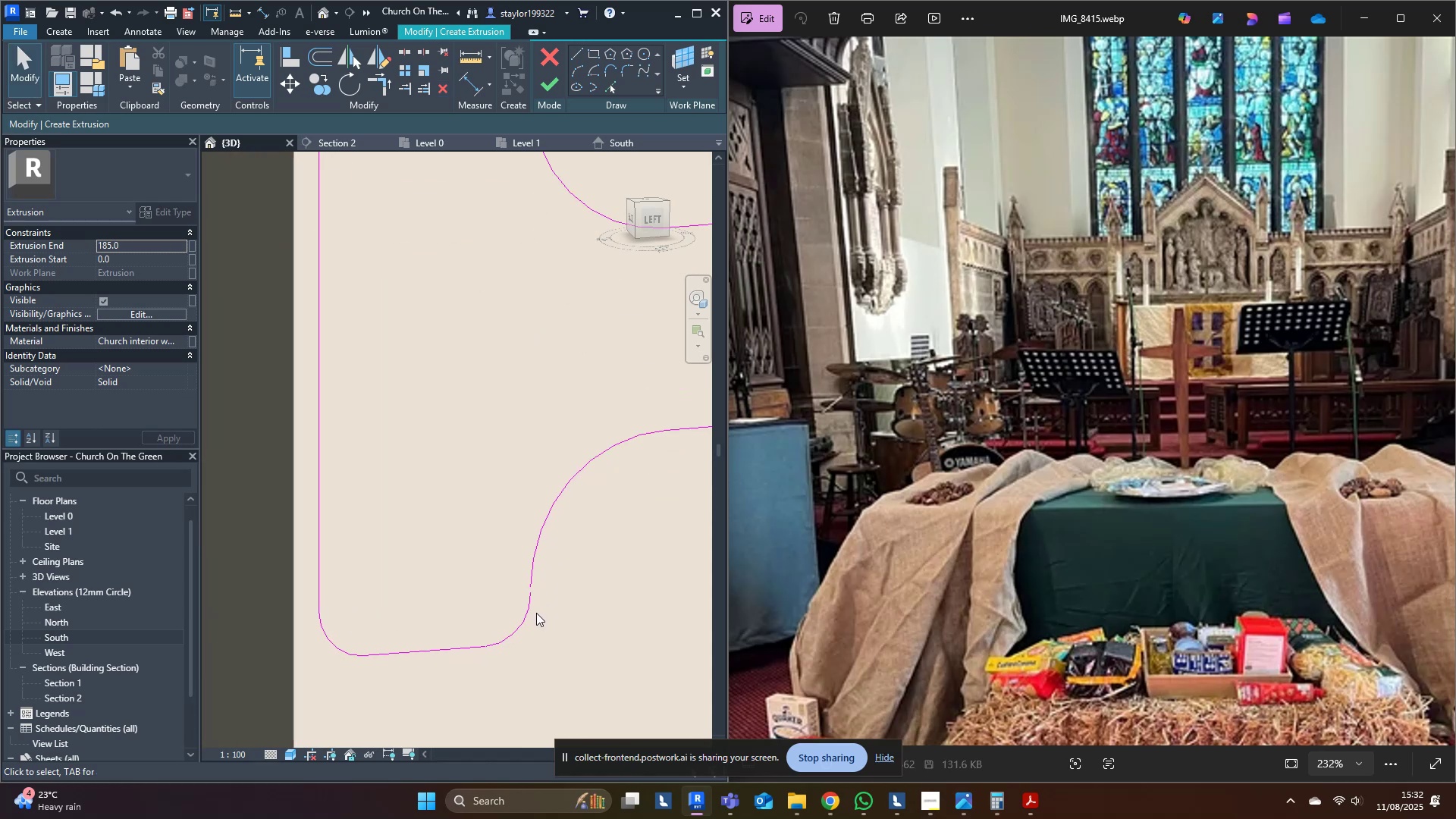 
type(tr)
 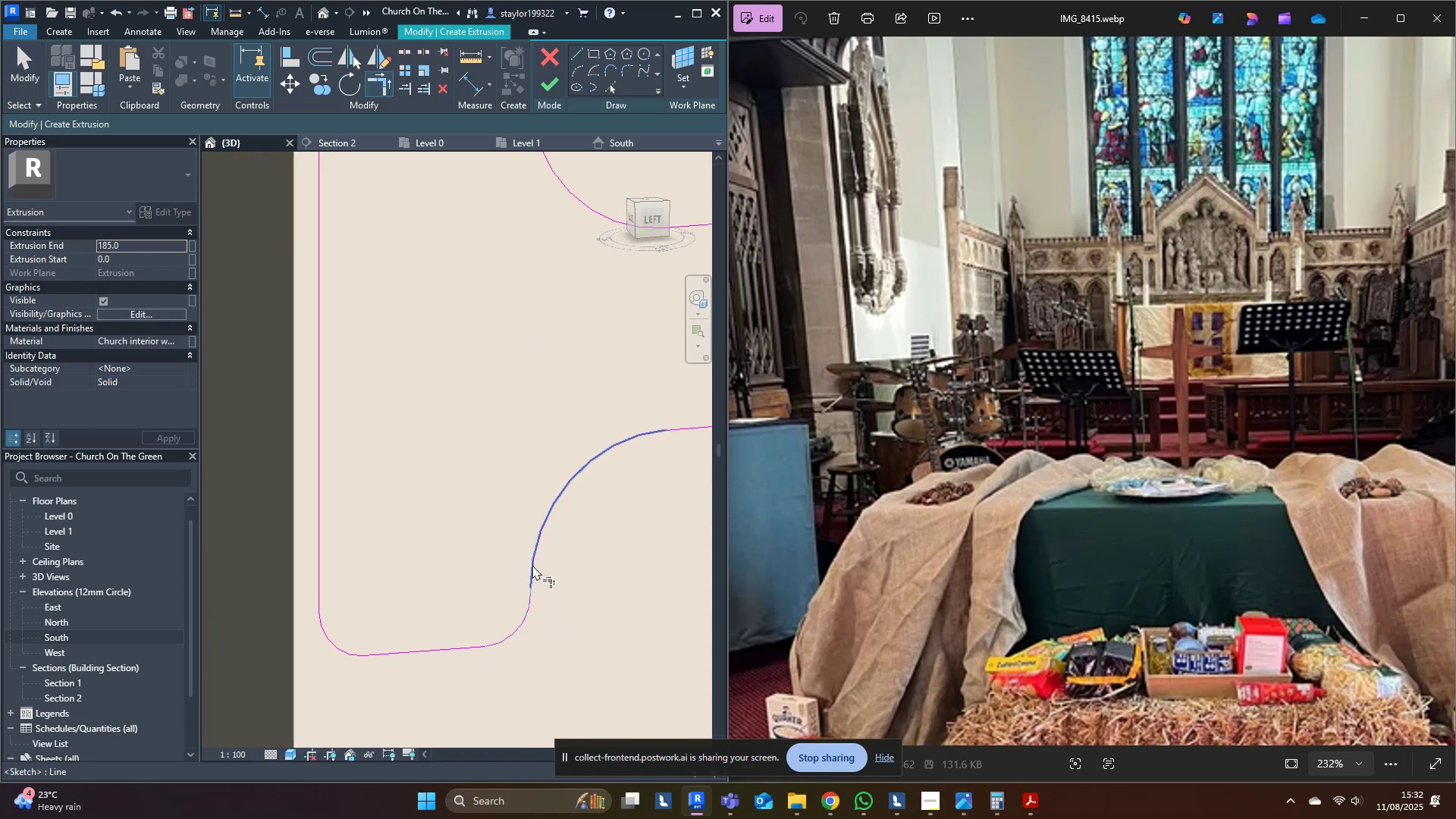 
left_click([534, 561])
 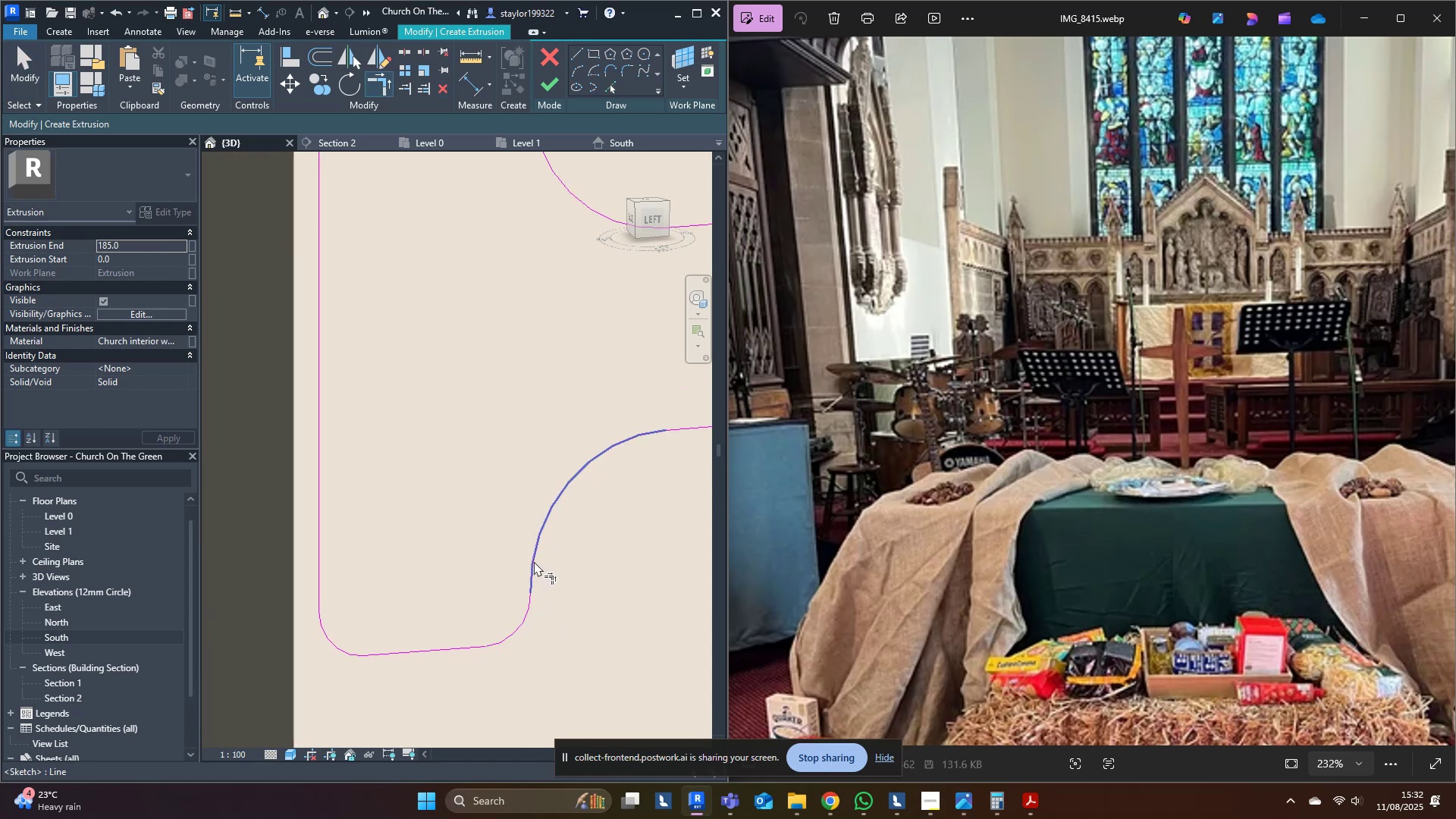 
scroll: coordinate [534, 561], scroll_direction: down, amount: 3.0
 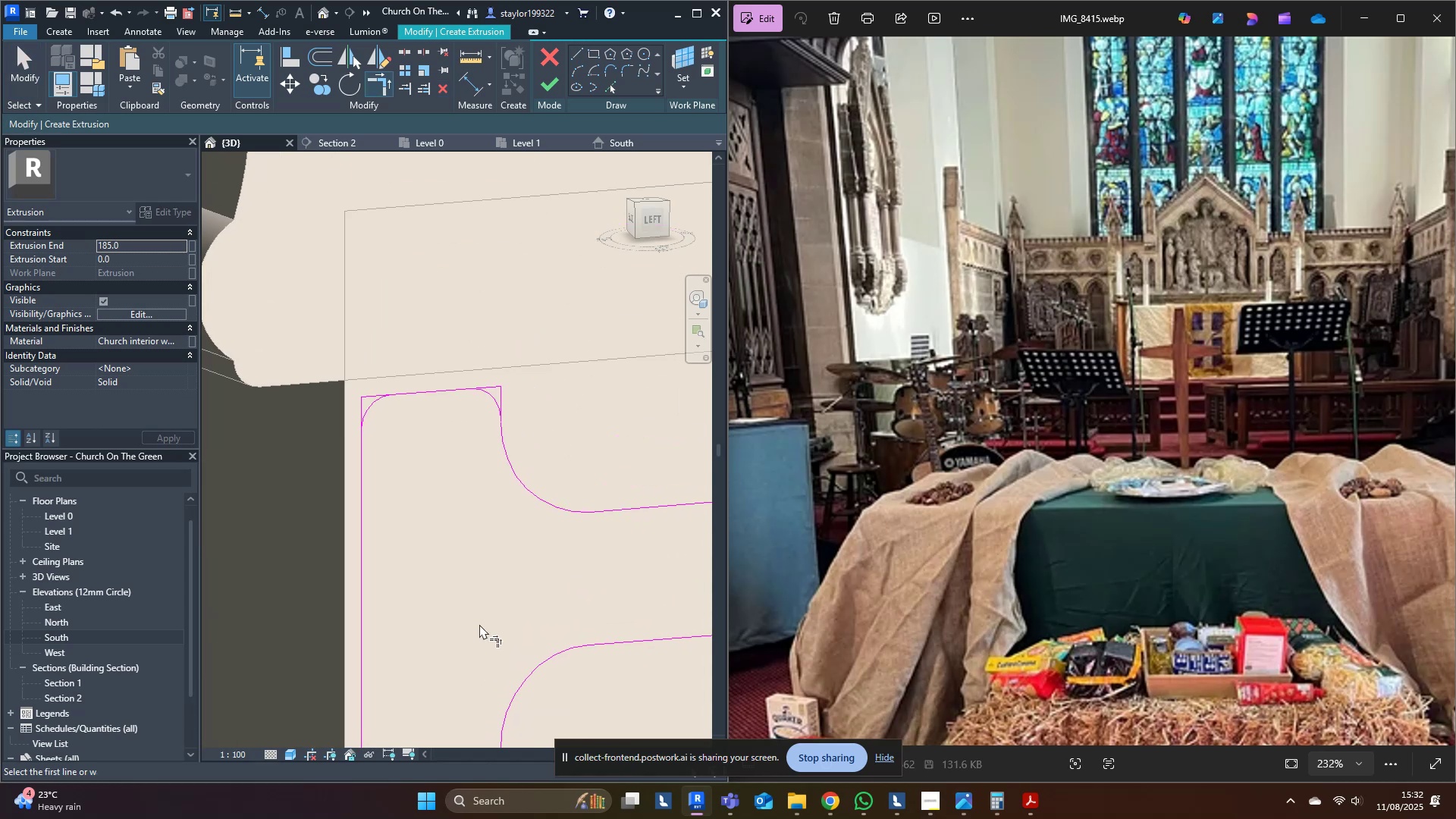 
hold_key(key=M, duration=5.16)
 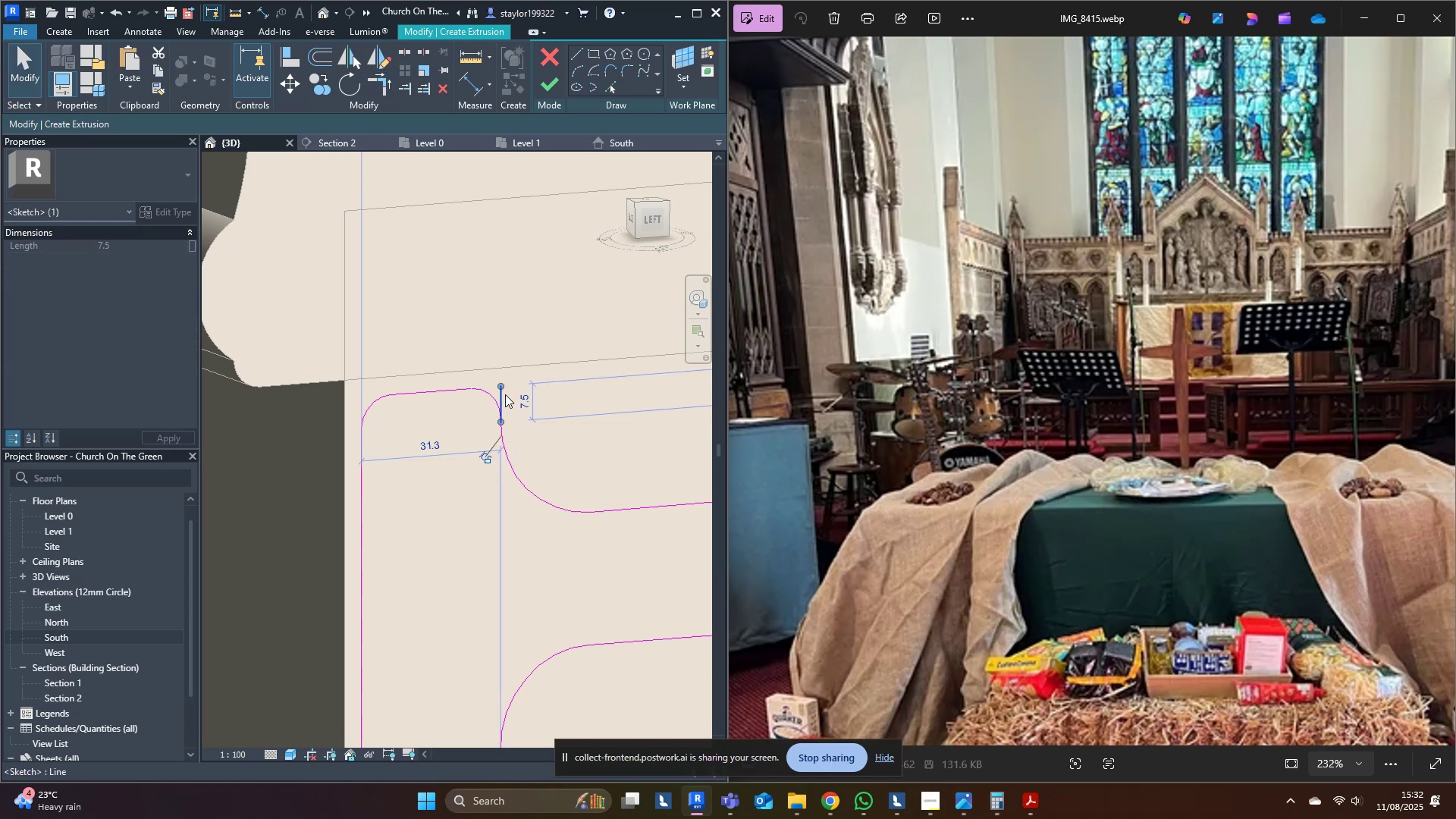 
middle_click([485, 406])
 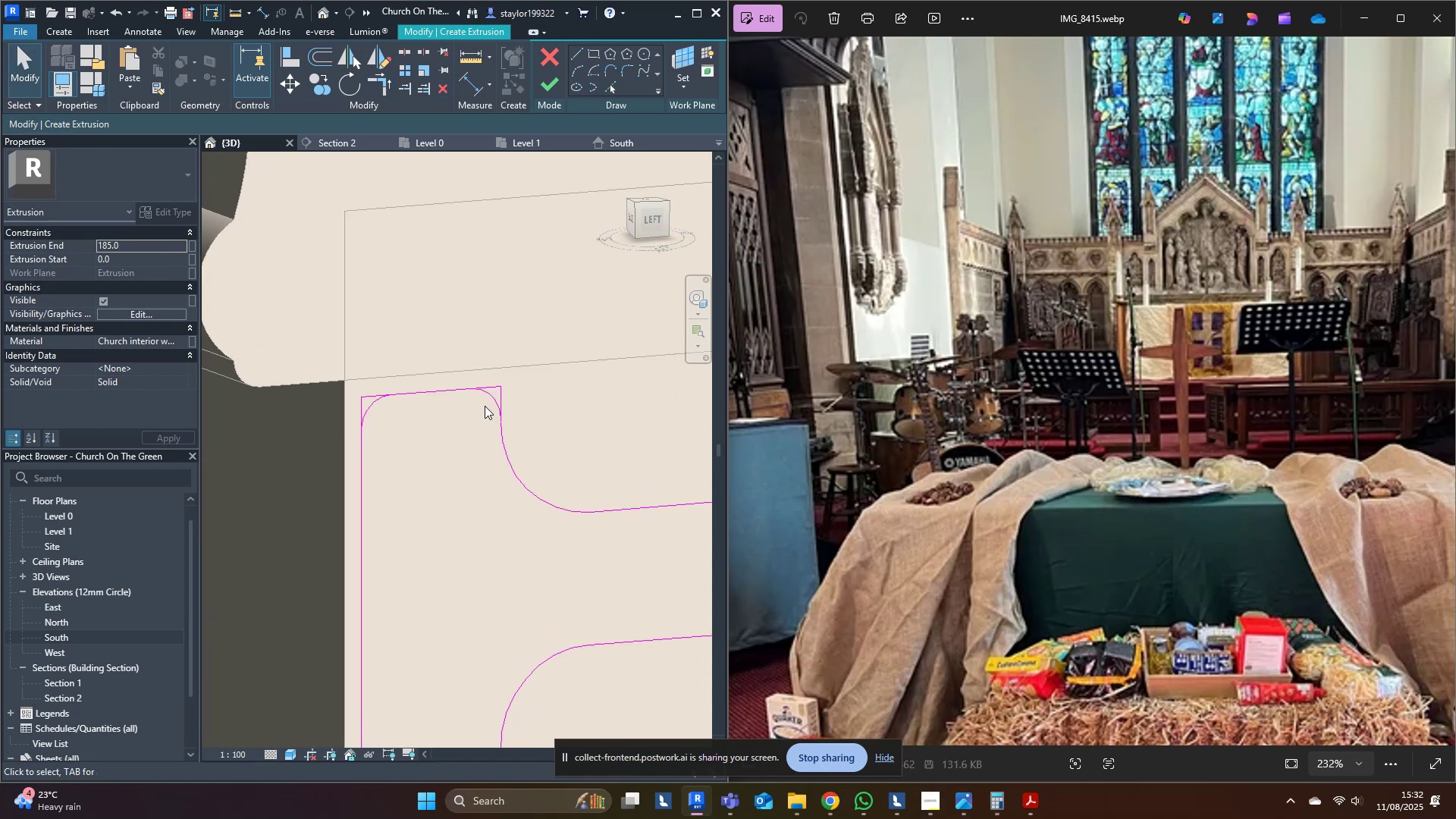 
type(tr)
 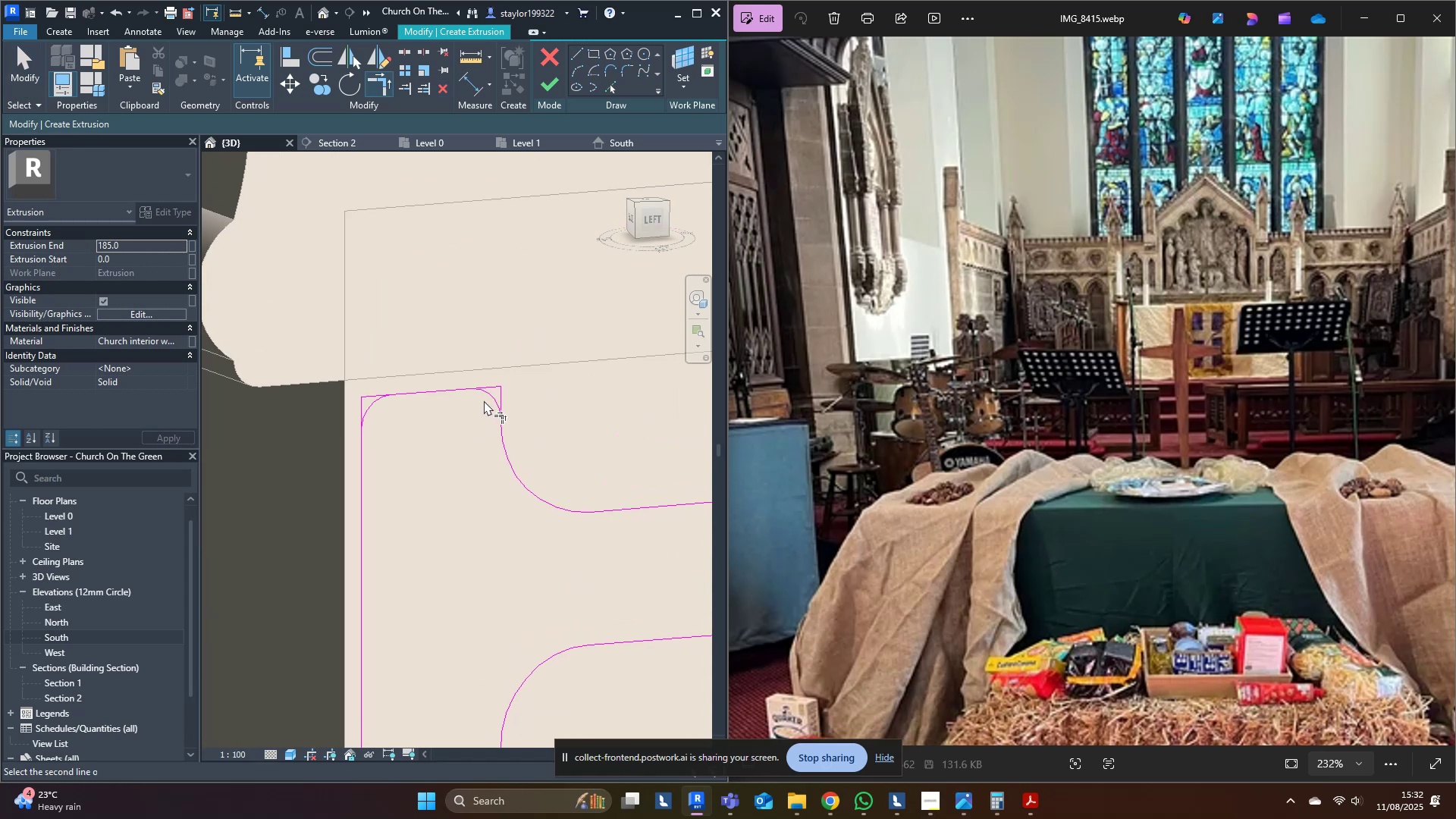 
double_click([462, 394])
 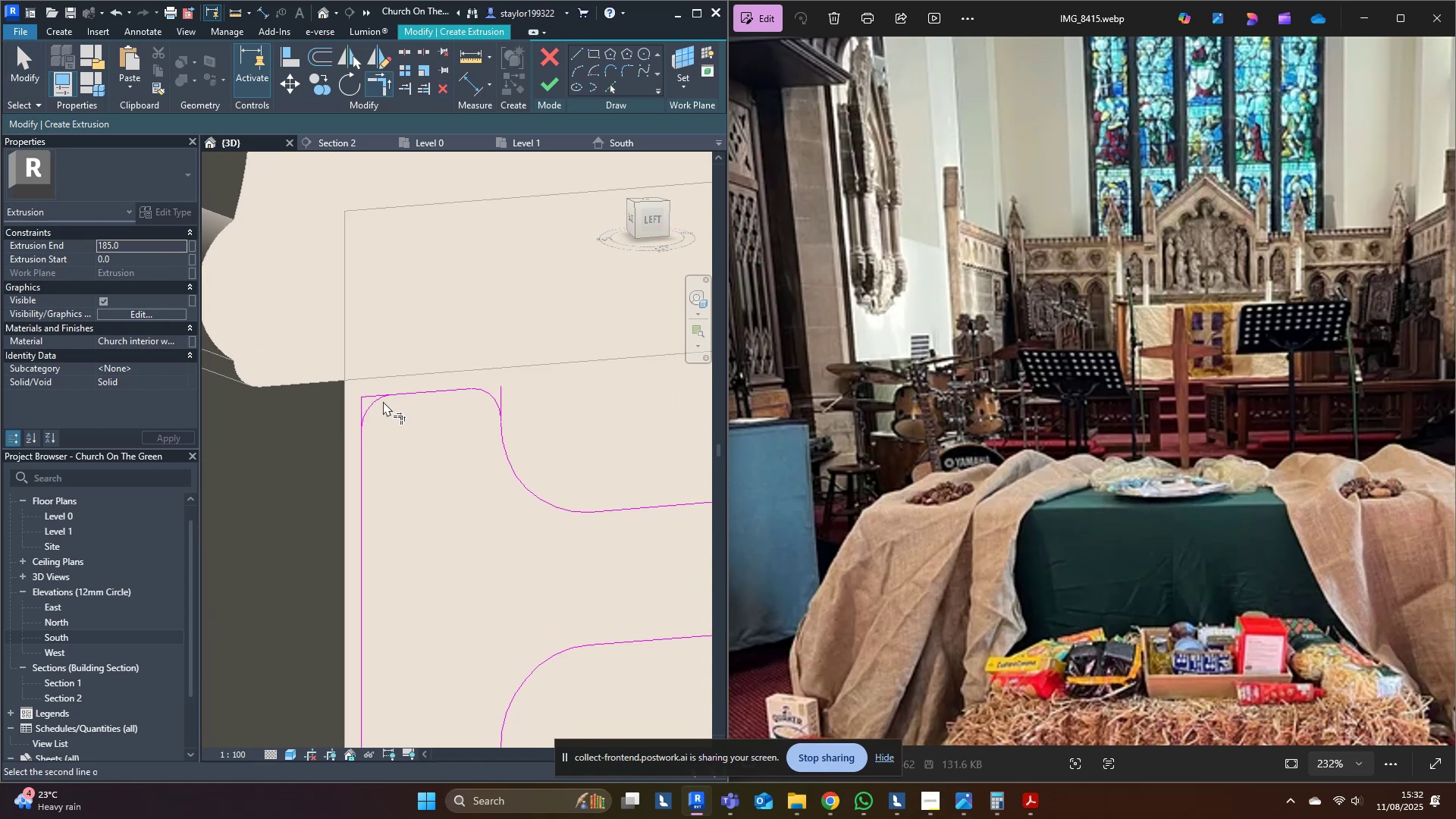 
double_click([413, 393])
 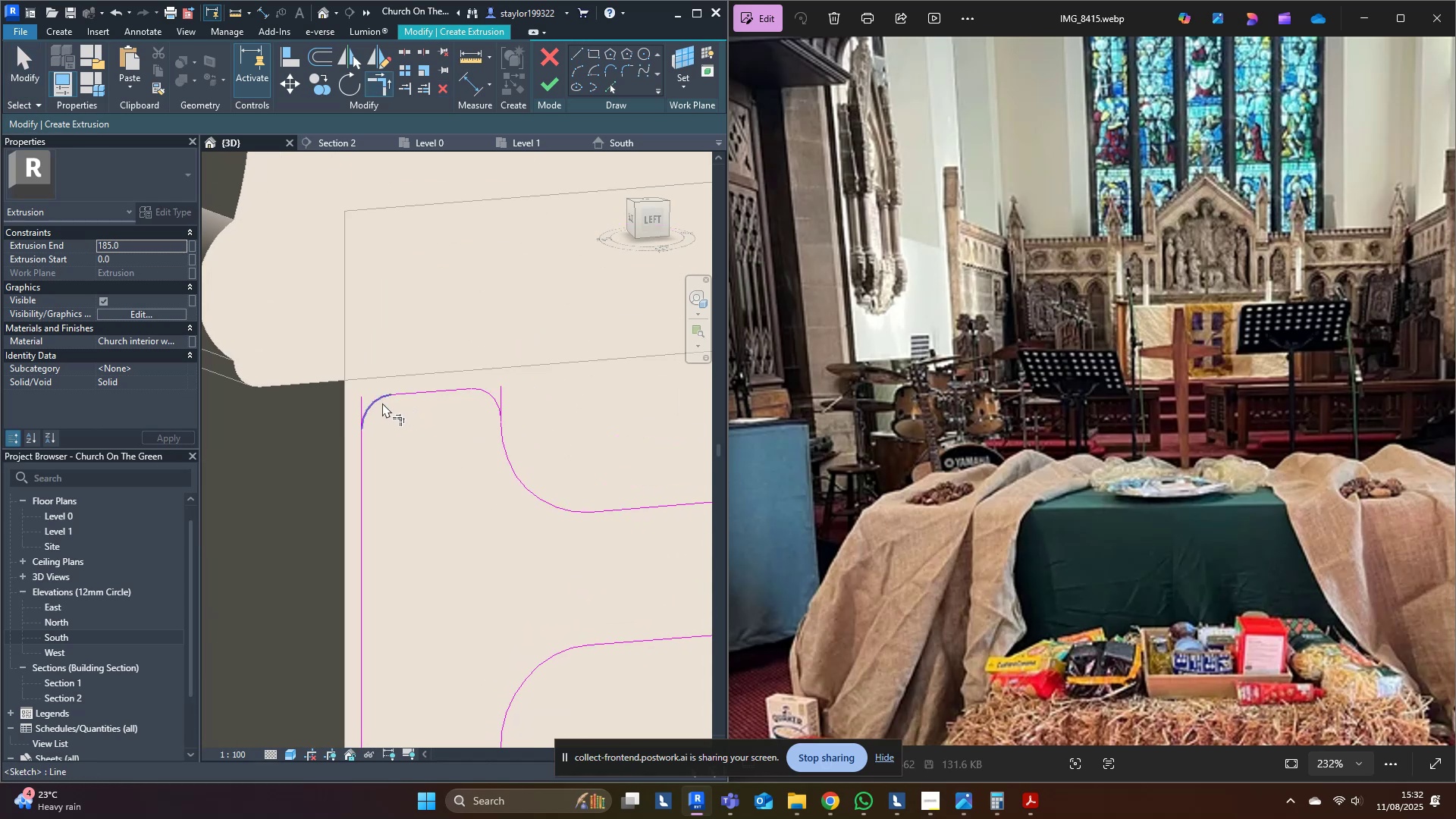 
triple_click([379, 404])
 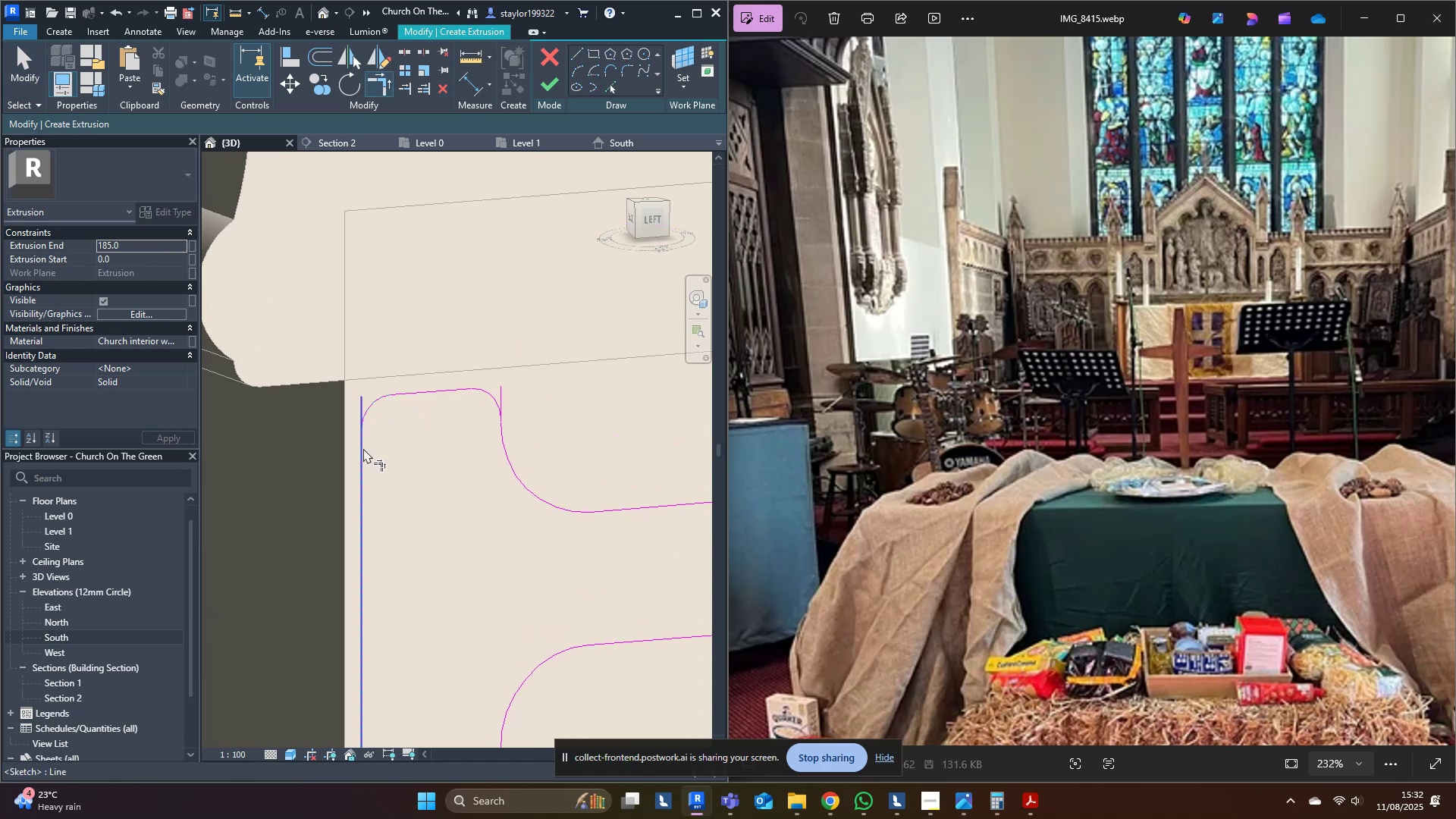 
triple_click([363, 448])
 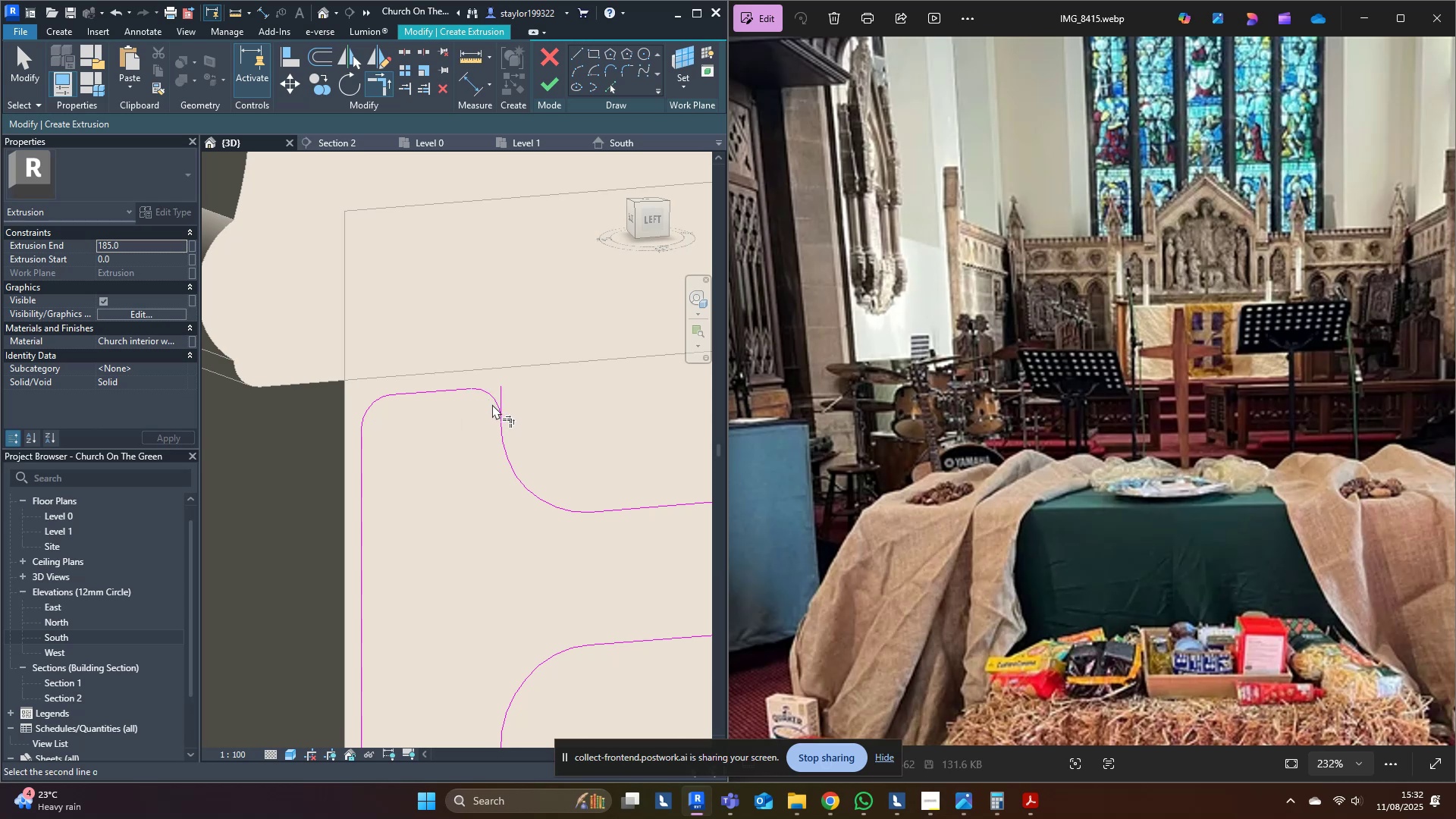 
double_click([497, 428])
 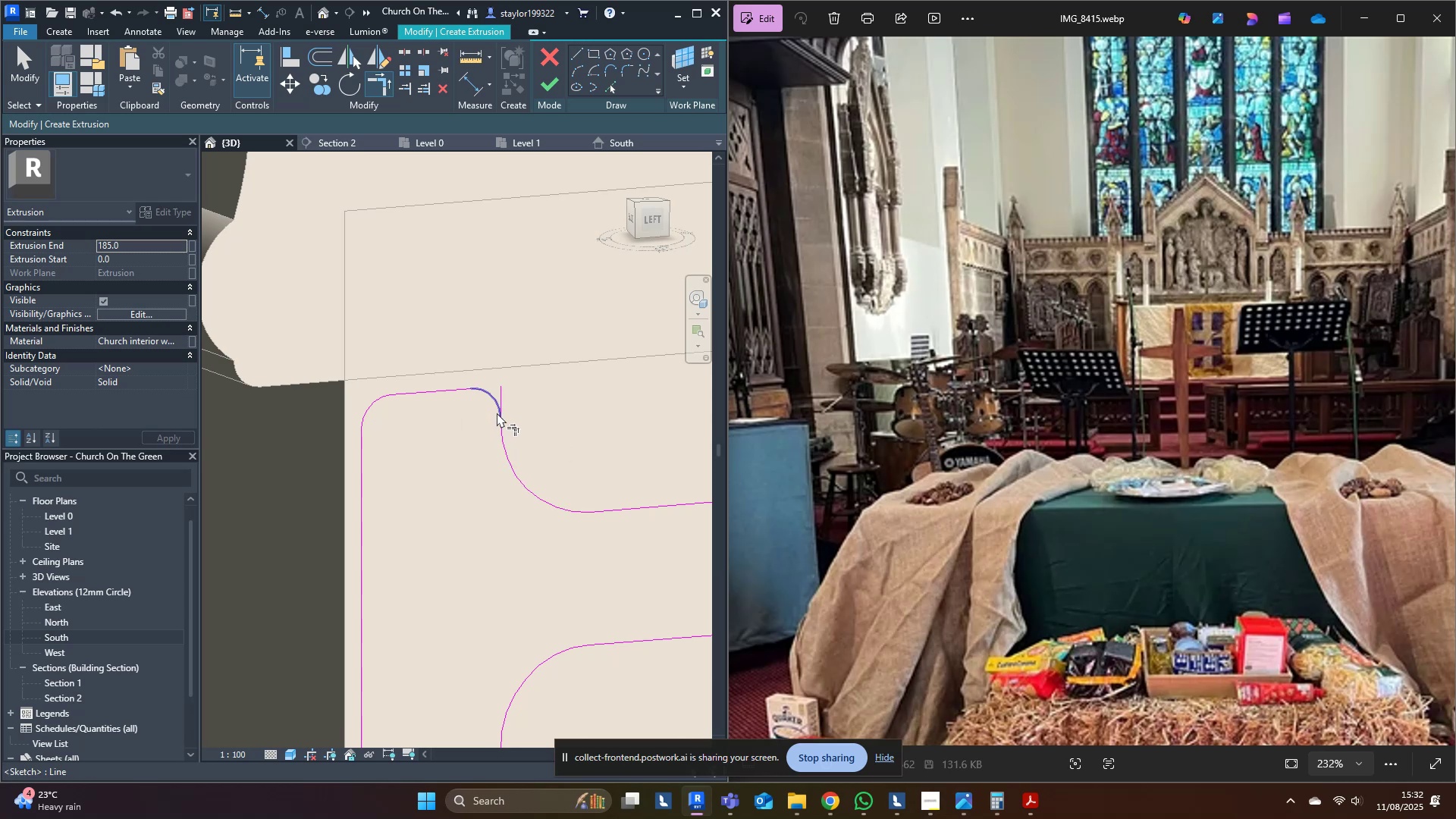 
key(D)
 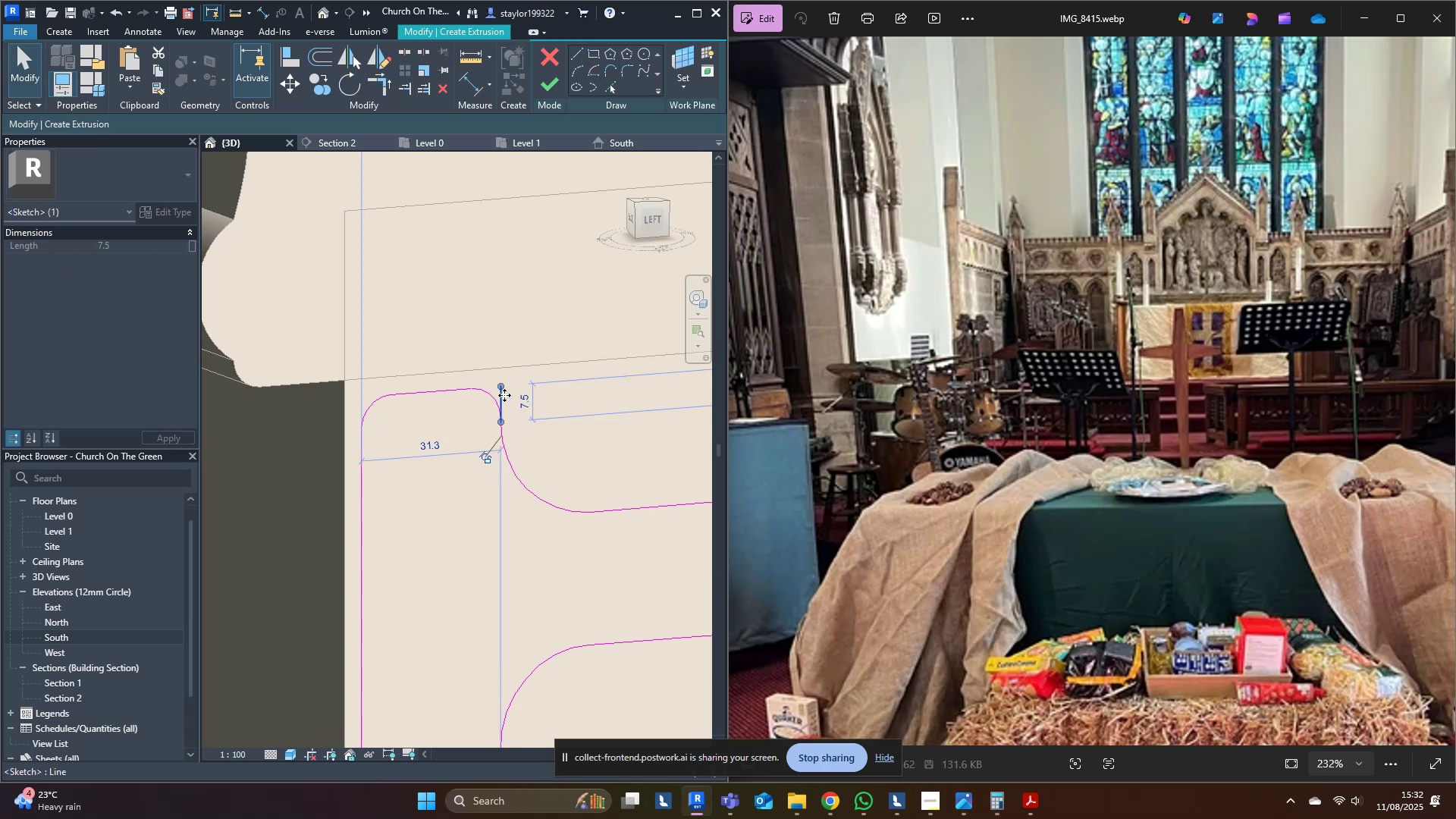 
key(Delete)
 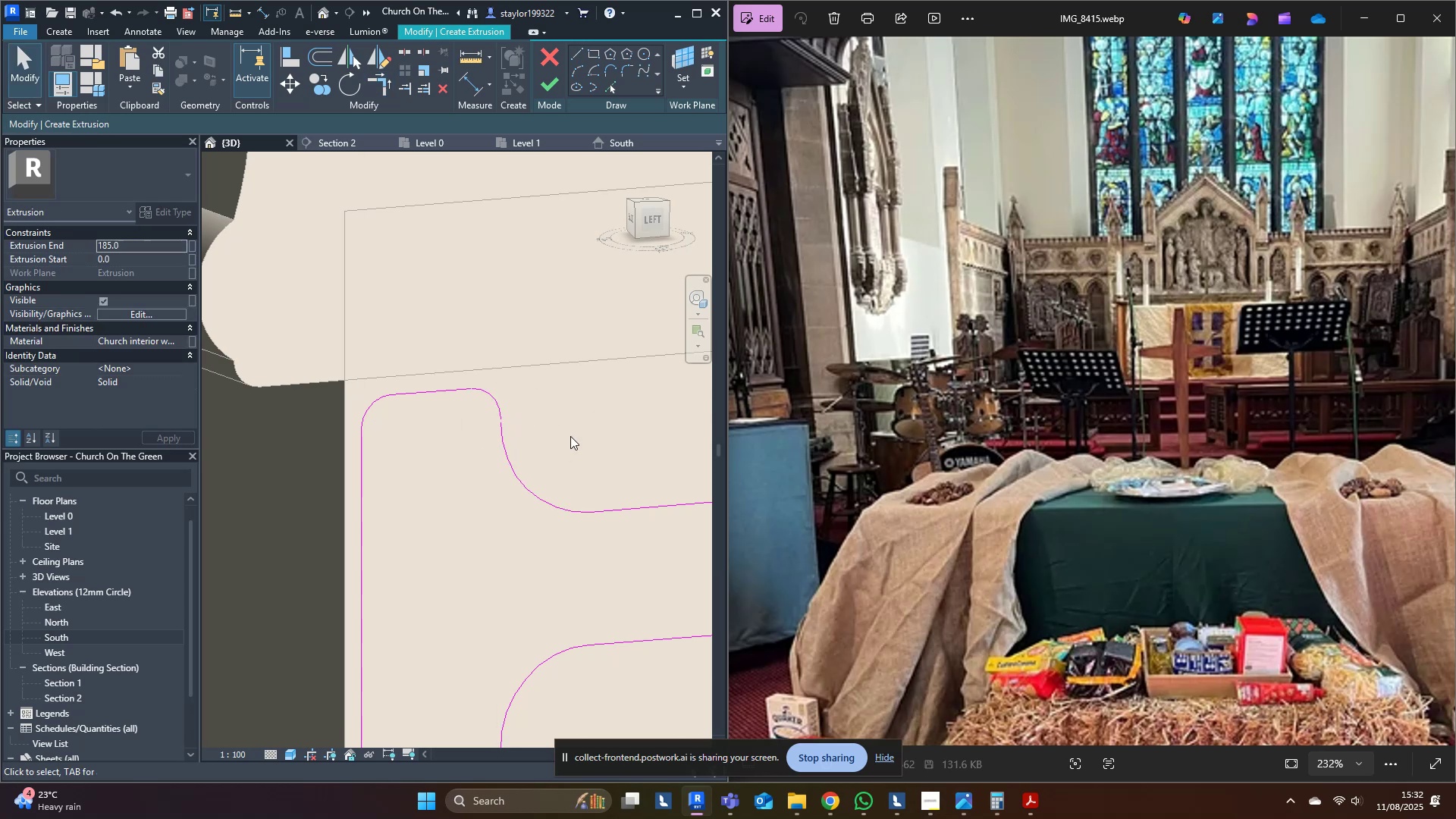 
left_click([570, 443])
 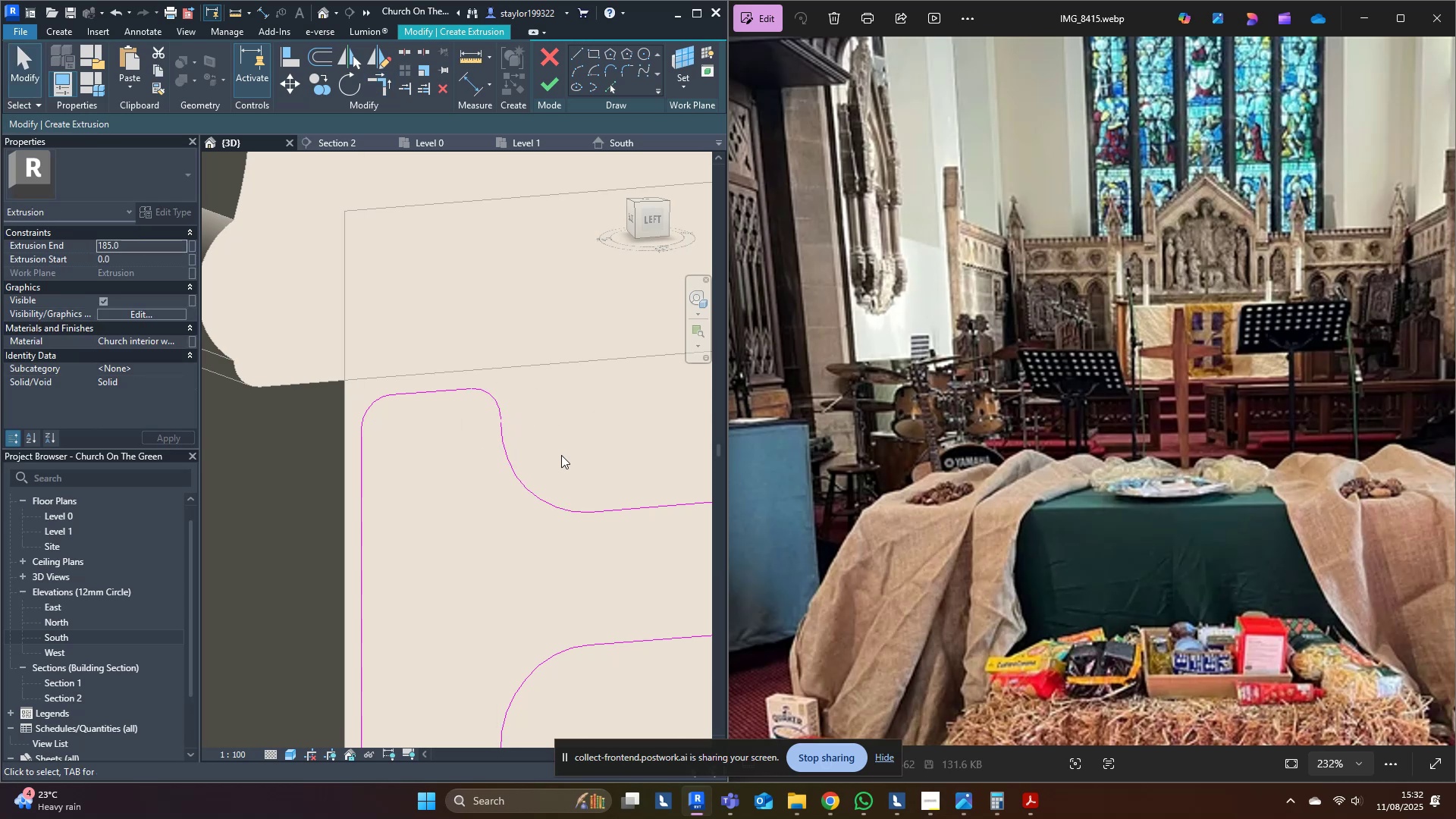 
scroll: coordinate [523, 450], scroll_direction: up, amount: 2.0
 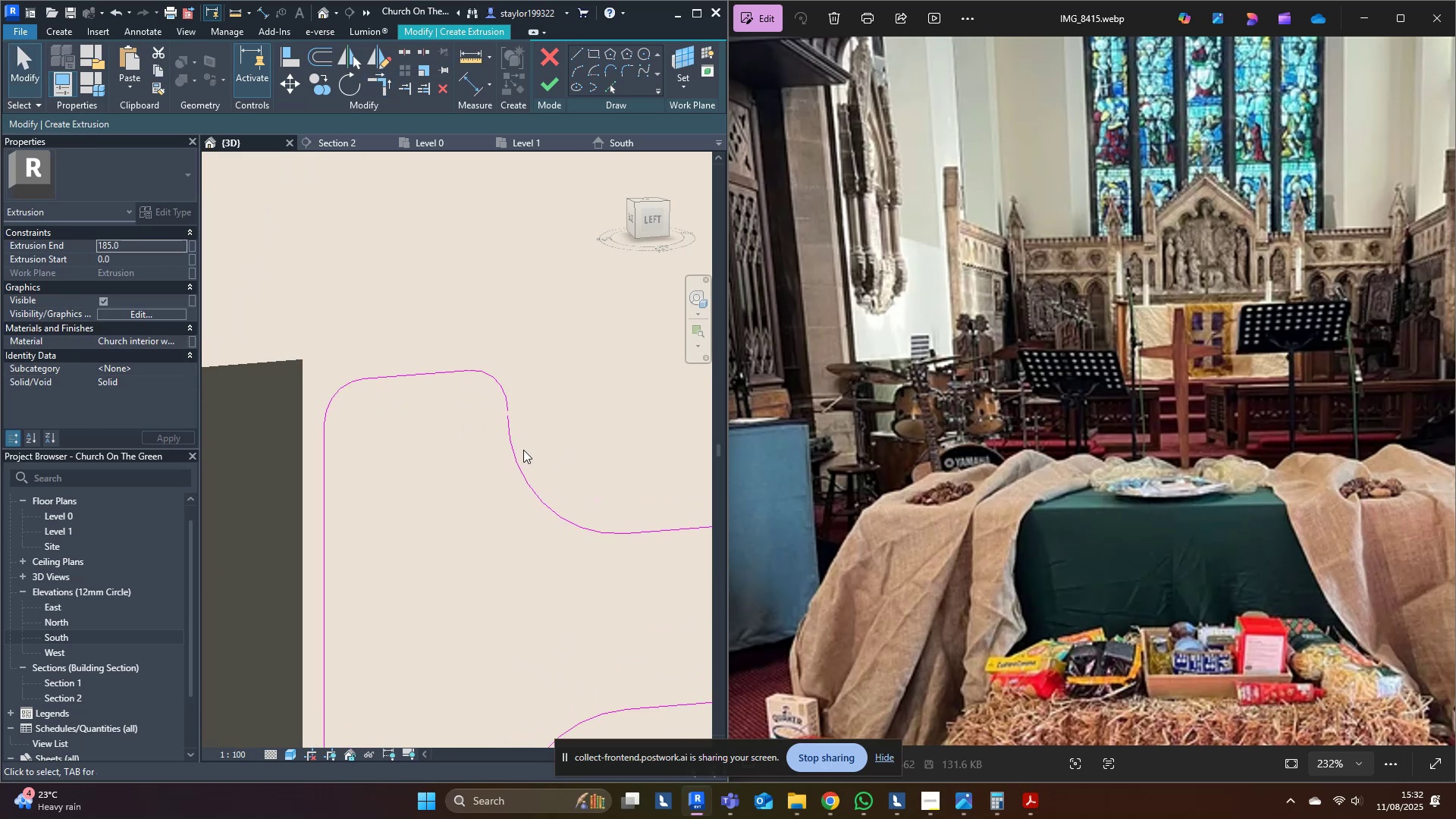 
key(Control+Z)
 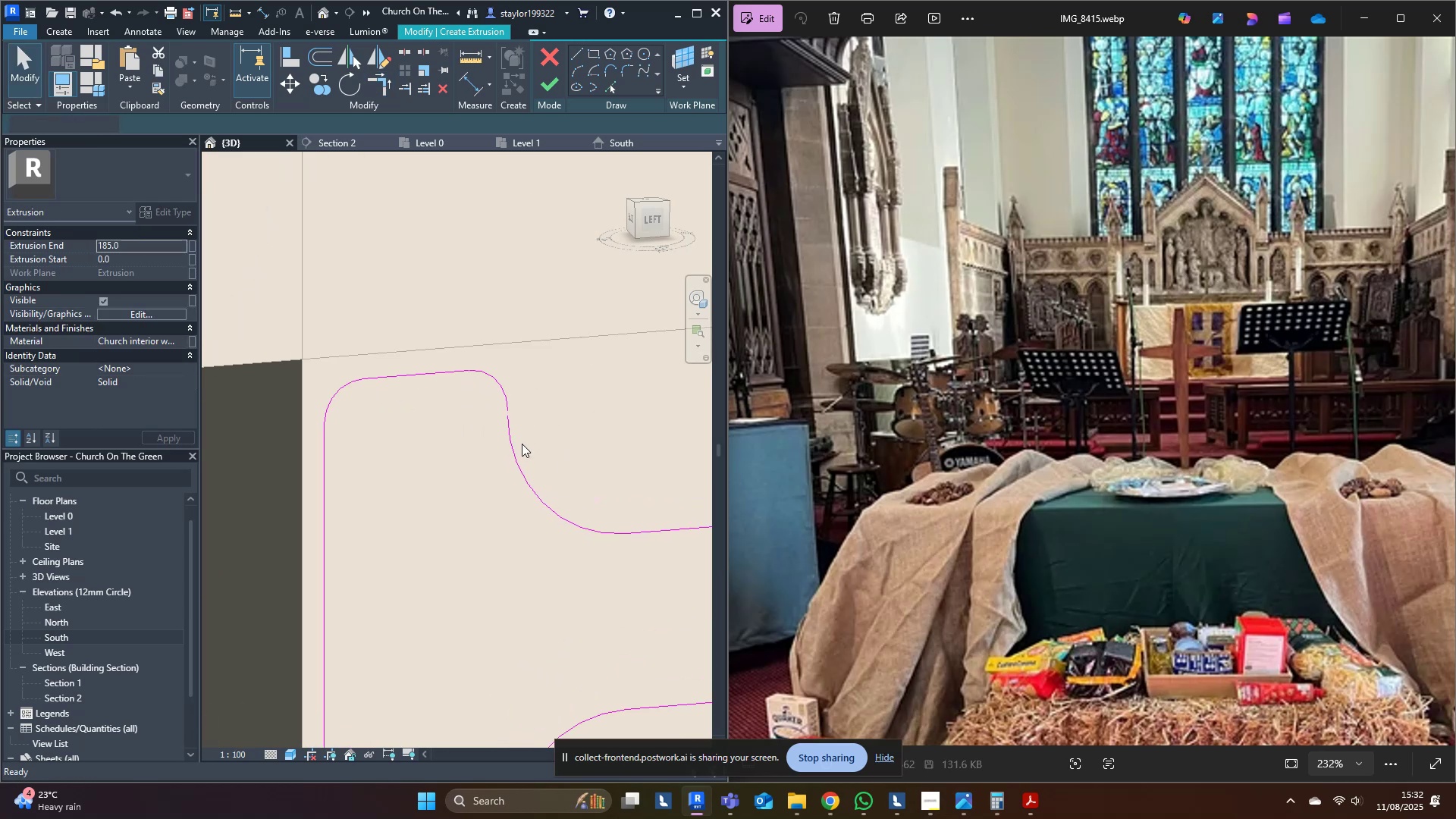 
key(Control+Z)
 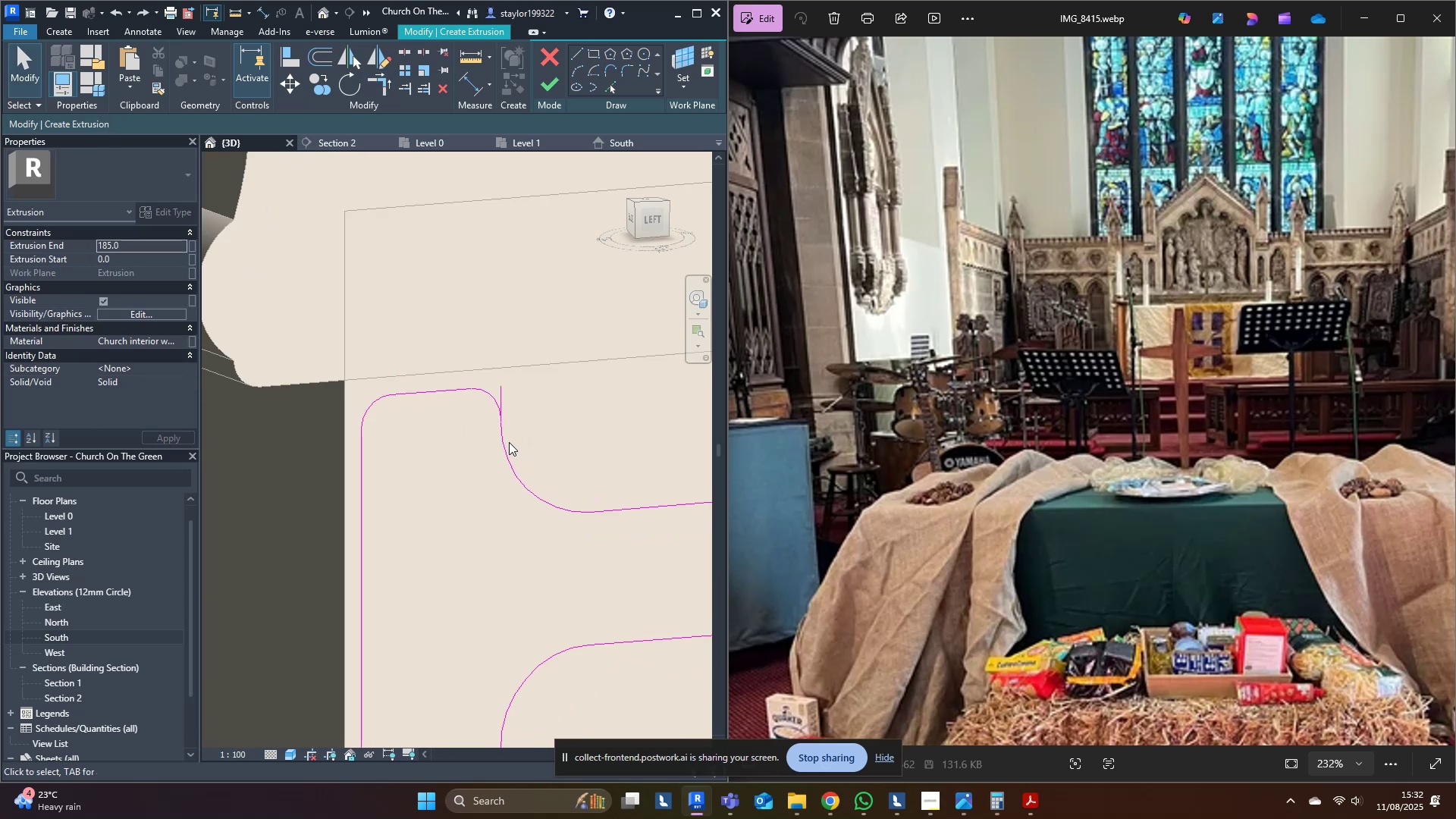 
scroll: coordinate [507, 399], scroll_direction: up, amount: 9.0
 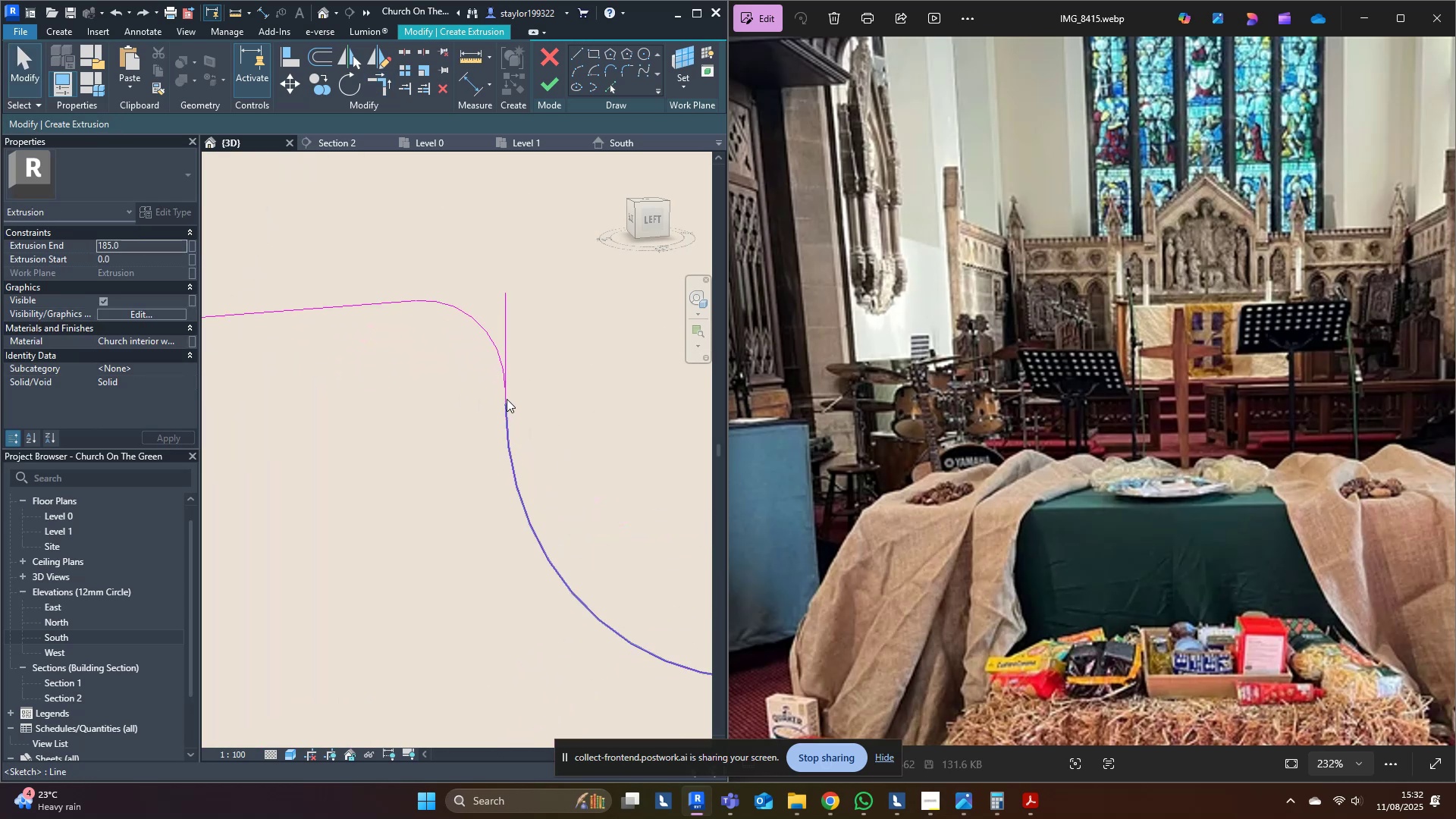 
type(tr)
 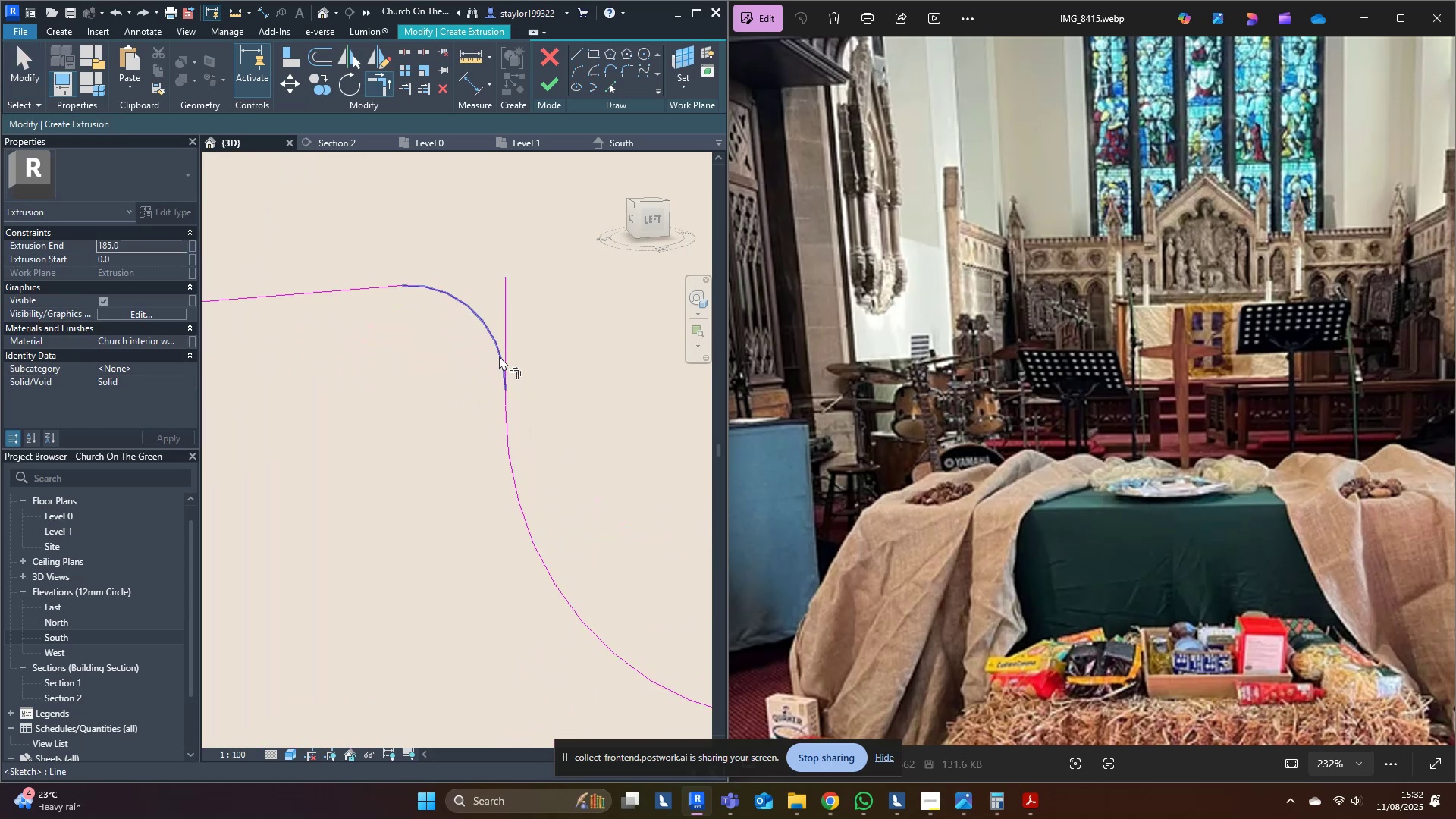 
left_click([499, 355])
 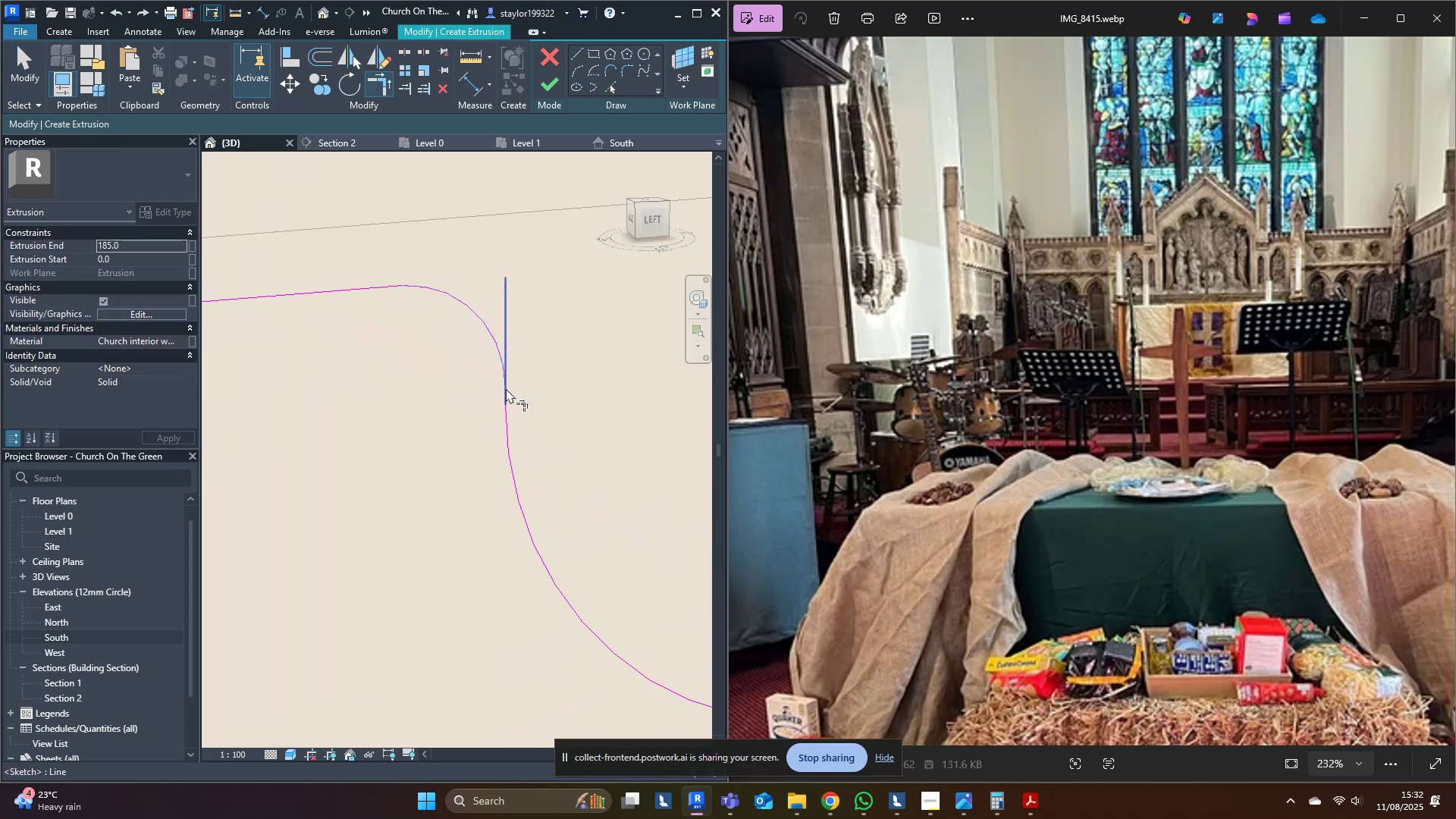 
left_click([506, 388])
 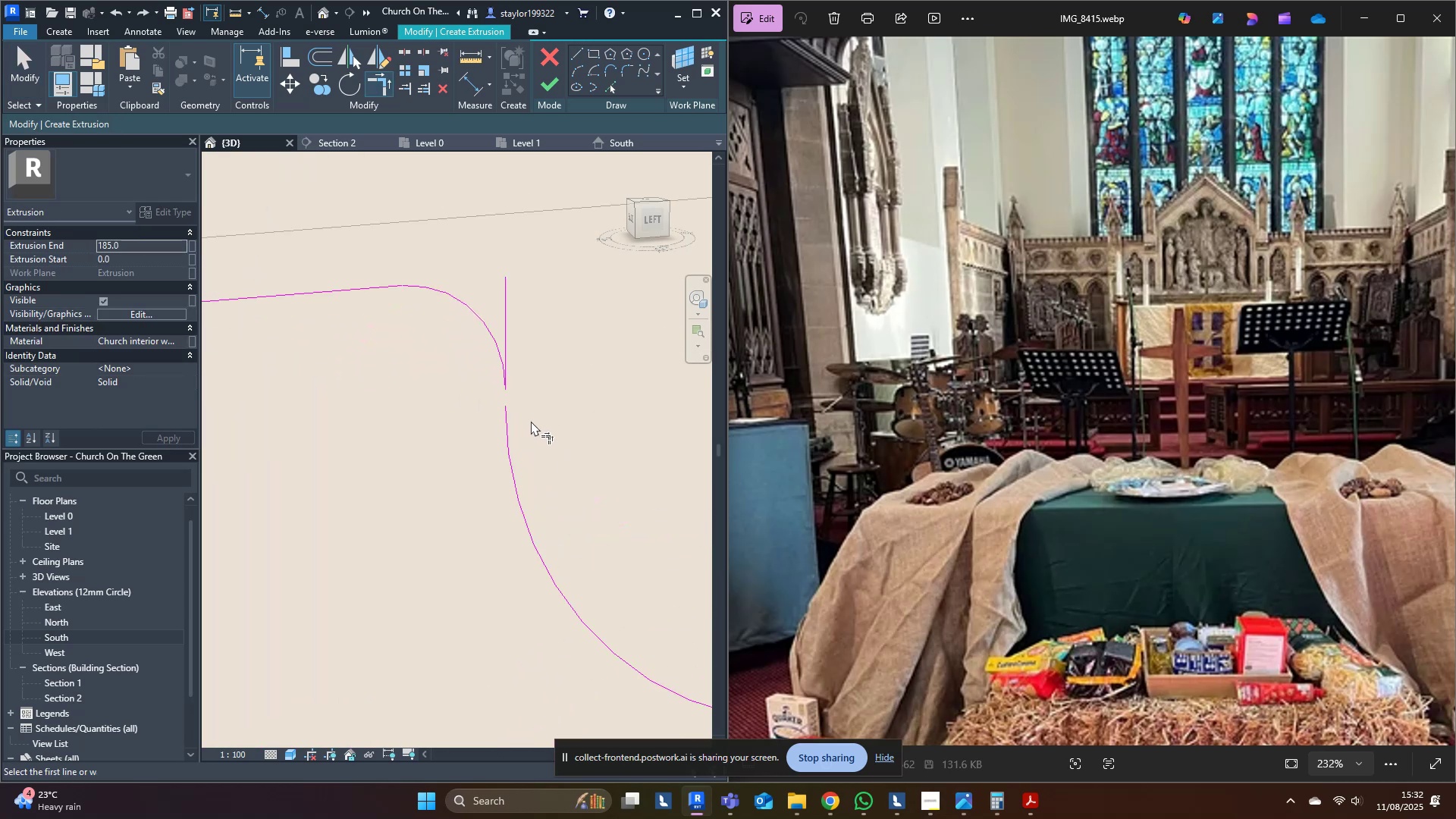 
key(Control+Z)
 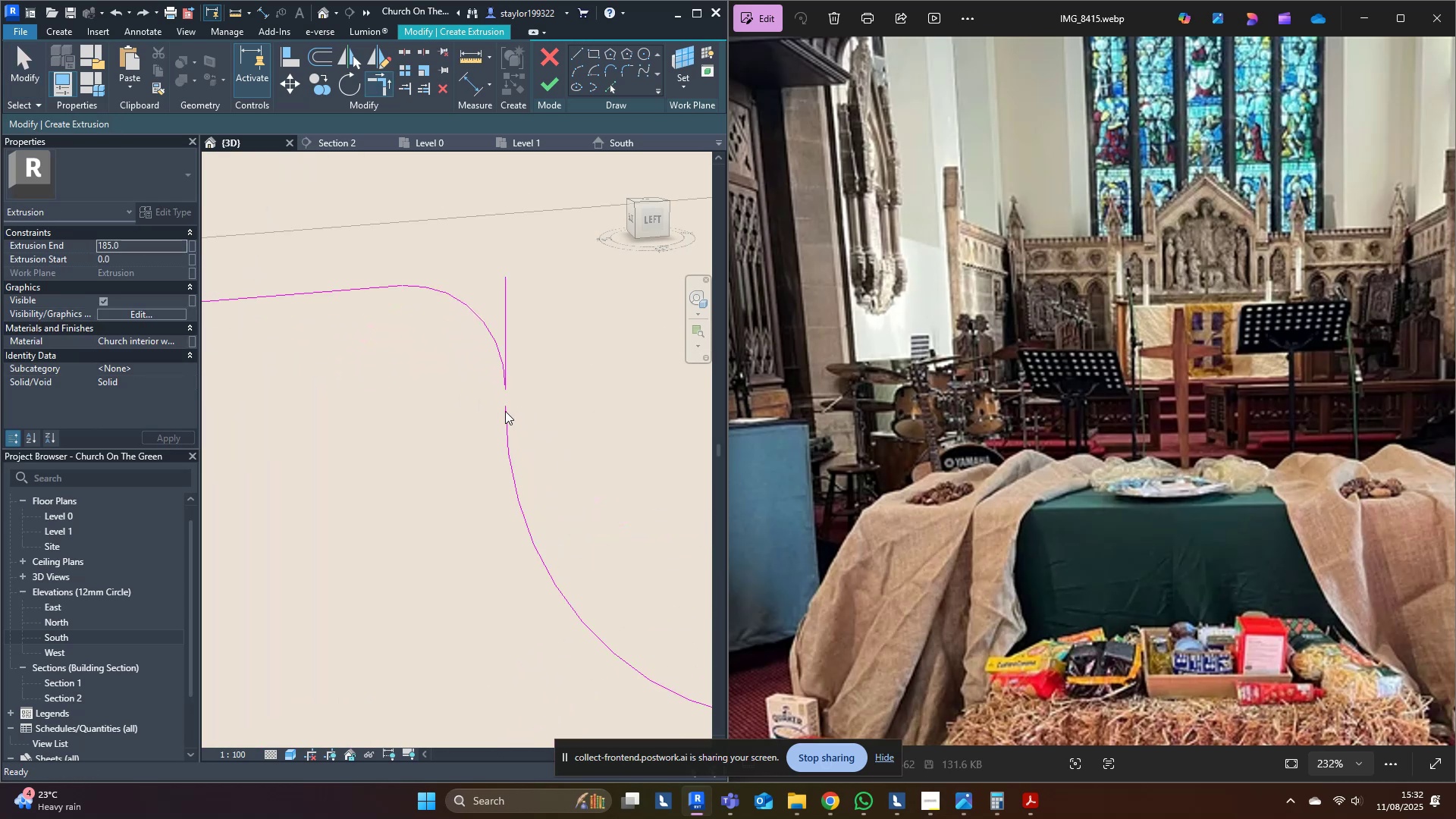 
scroll: coordinate [512, 394], scroll_direction: up, amount: 5.0
 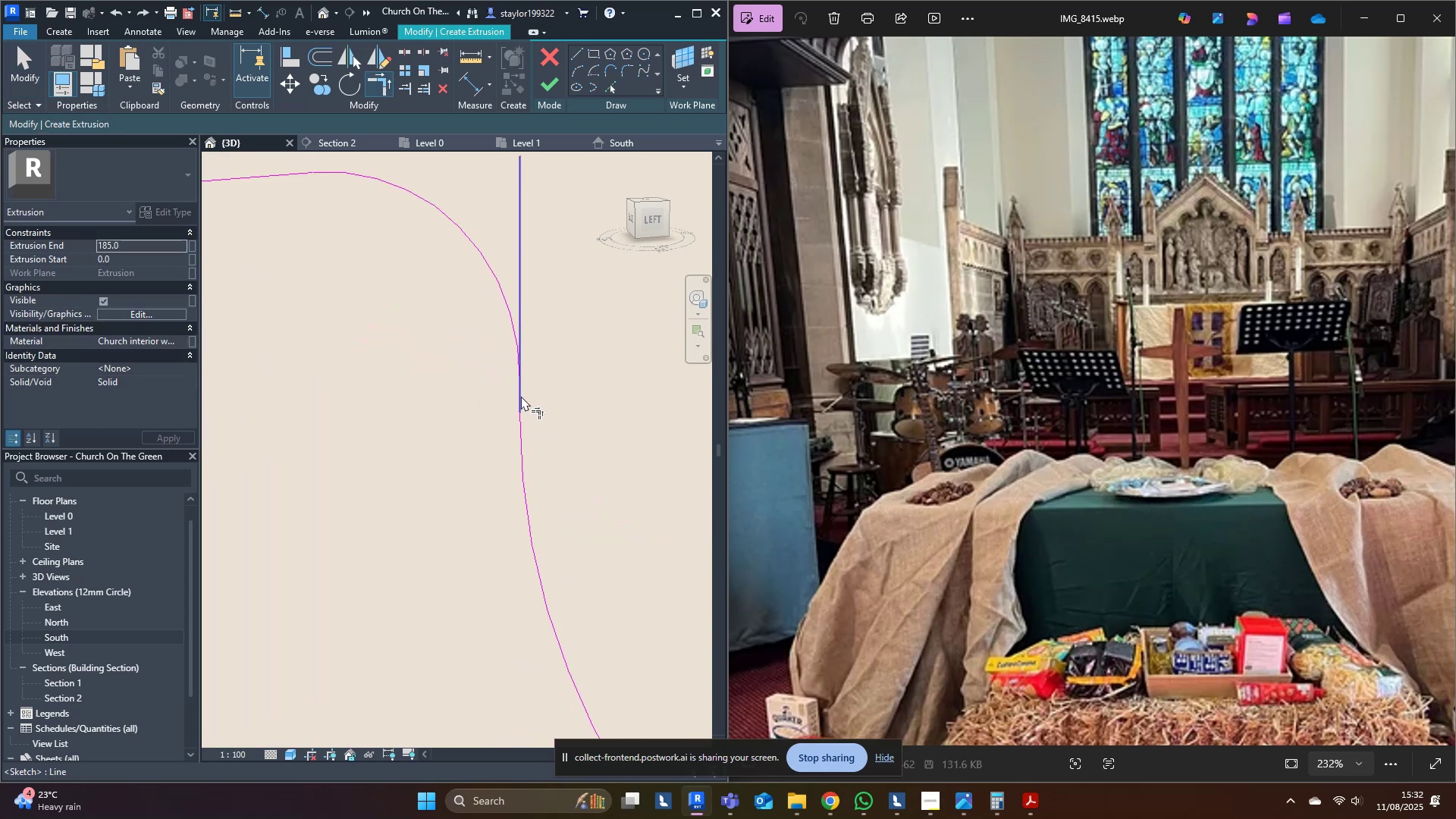 
left_click([521, 396])
 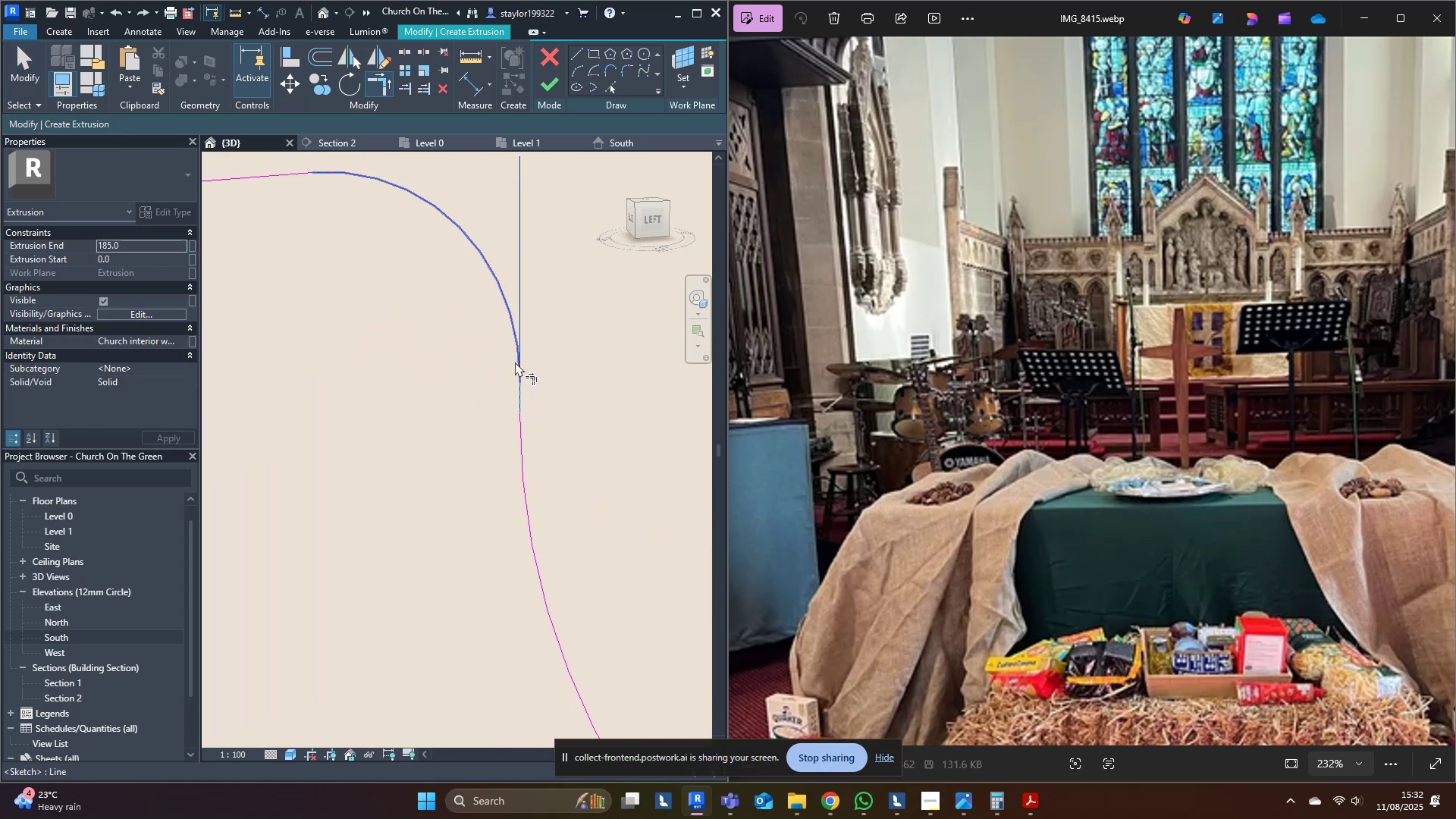 
left_click([515, 359])
 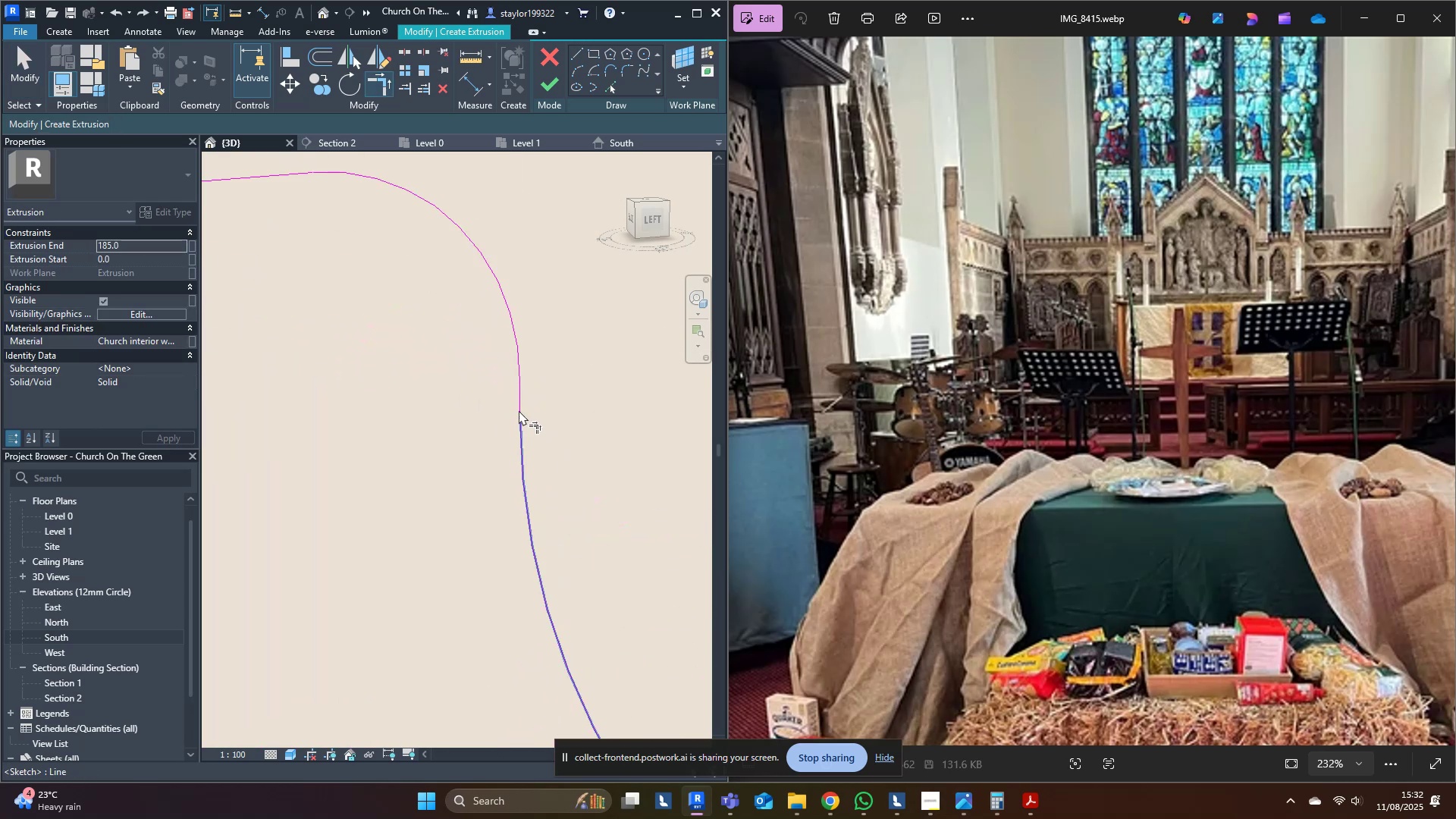 
scroll: coordinate [580, 548], scroll_direction: down, amount: 24.0
 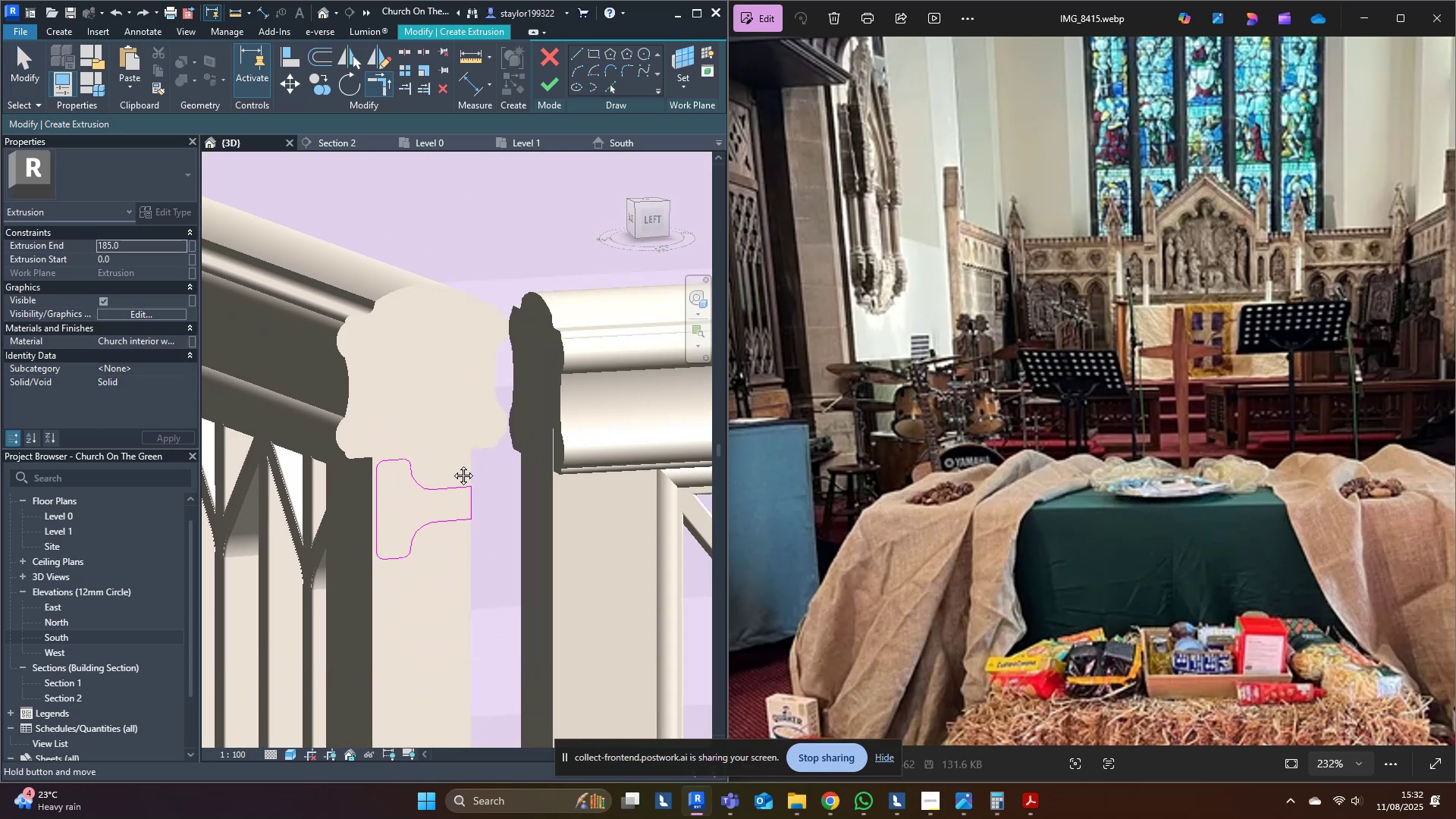 
scroll: coordinate [457, 509], scroll_direction: up, amount: 4.0
 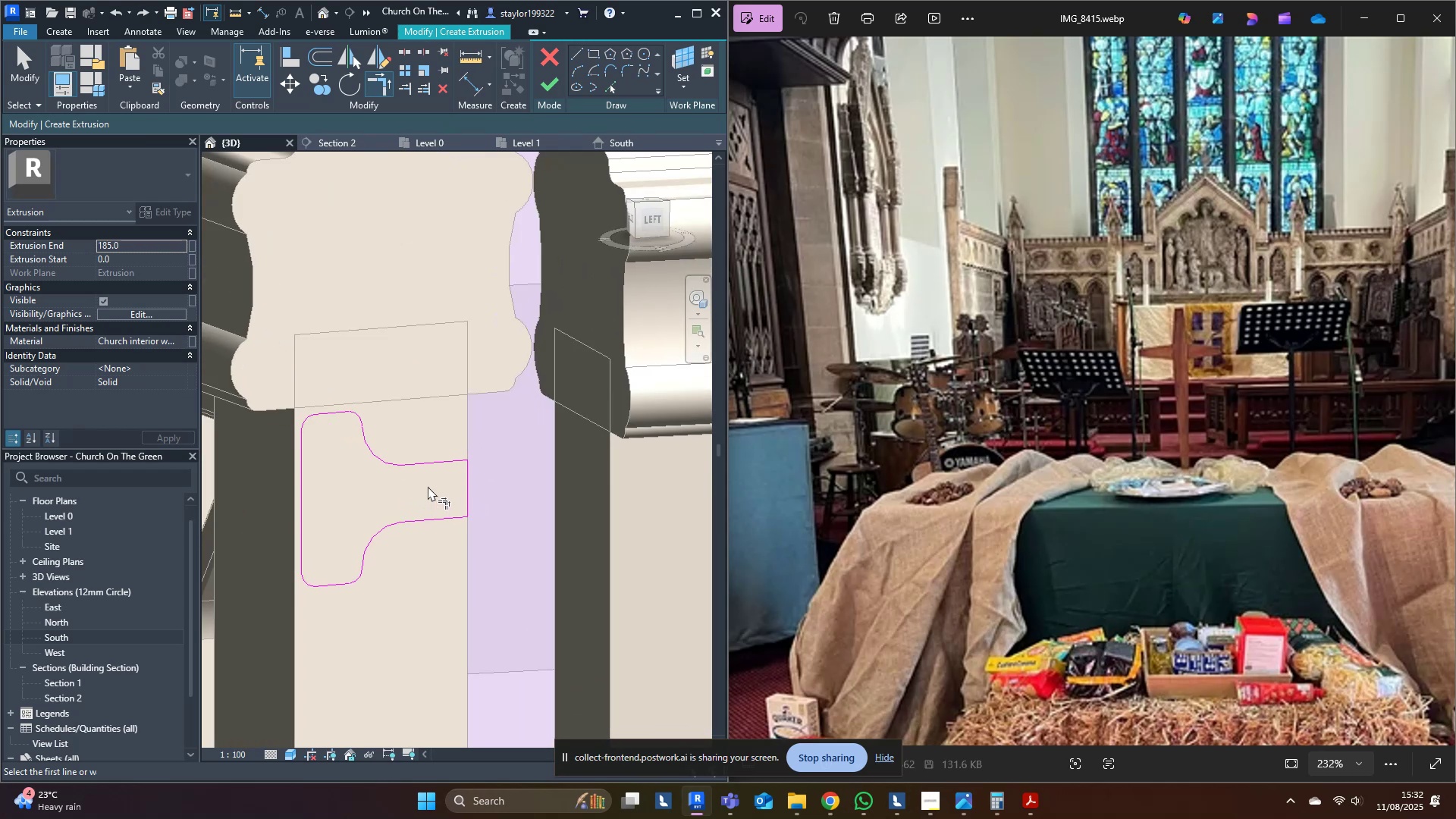 
type(md)
 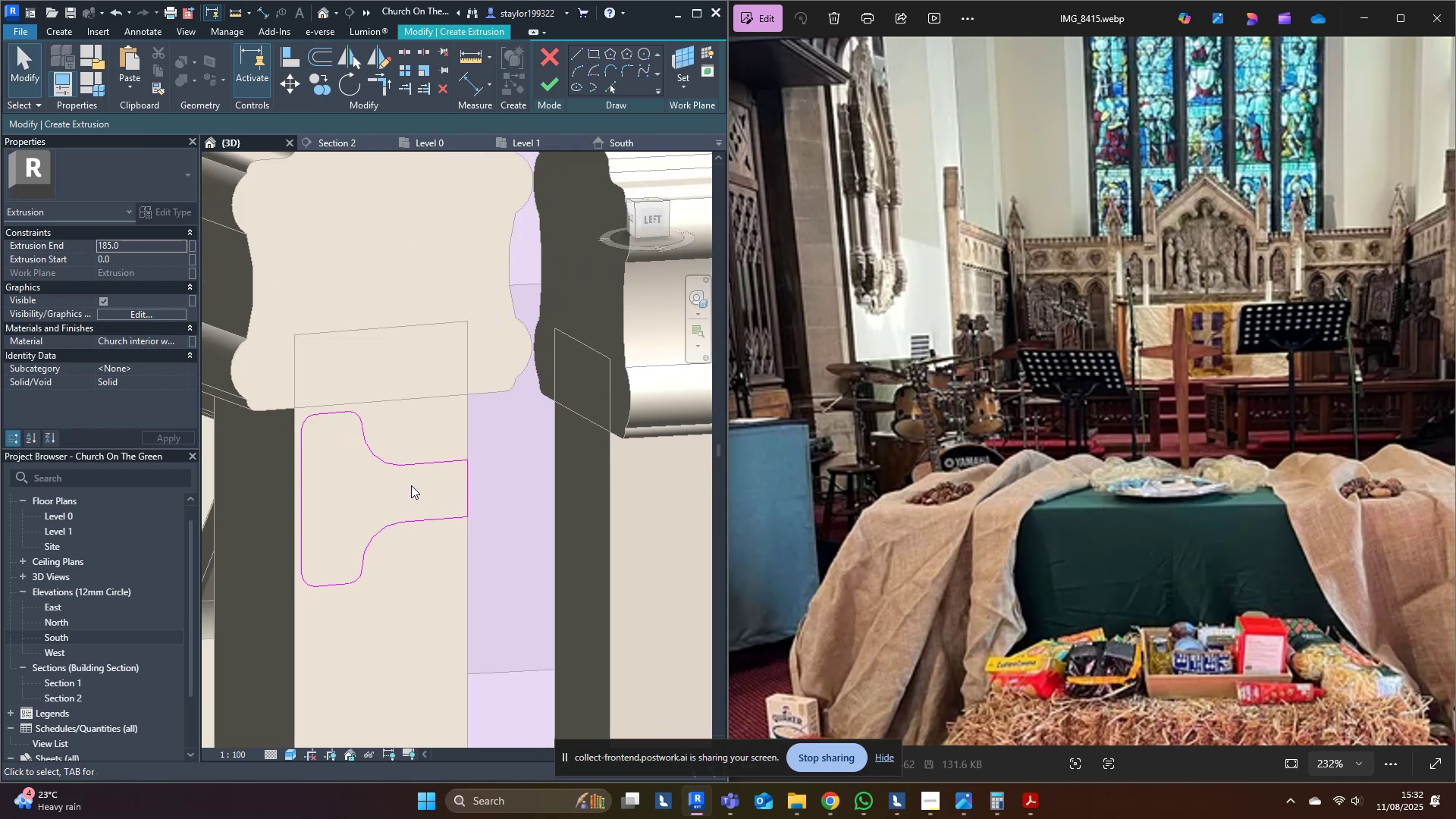 
scroll: coordinate [462, 407], scroll_direction: down, amount: 8.0
 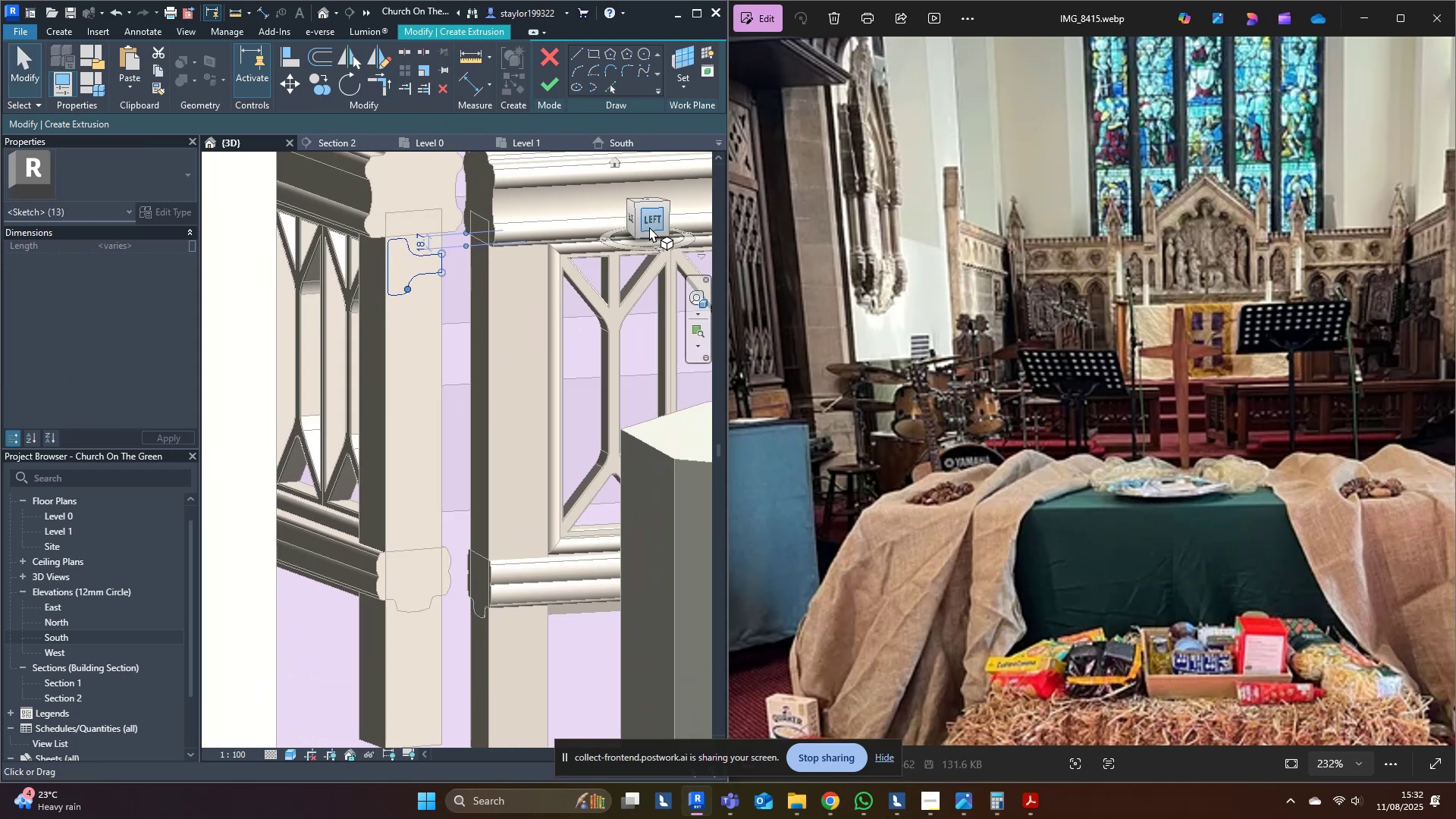 
left_click([649, 222])
 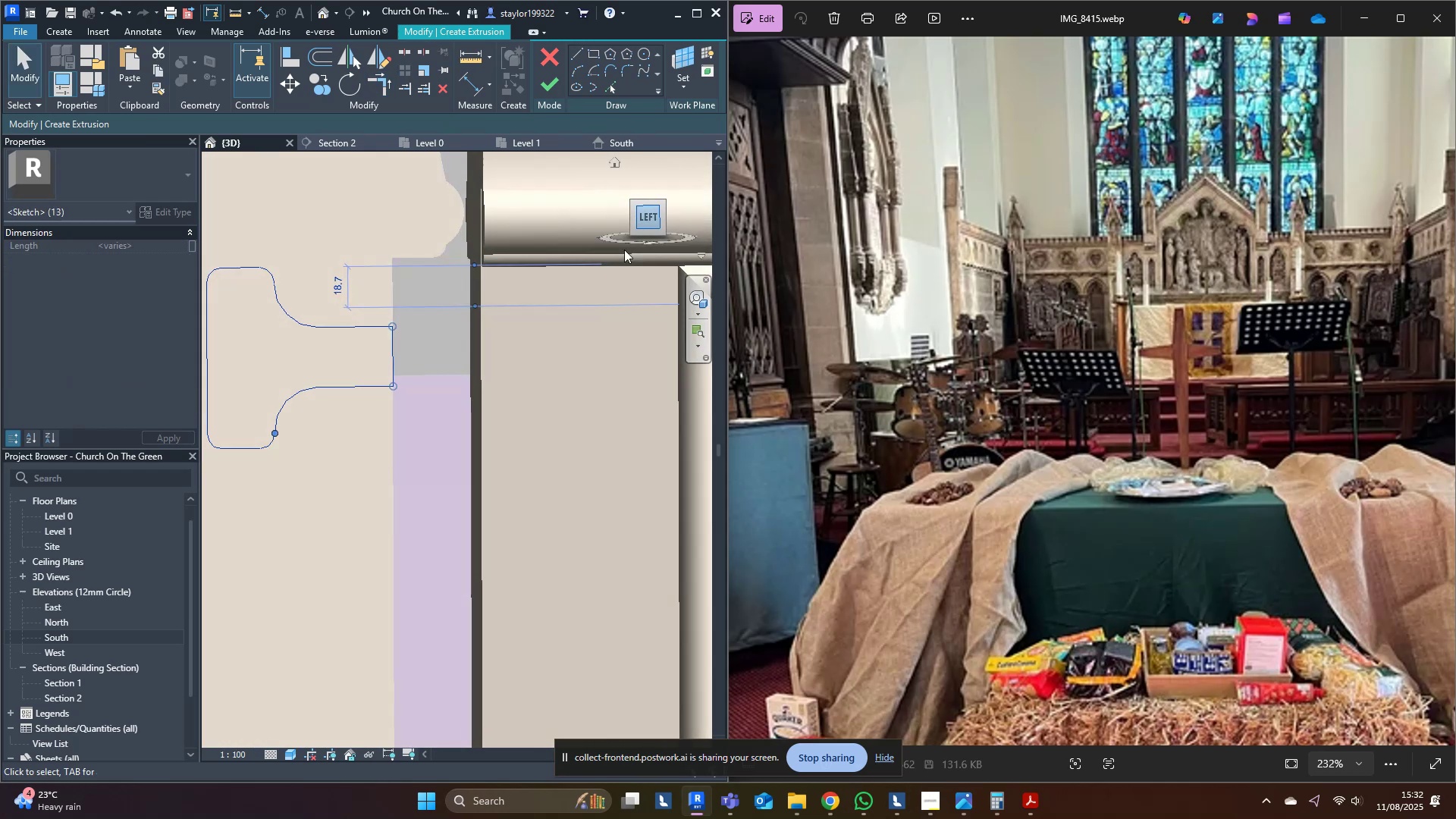 
scroll: coordinate [460, 574], scroll_direction: down, amount: 17.0
 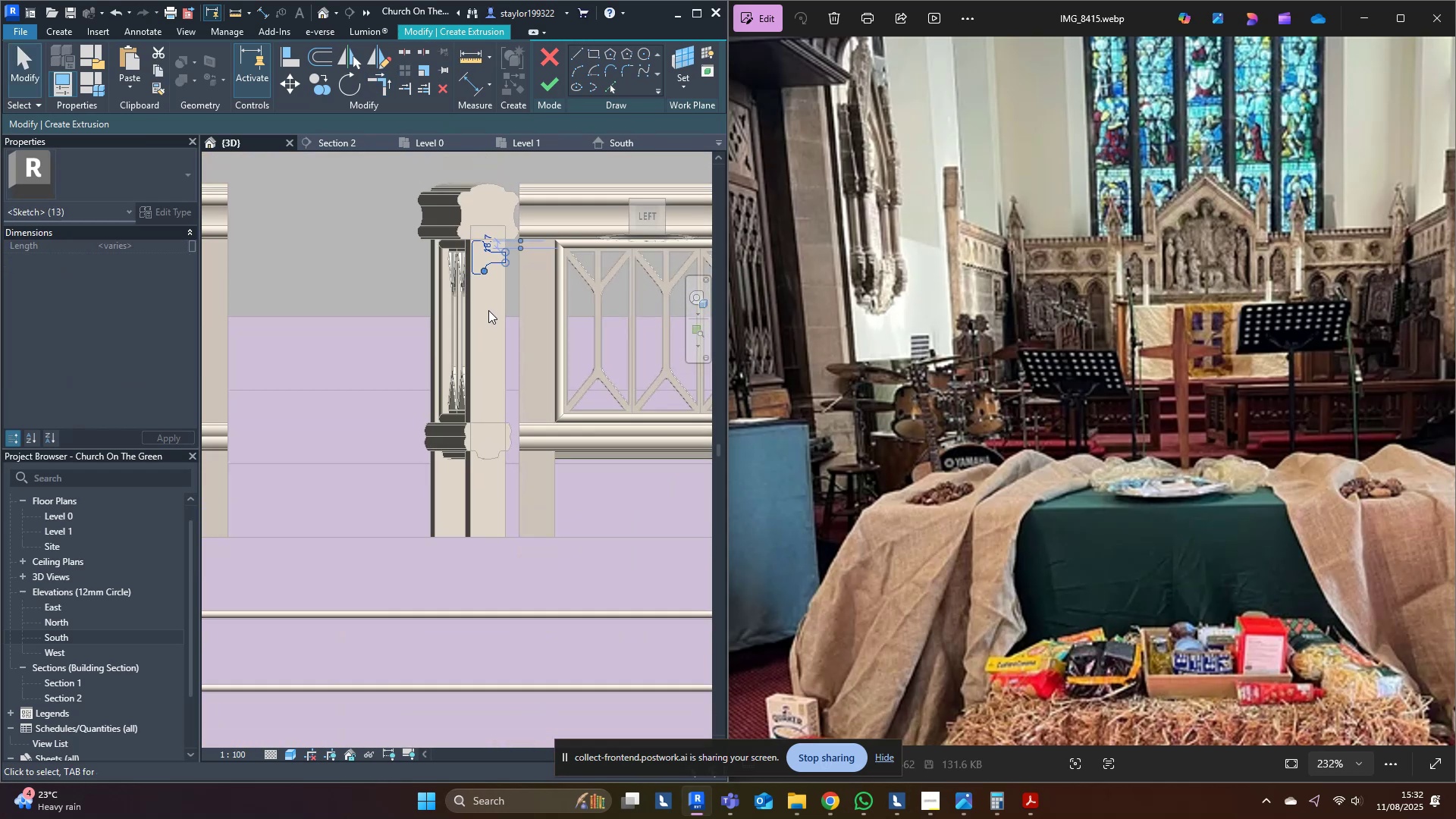 
scroll: coordinate [487, 308], scroll_direction: up, amount: 3.0
 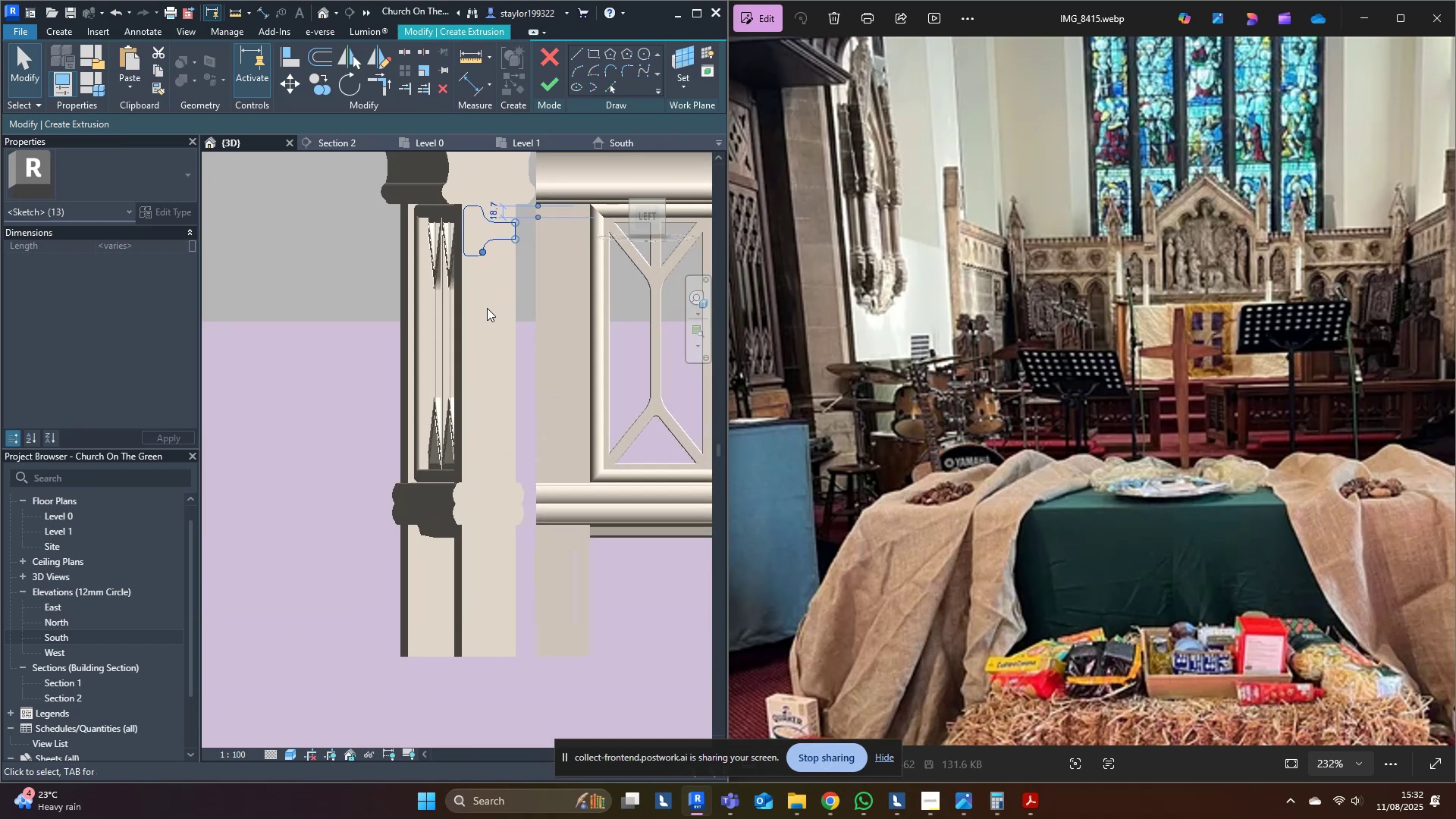 
type(mv)
 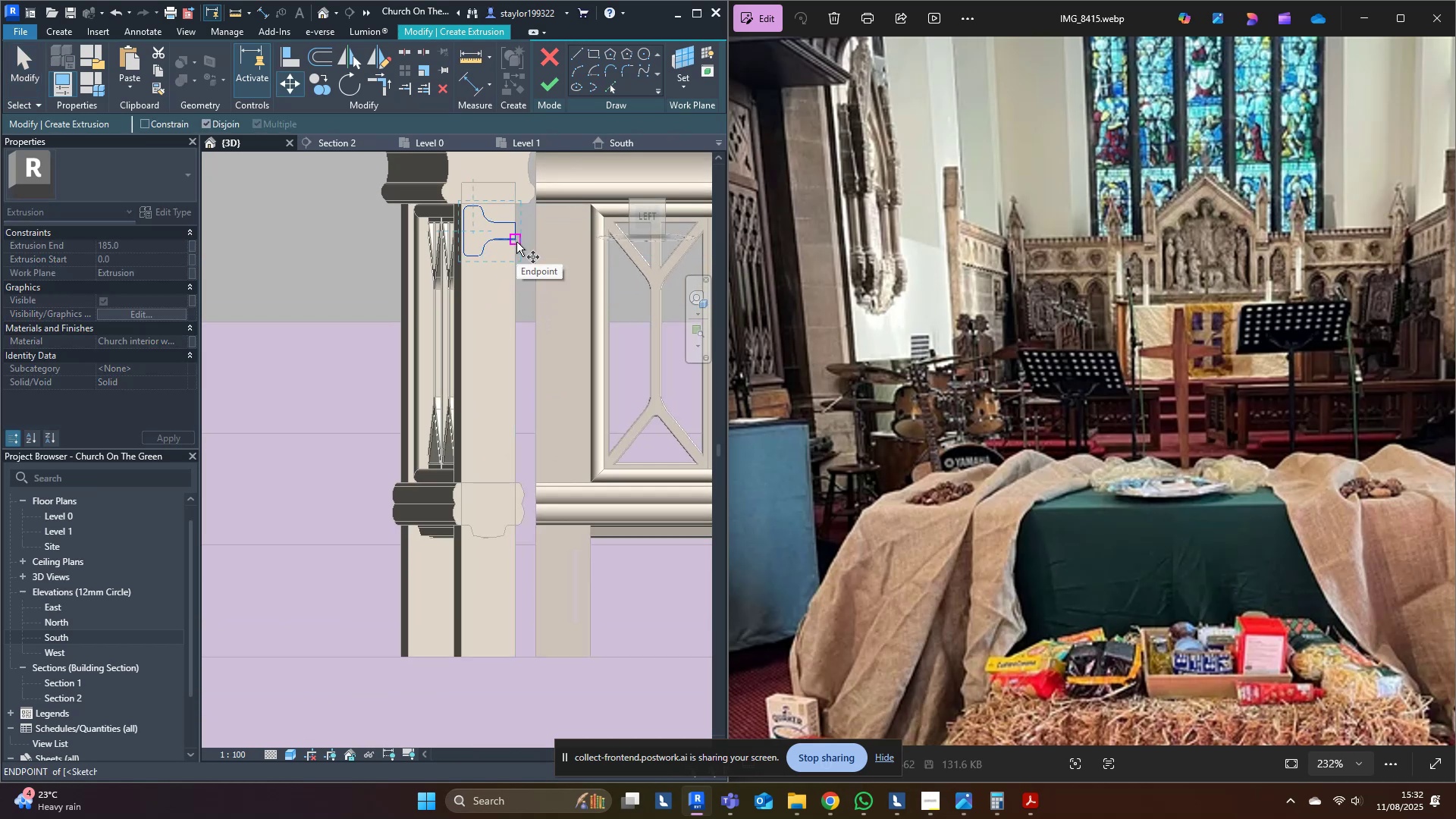 
left_click([516, 242])
 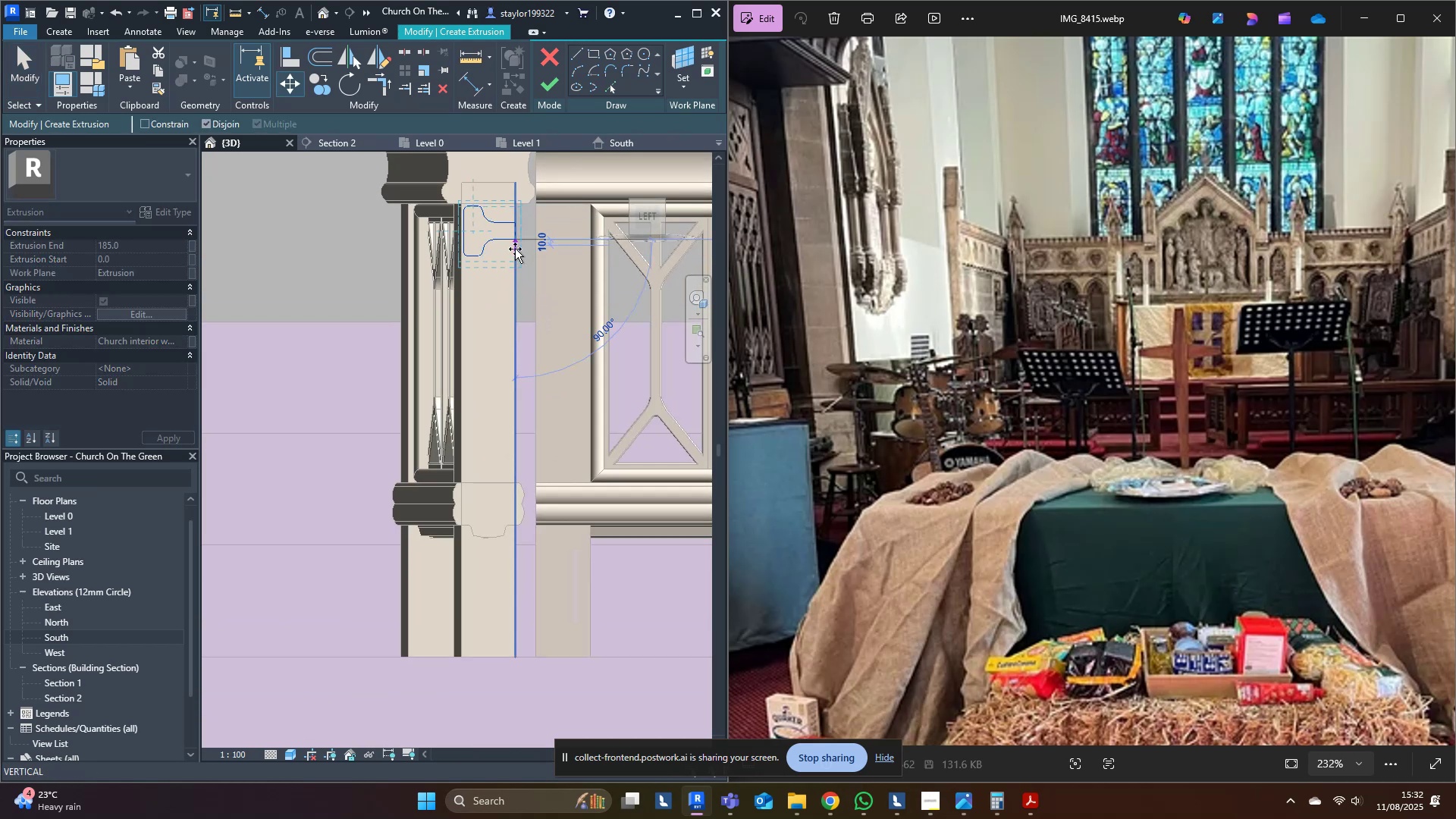 
hold_key(key=ControlLeft, duration=1.52)
 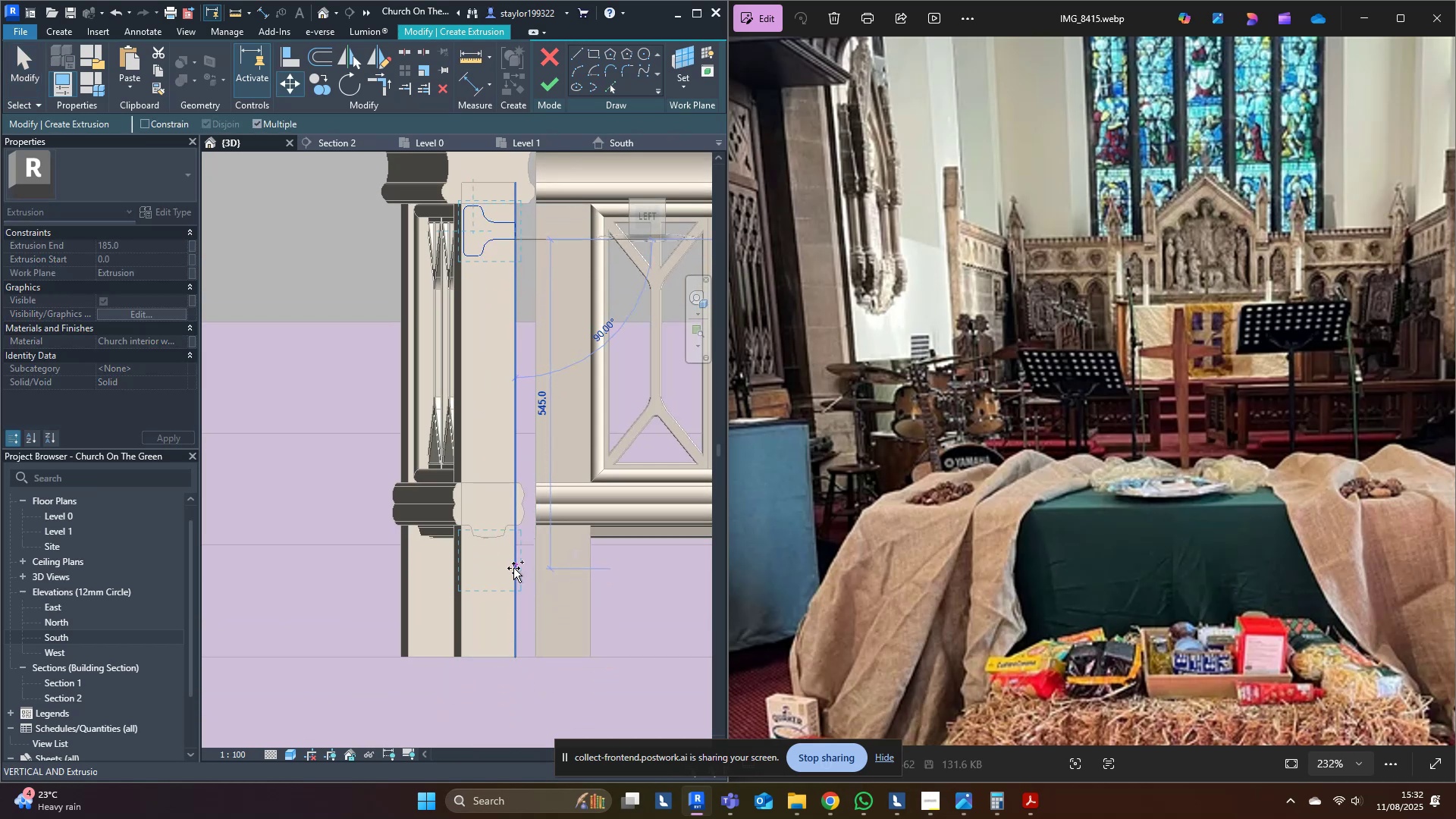 
hold_key(key=ControlLeft, duration=0.77)
left_click([513, 568])
 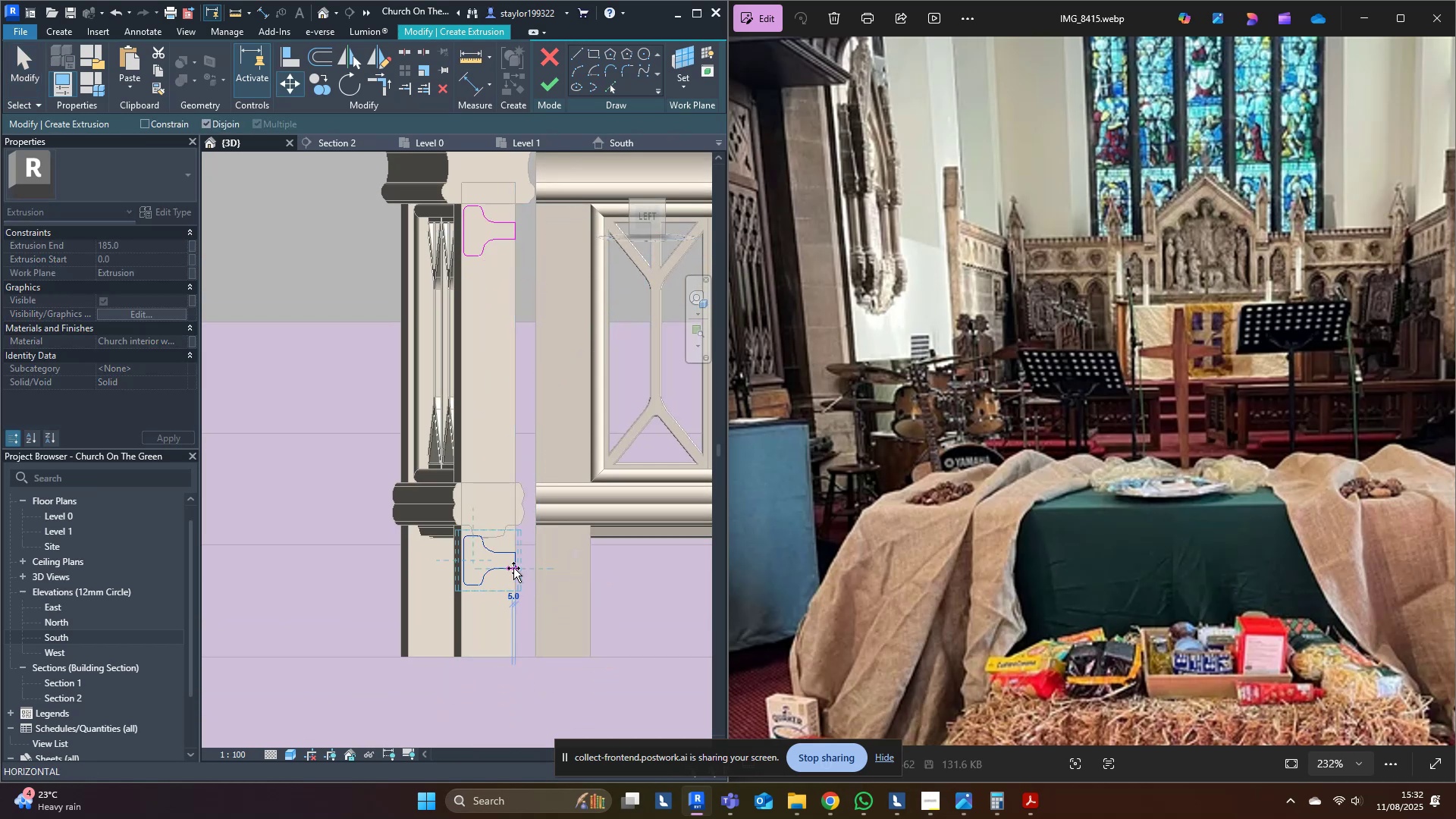 
key(Escape)
 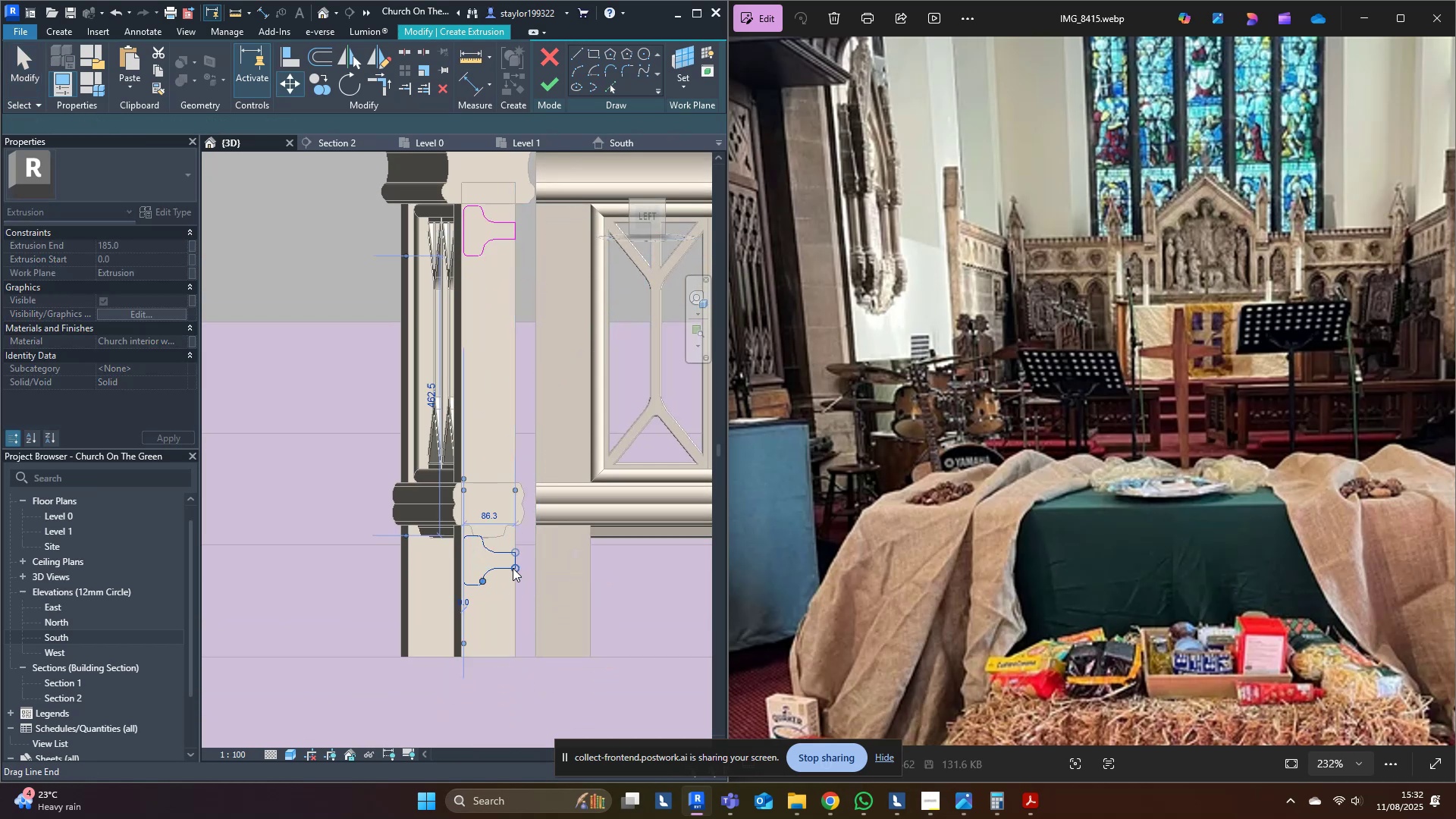 
key(Escape)
 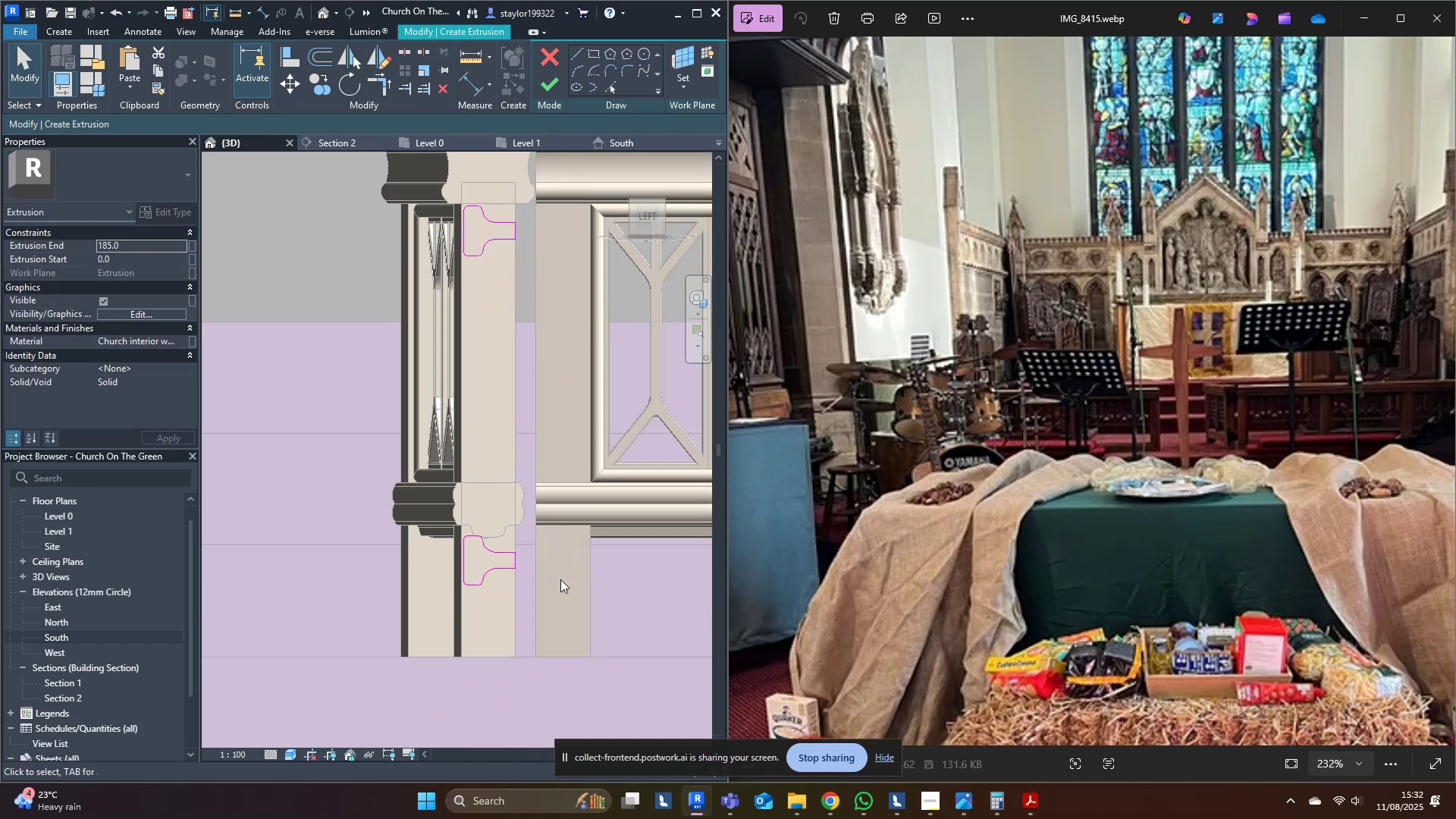 
left_click([560, 579])
 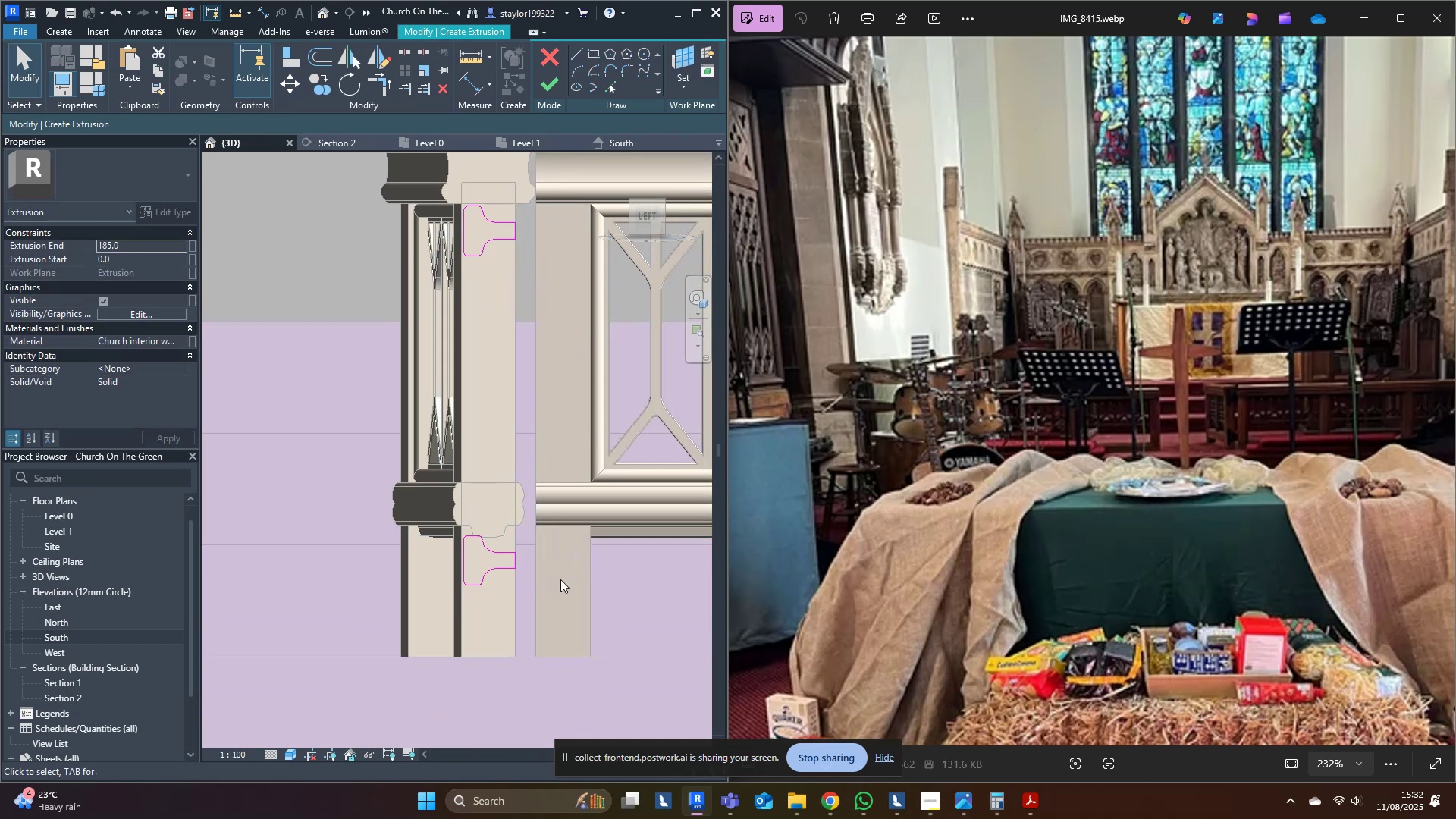 
hold_key(key=ShiftLeft, duration=0.52)
 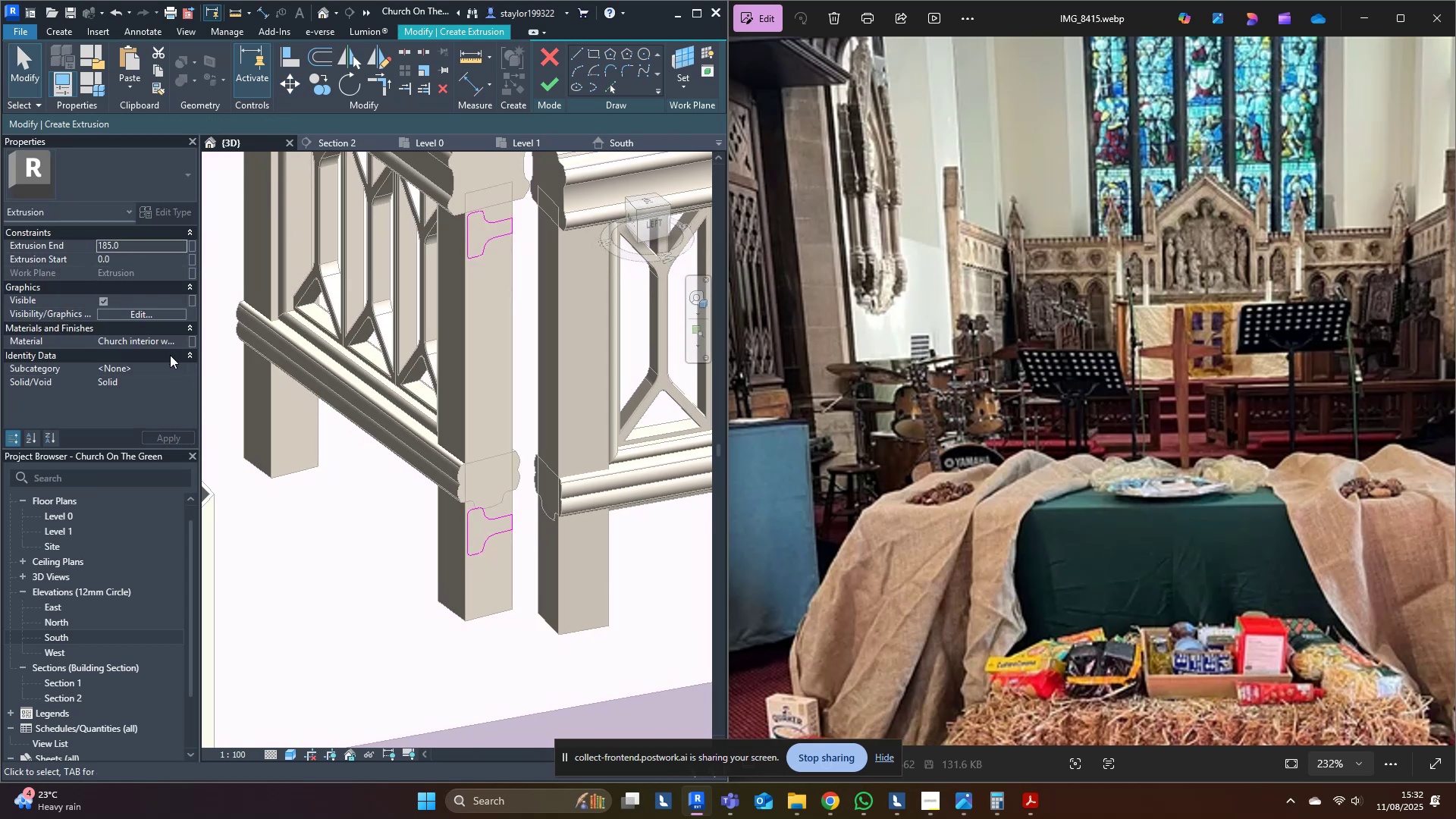 
left_click([184, 341])
 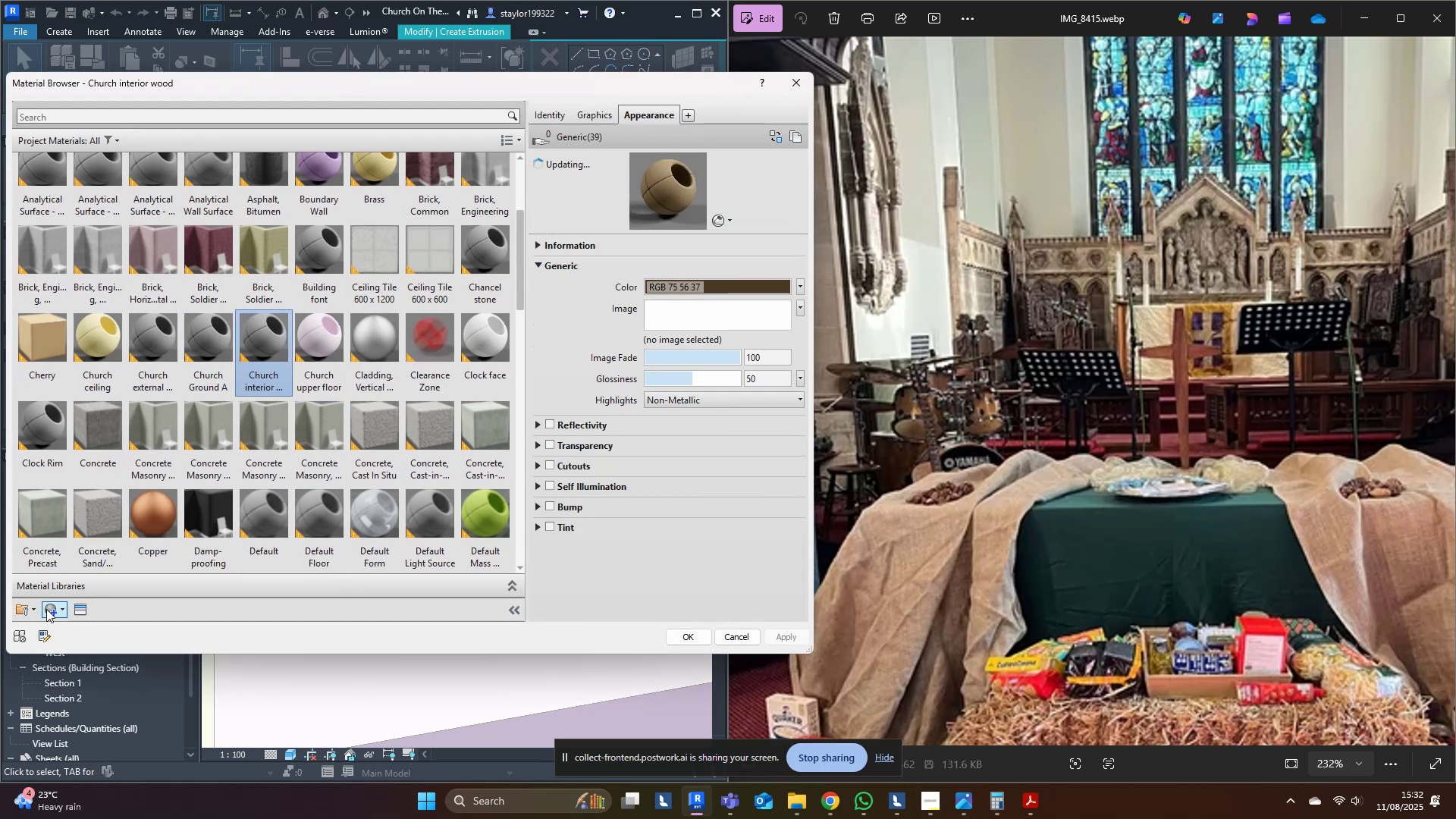 
double_click([72, 616])
 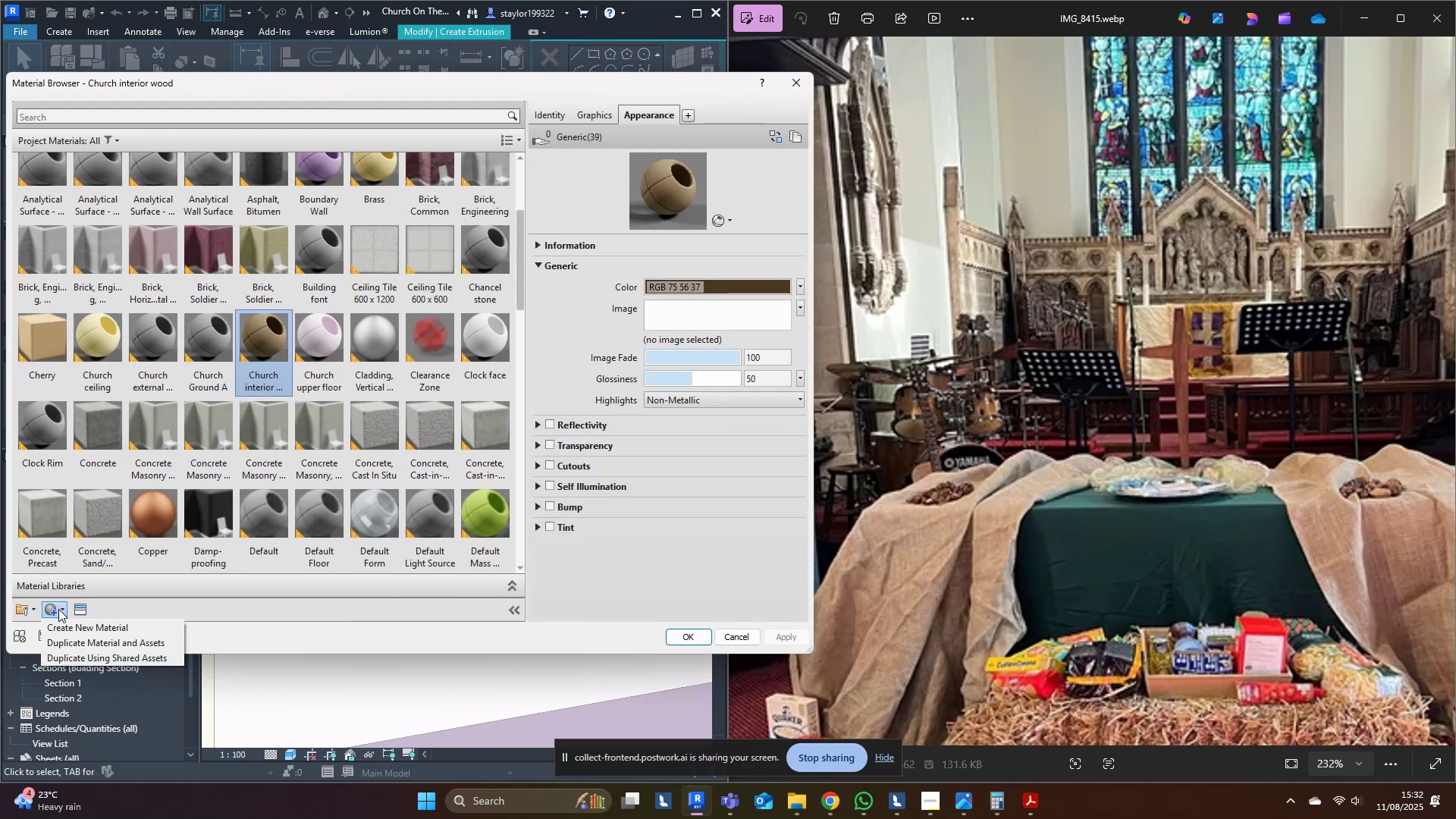 
triple_click([67, 629])
 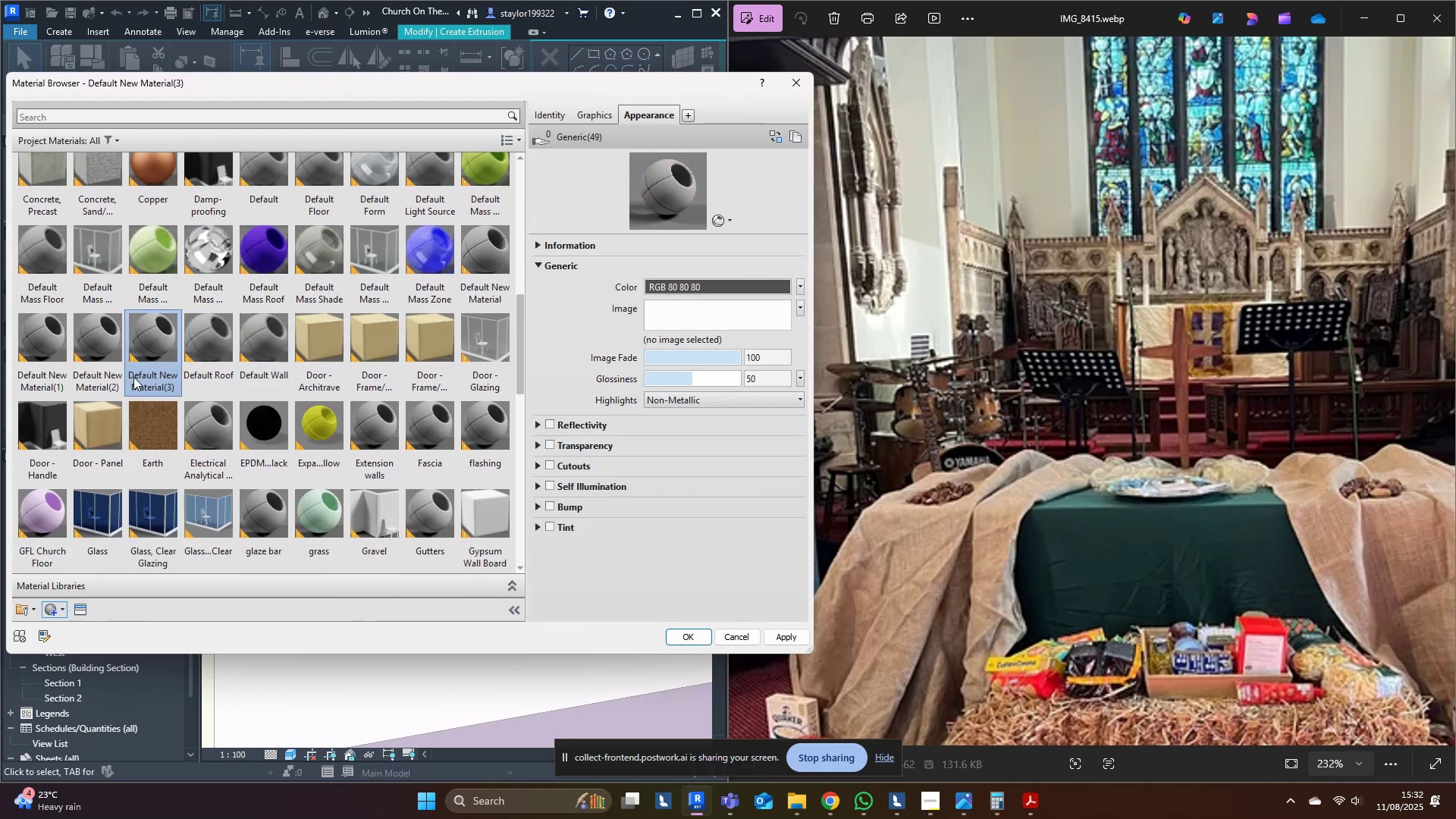 
right_click([153, 353])
 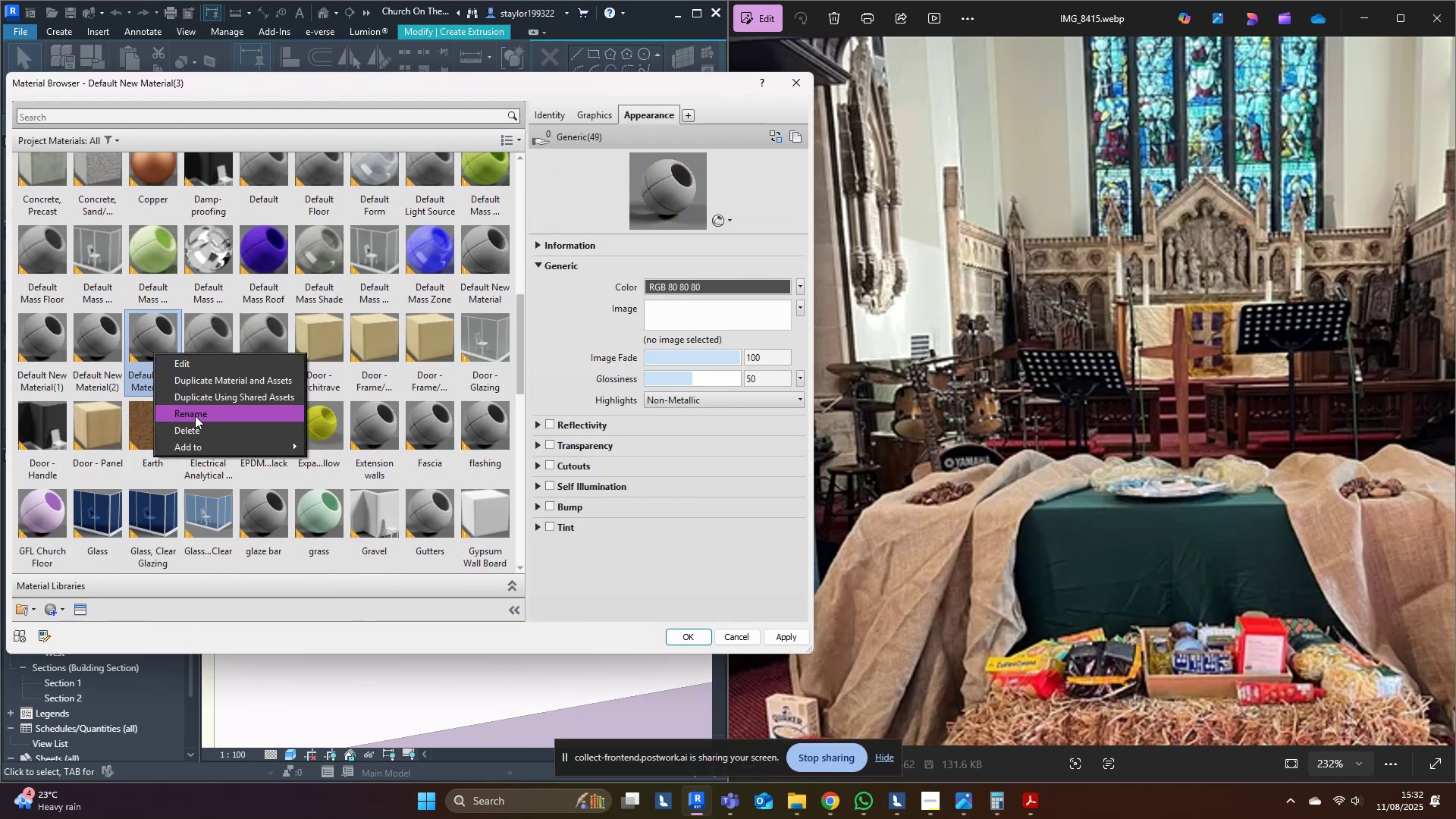 
left_click([195, 416])
 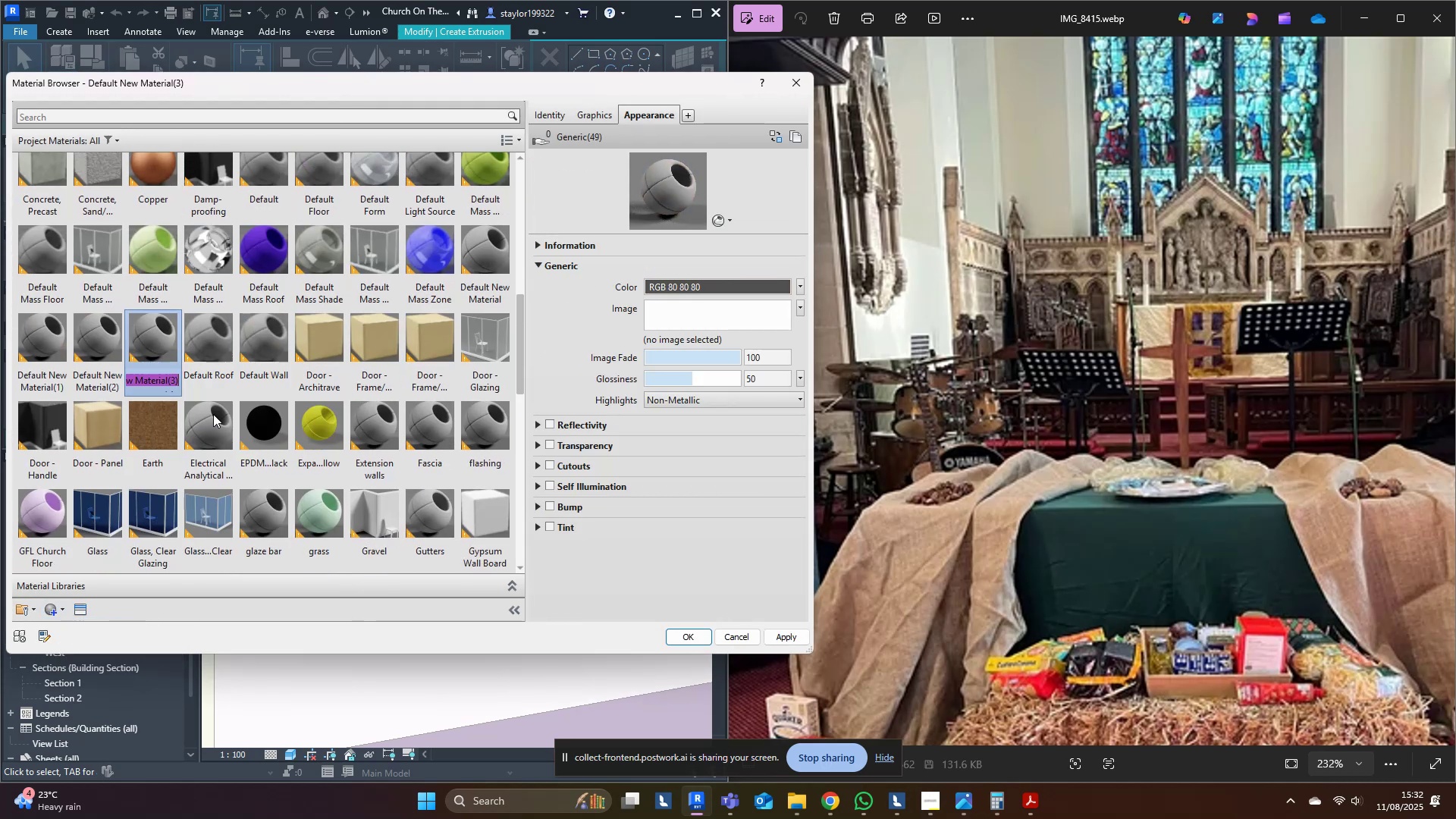 
type(hinge)
 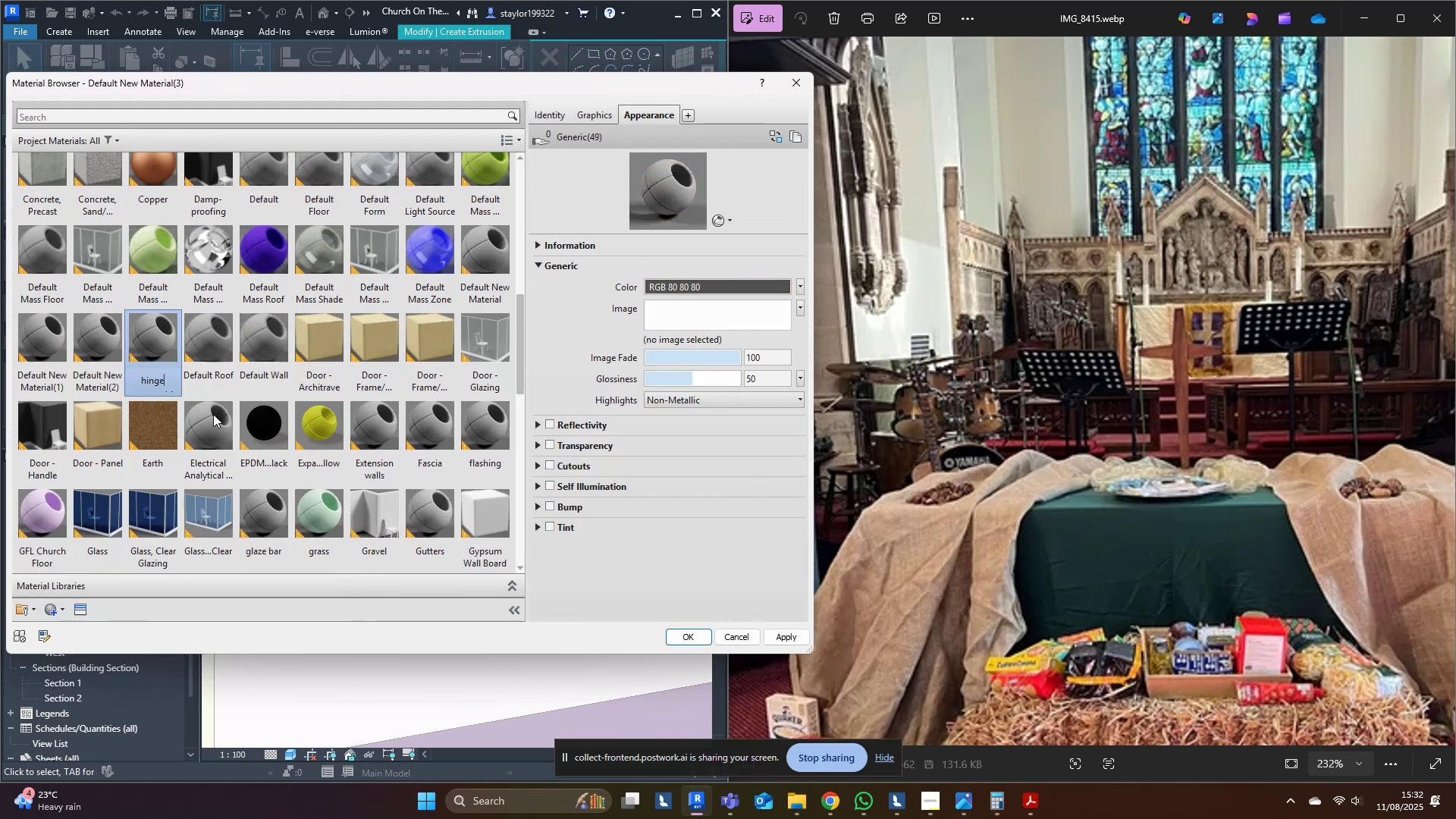 
key(Enter)
 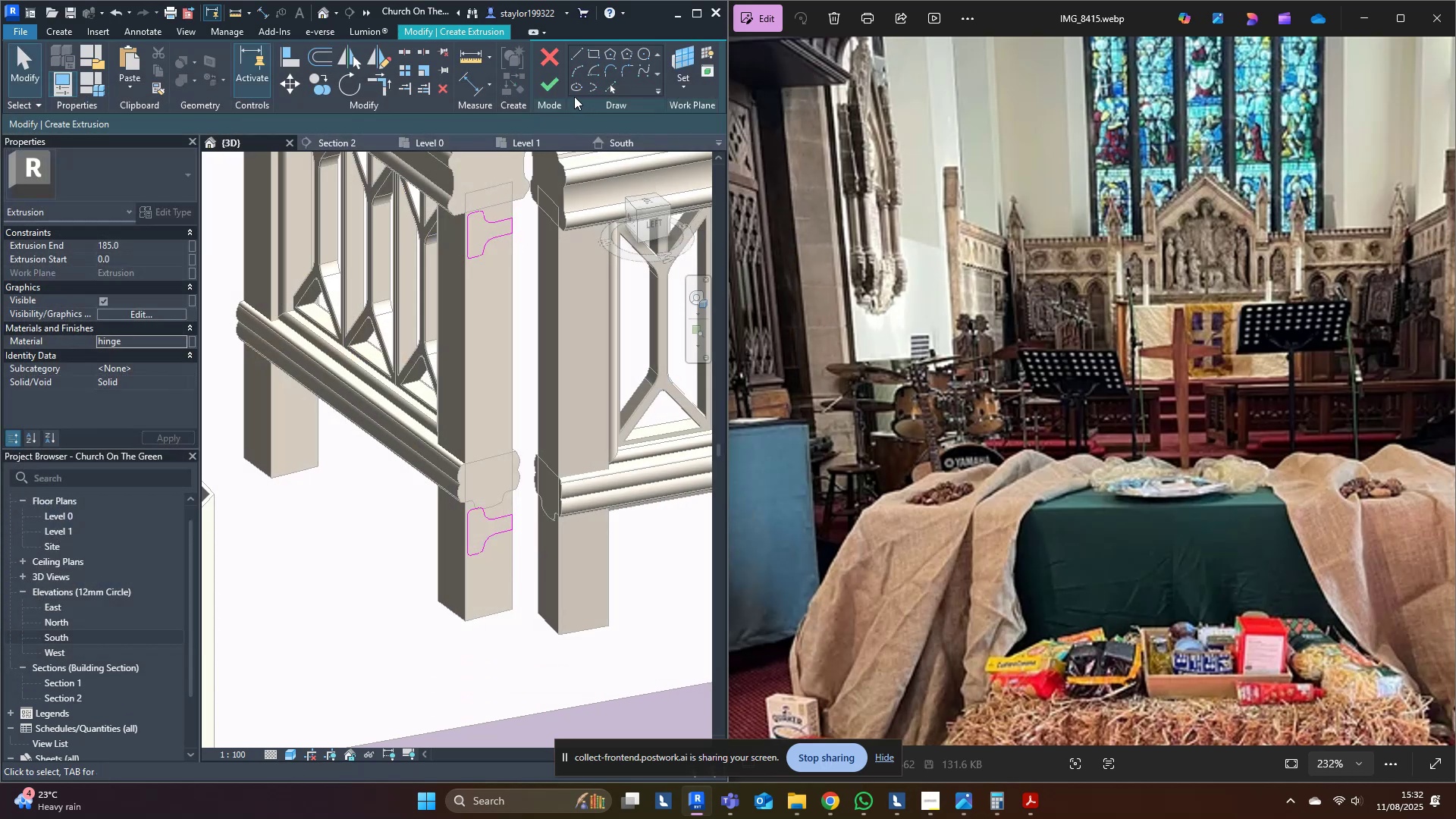 
key(5)
 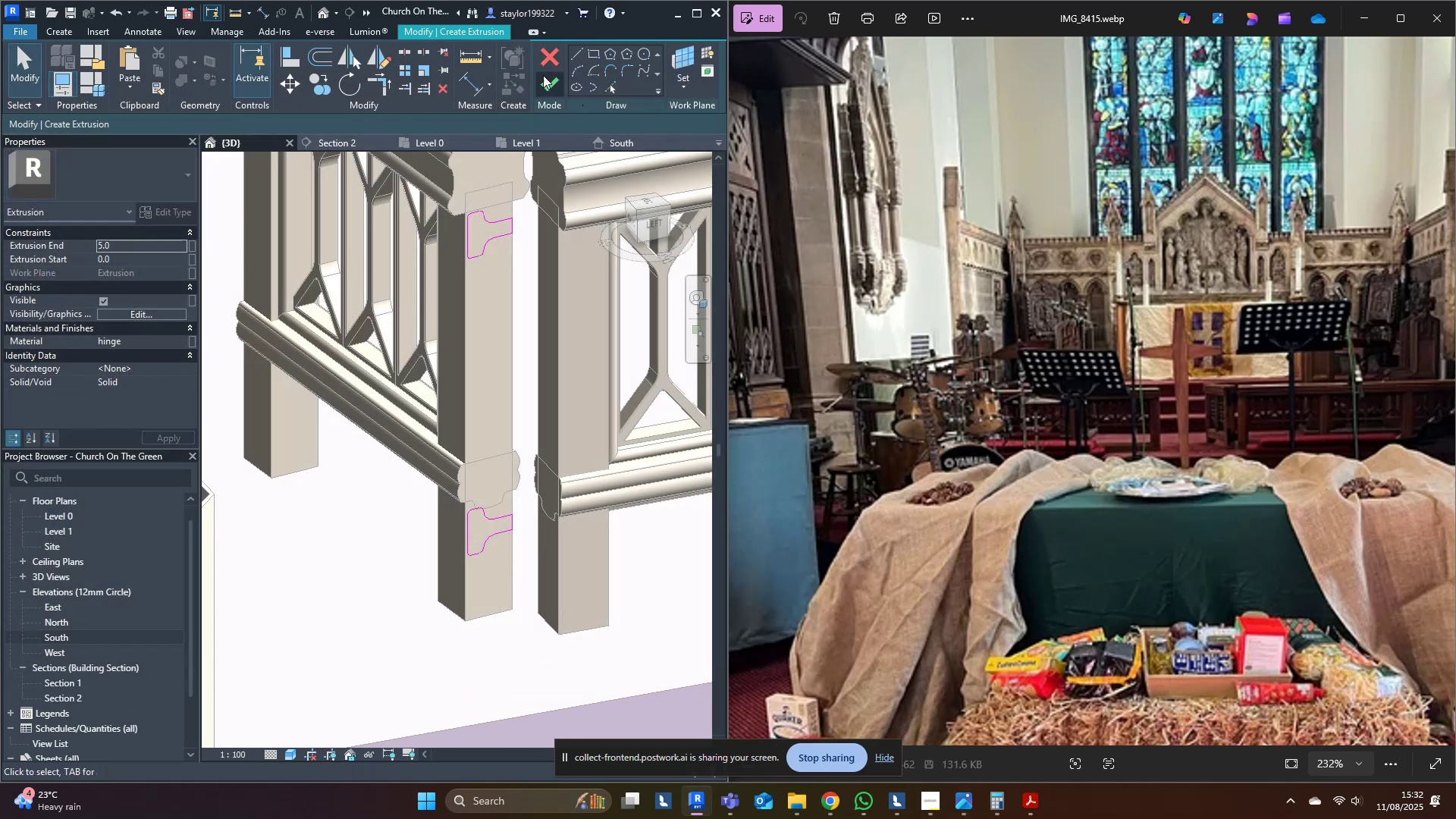 
left_click([548, 76])
 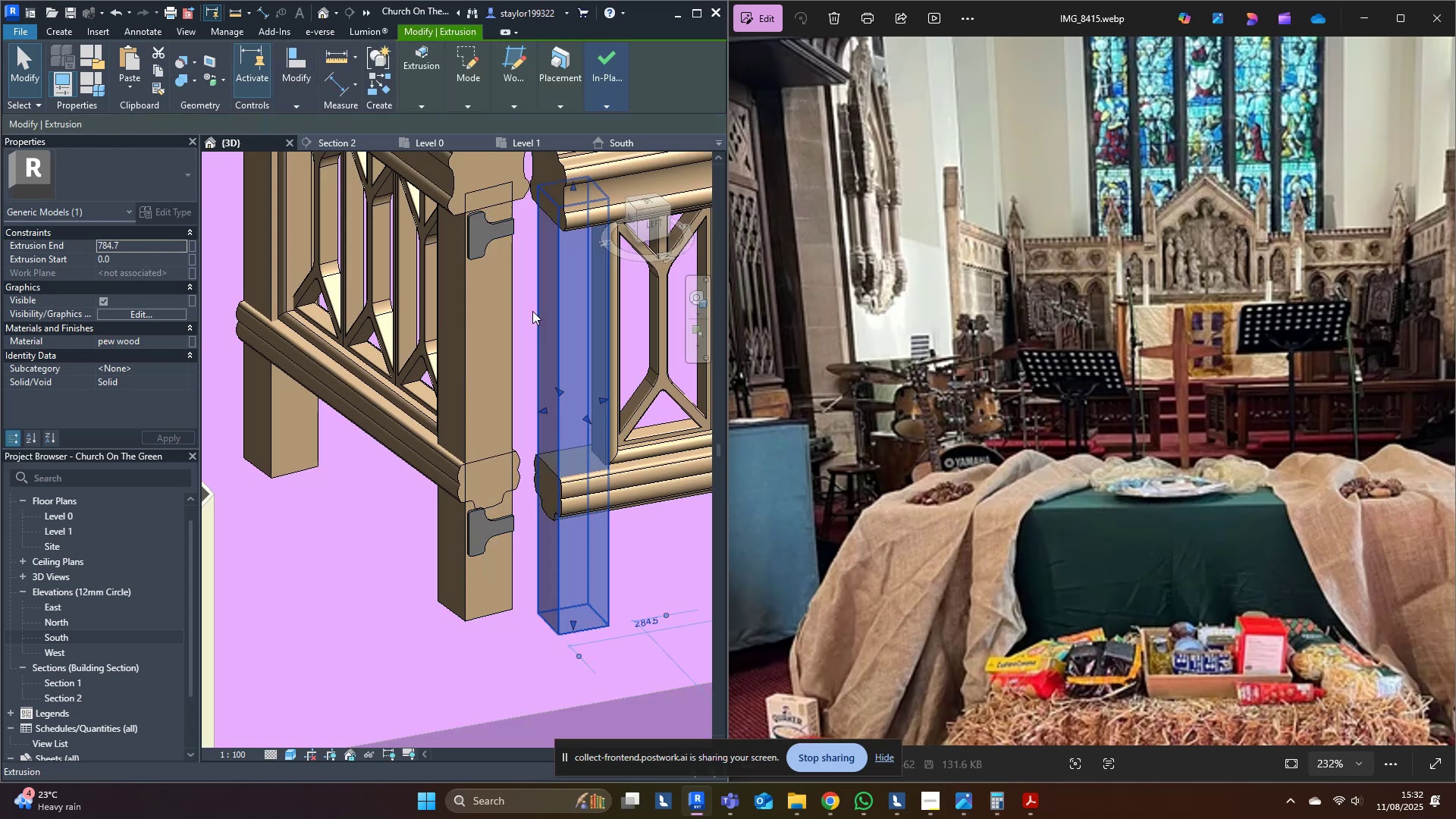 
double_click([528, 302])
 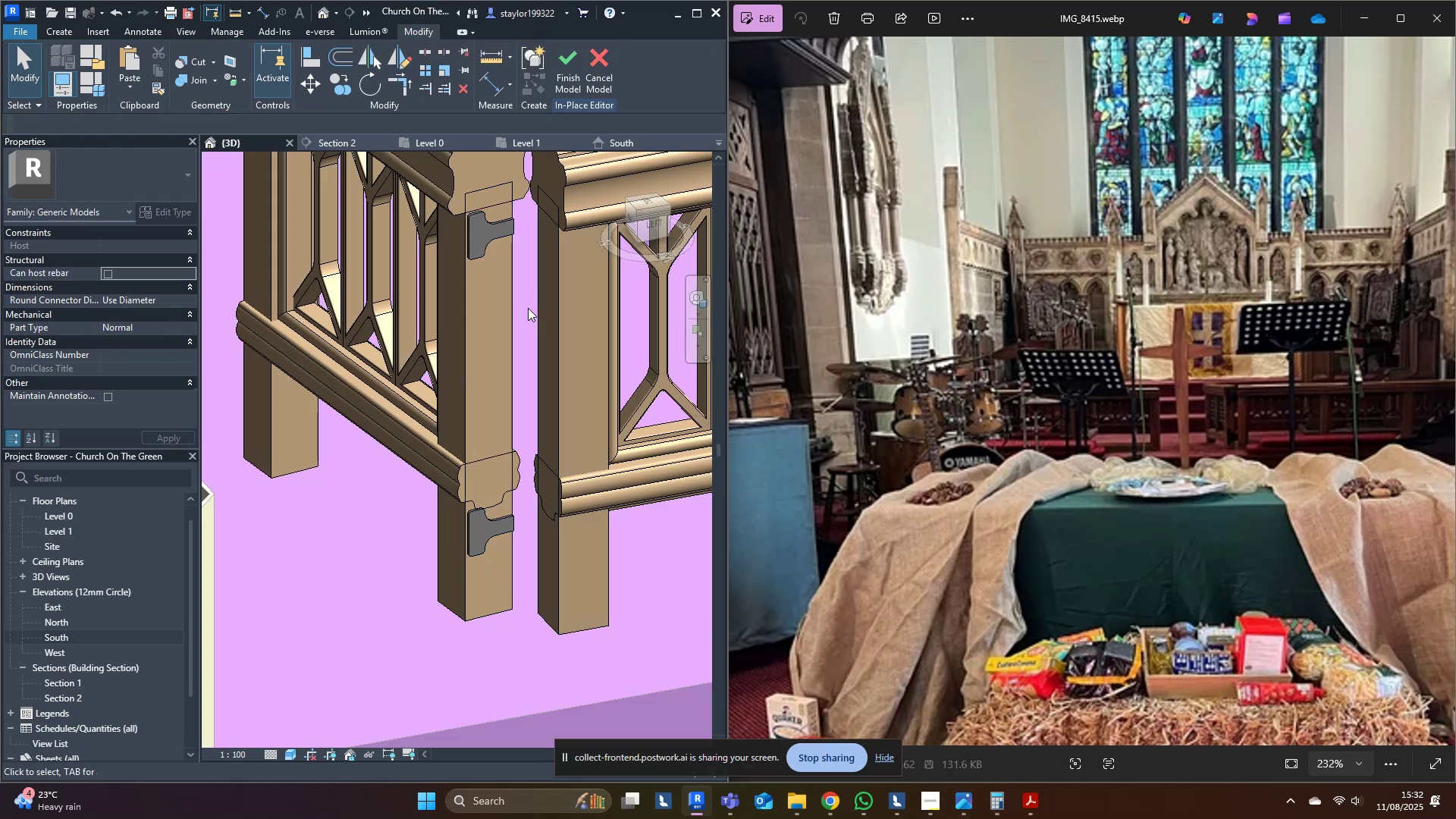 
scroll: coordinate [507, 394], scroll_direction: down, amount: 5.0
 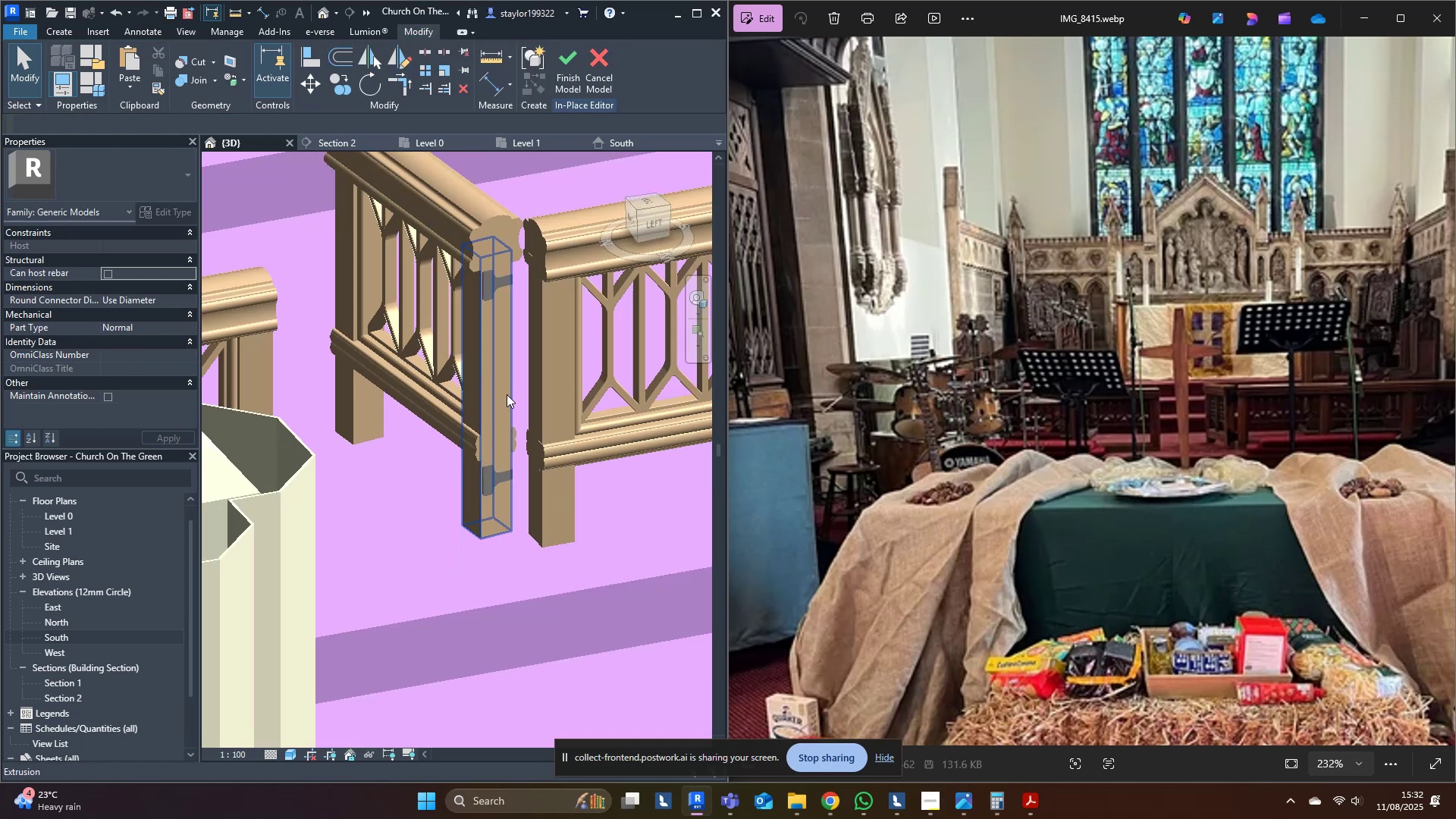 
hold_key(key=ShiftLeft, duration=1.5)
 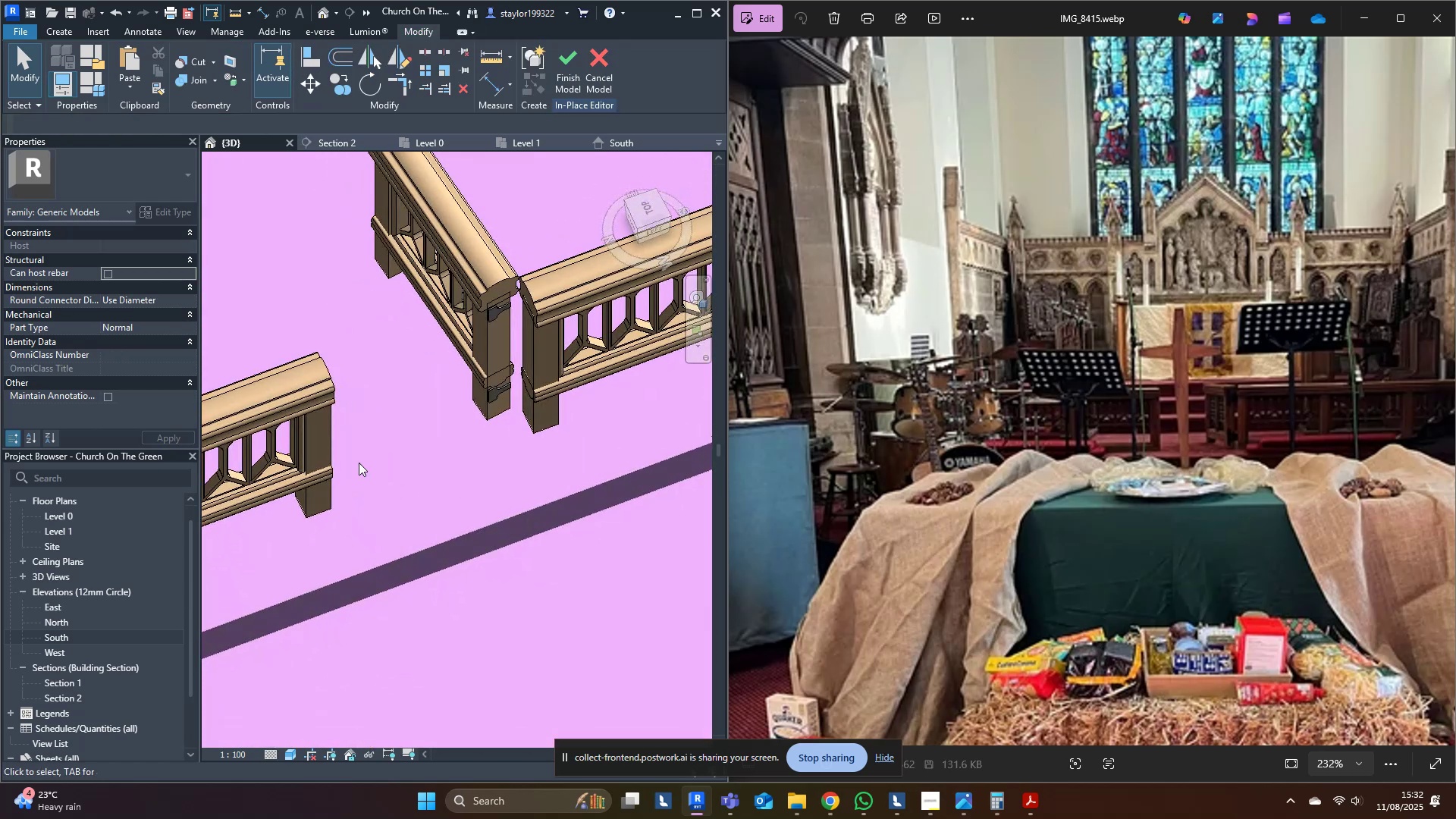 
hold_key(key=ShiftLeft, duration=0.31)
 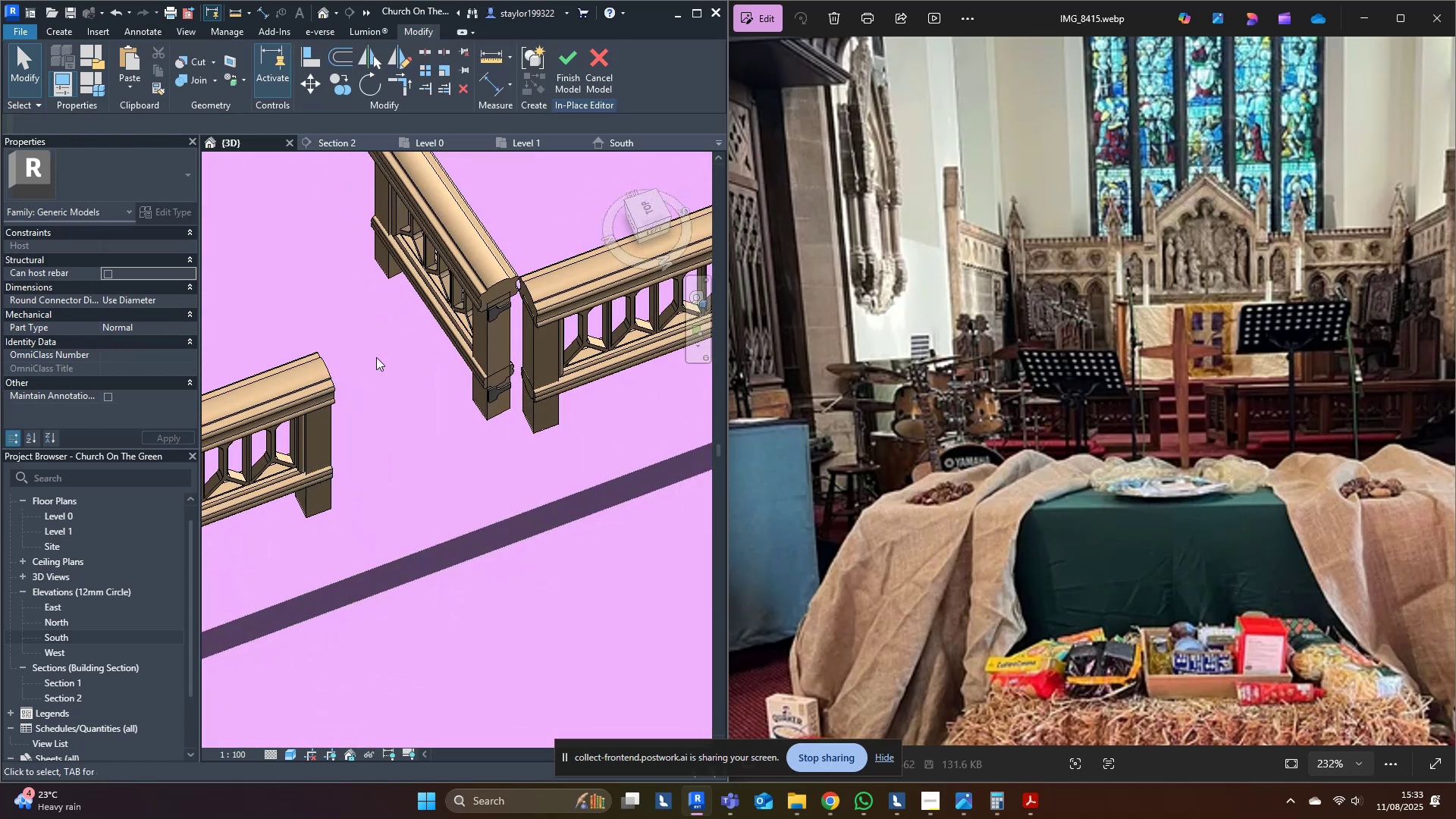 
scroll: coordinate [548, 294], scroll_direction: up, amount: 4.0
 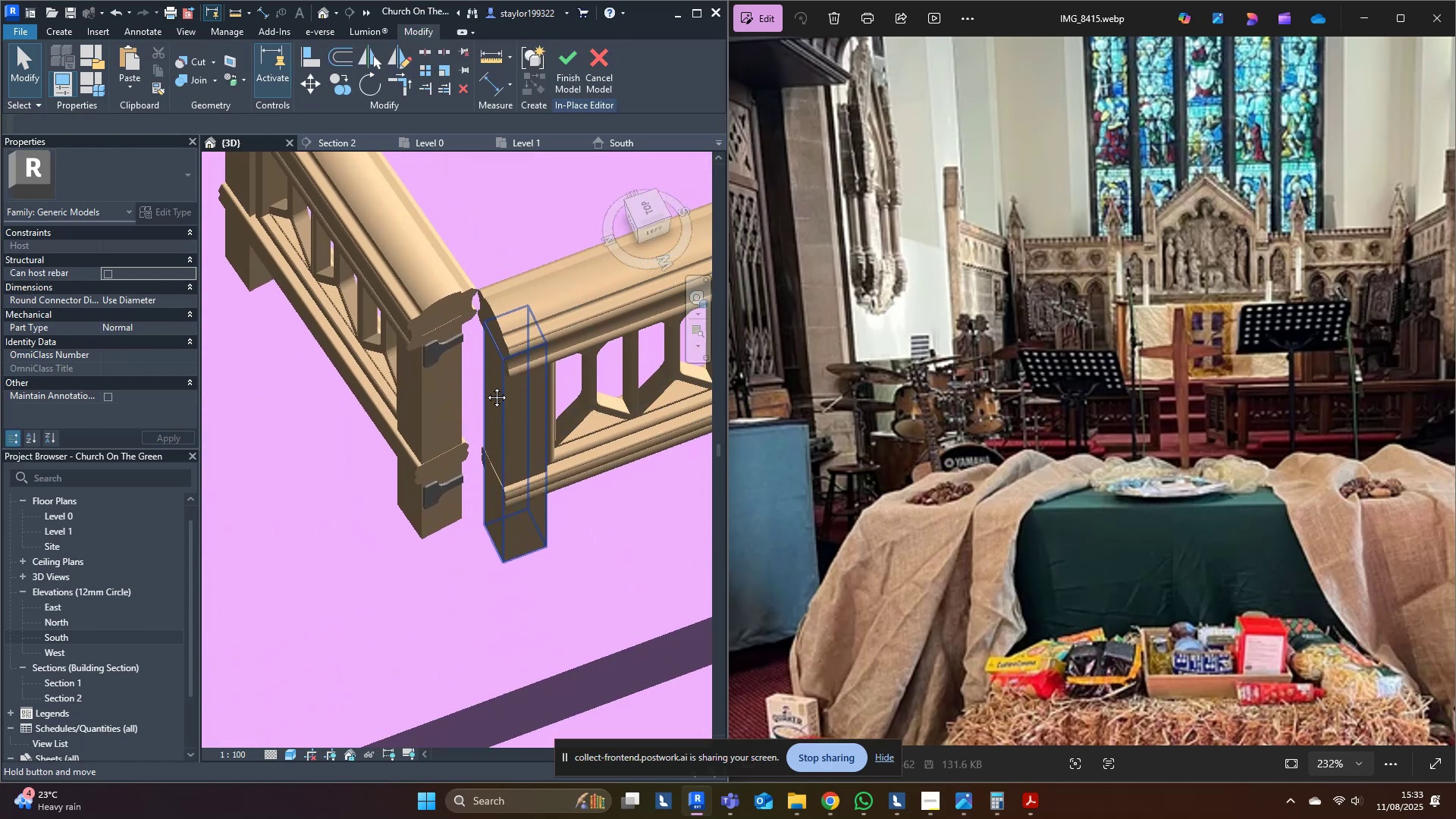 
hold_key(key=ShiftLeft, duration=0.67)
 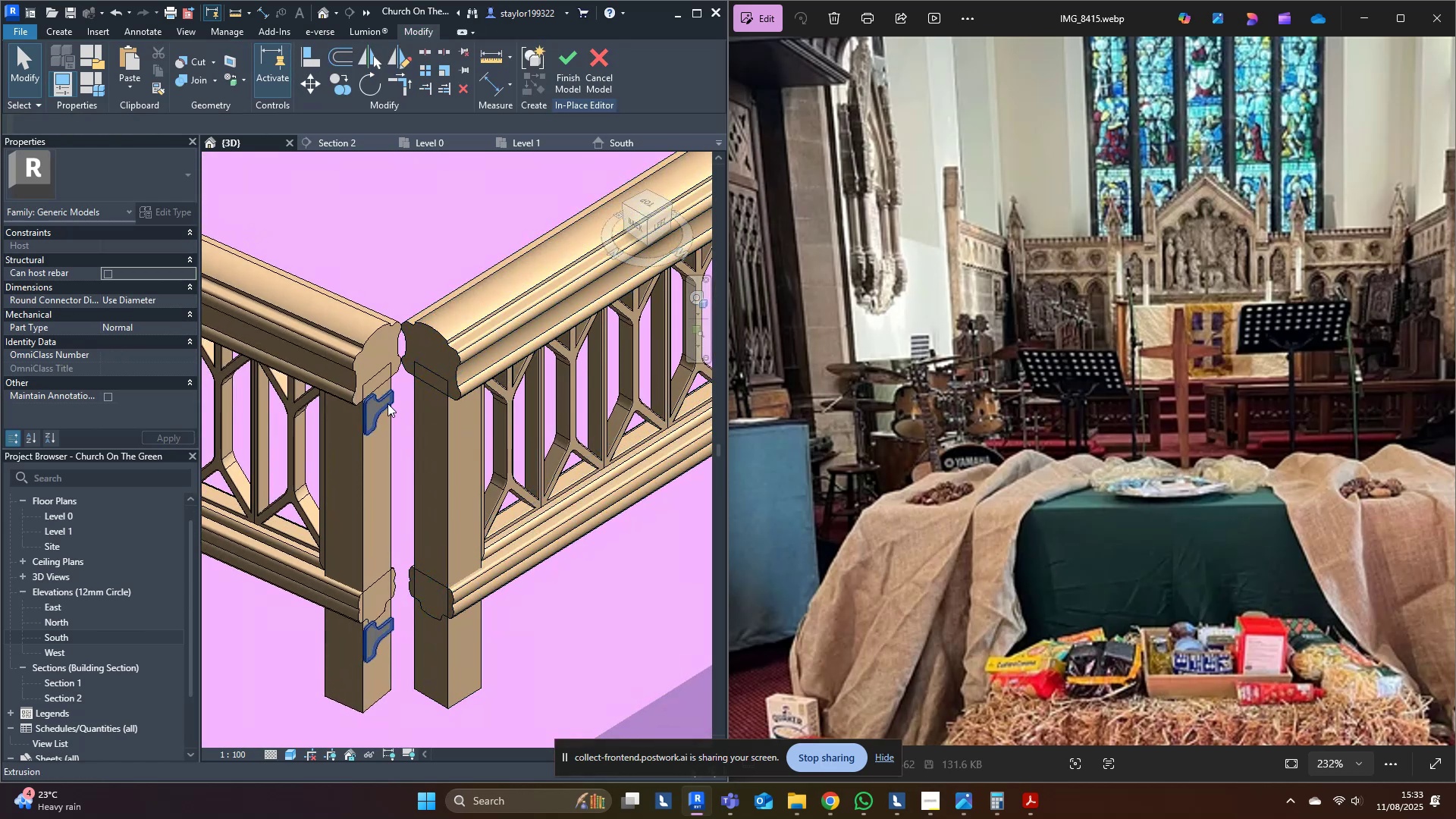 
left_click([388, 403])
 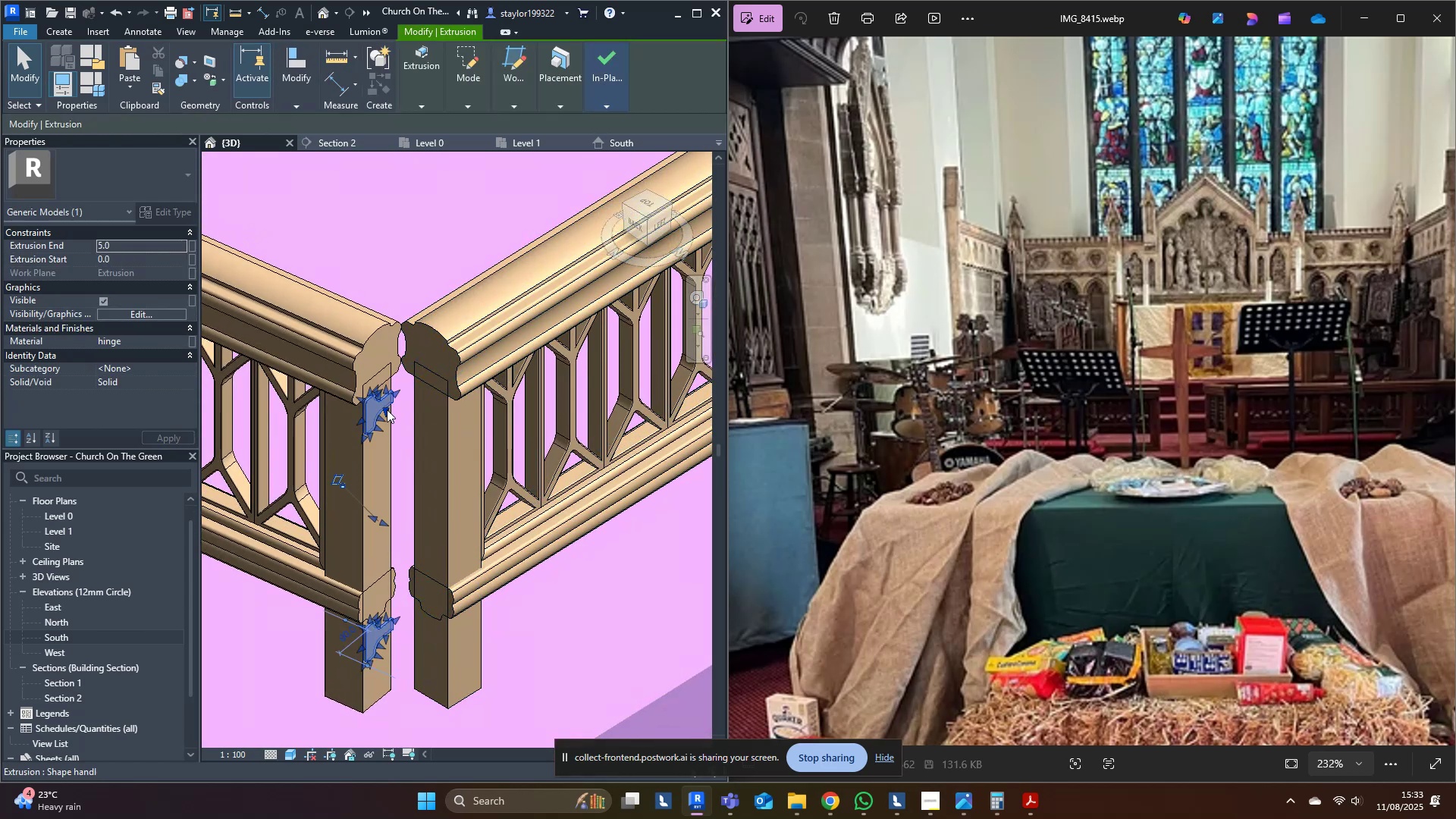 
key(Shift+ShiftLeft)
 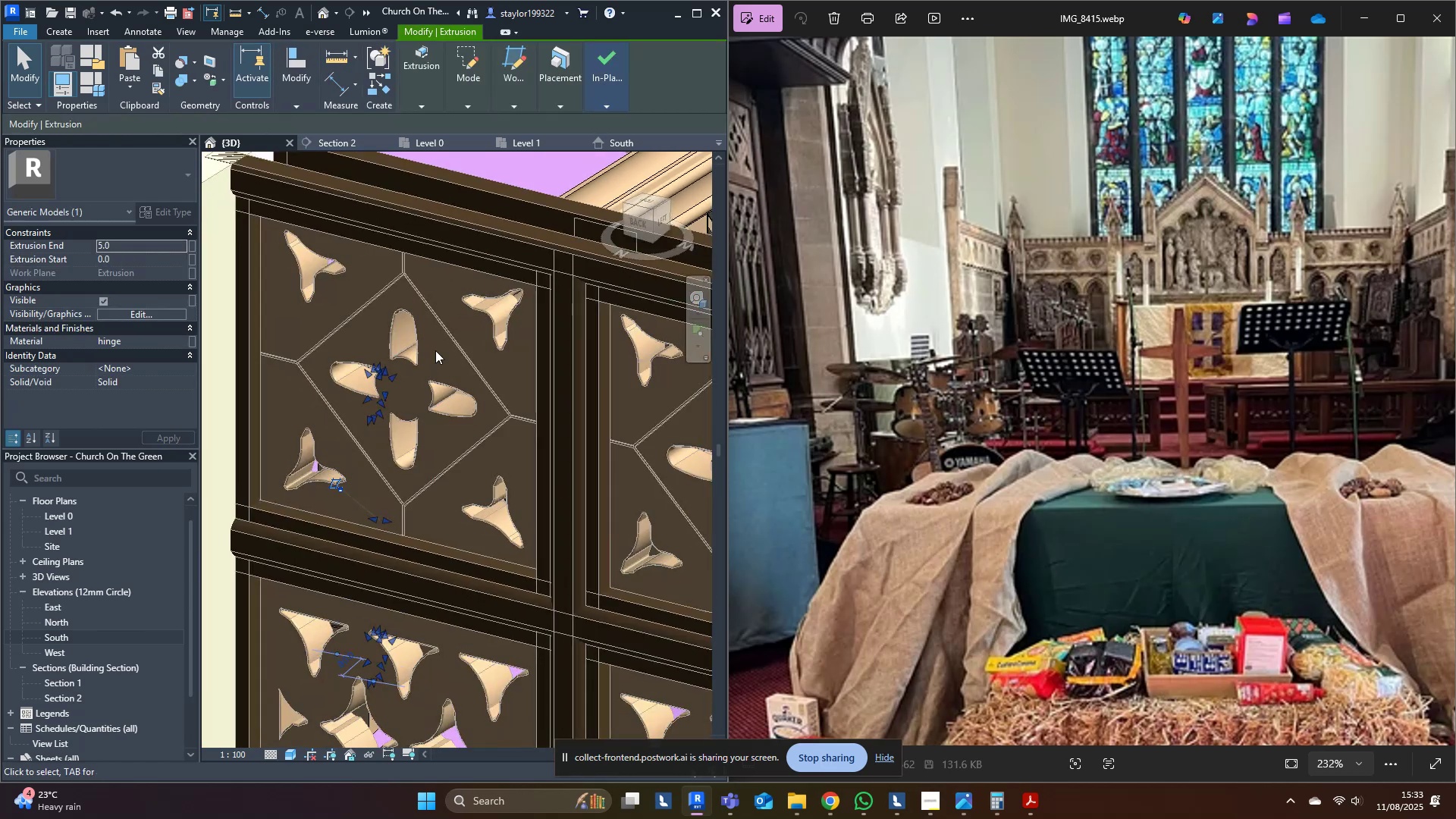 
key(Shift+ShiftLeft)
 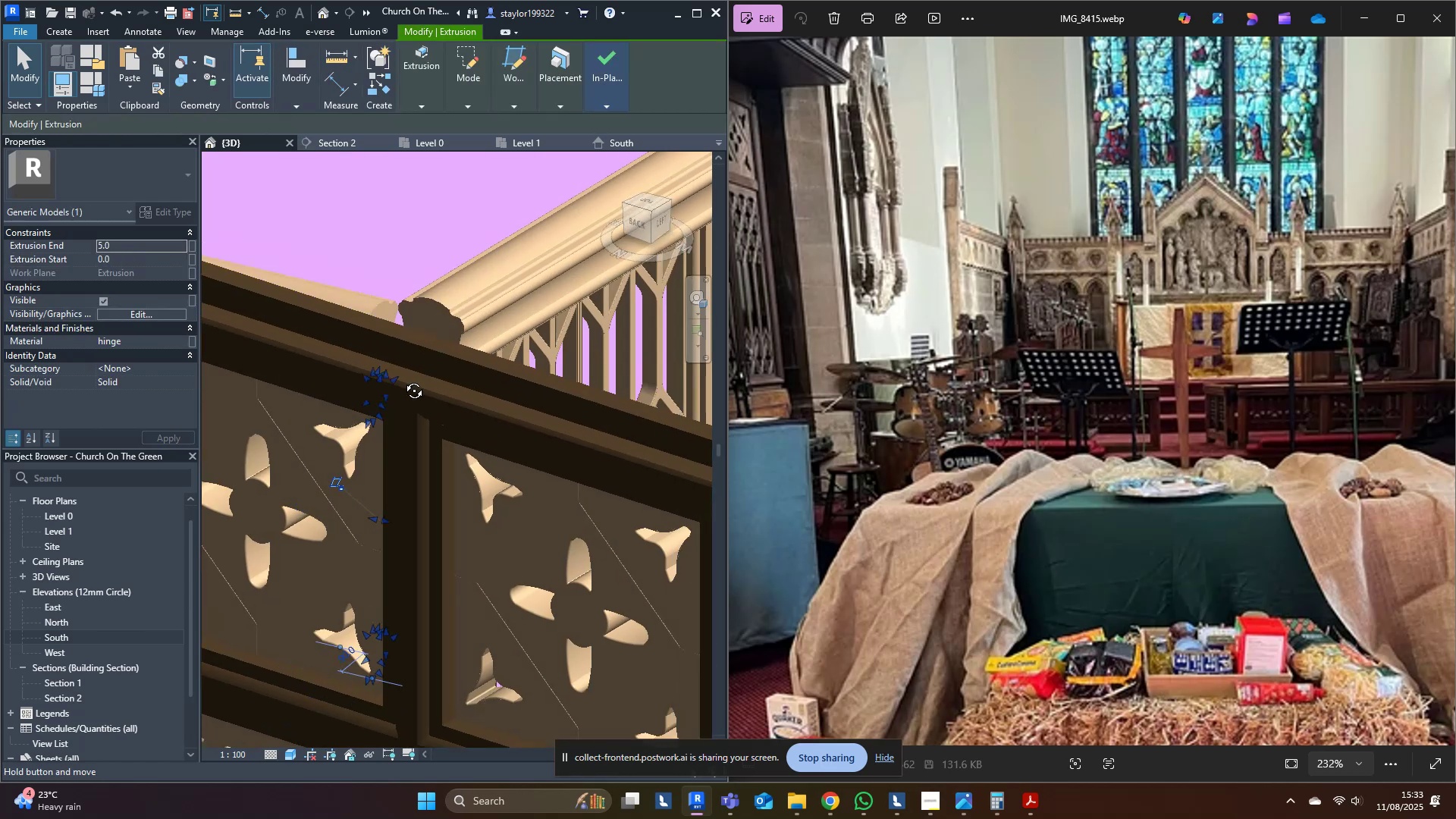 
key(Control+C)
 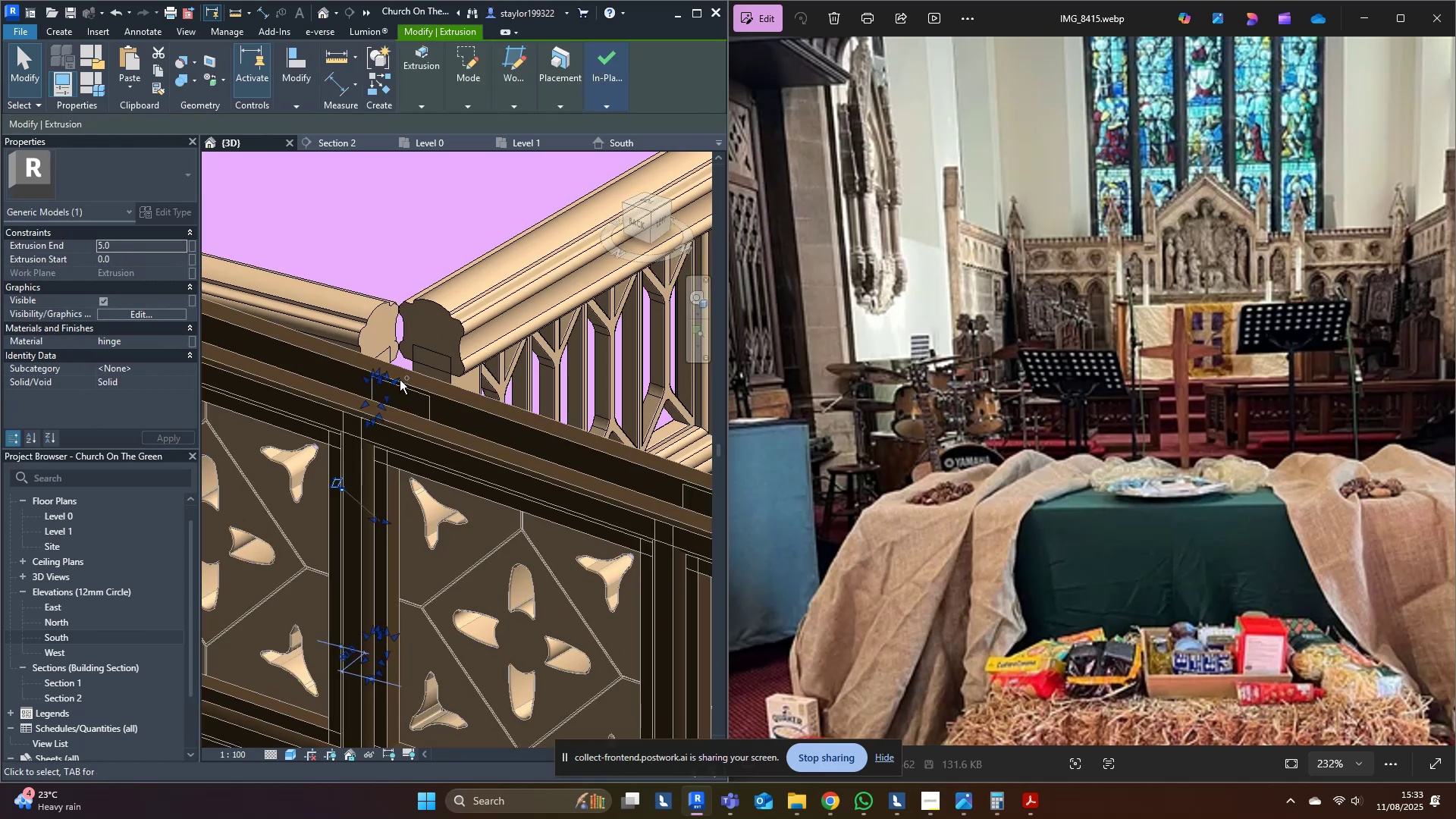 
key(Control+C)
 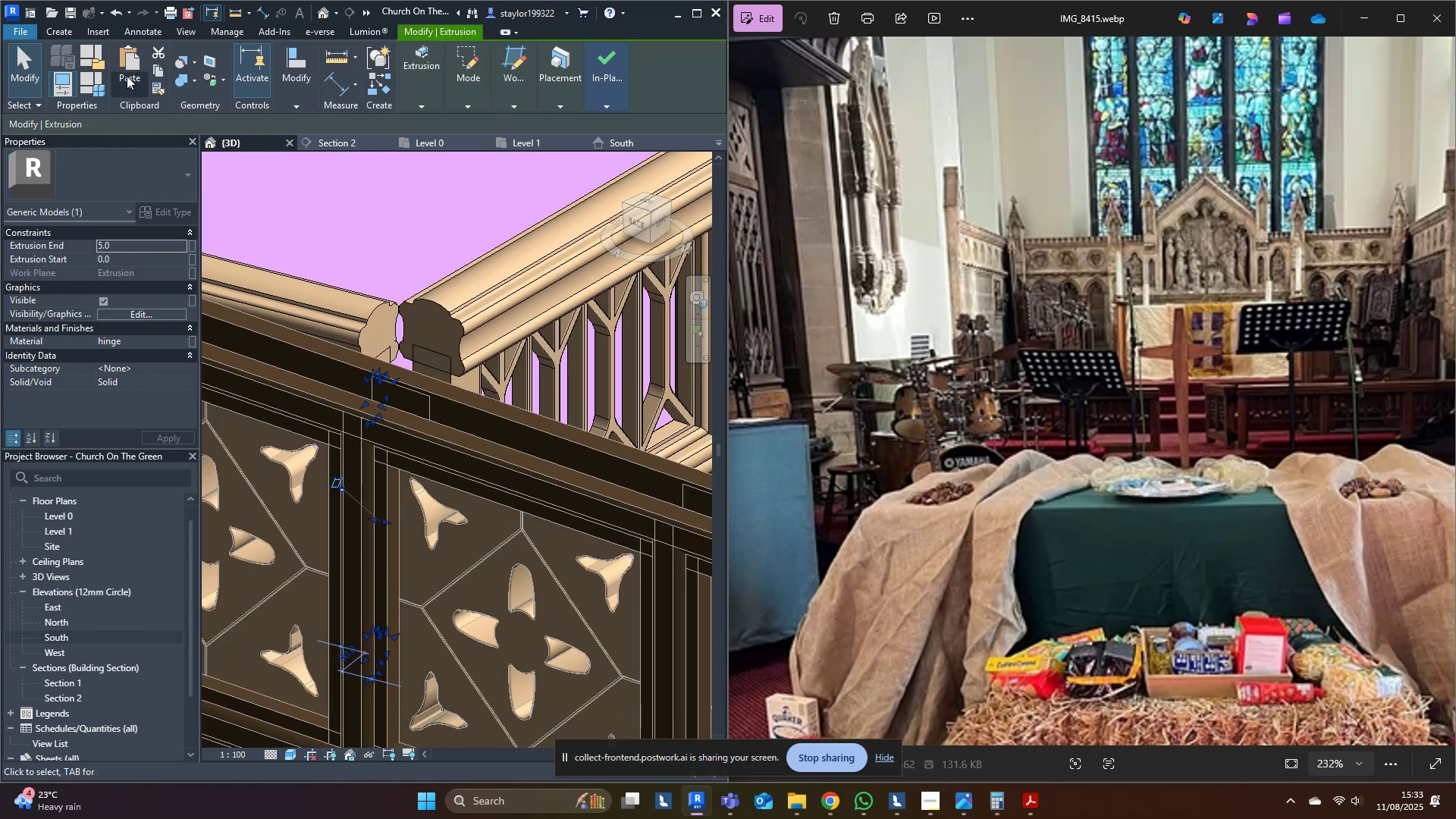 
left_click([123, 96])
 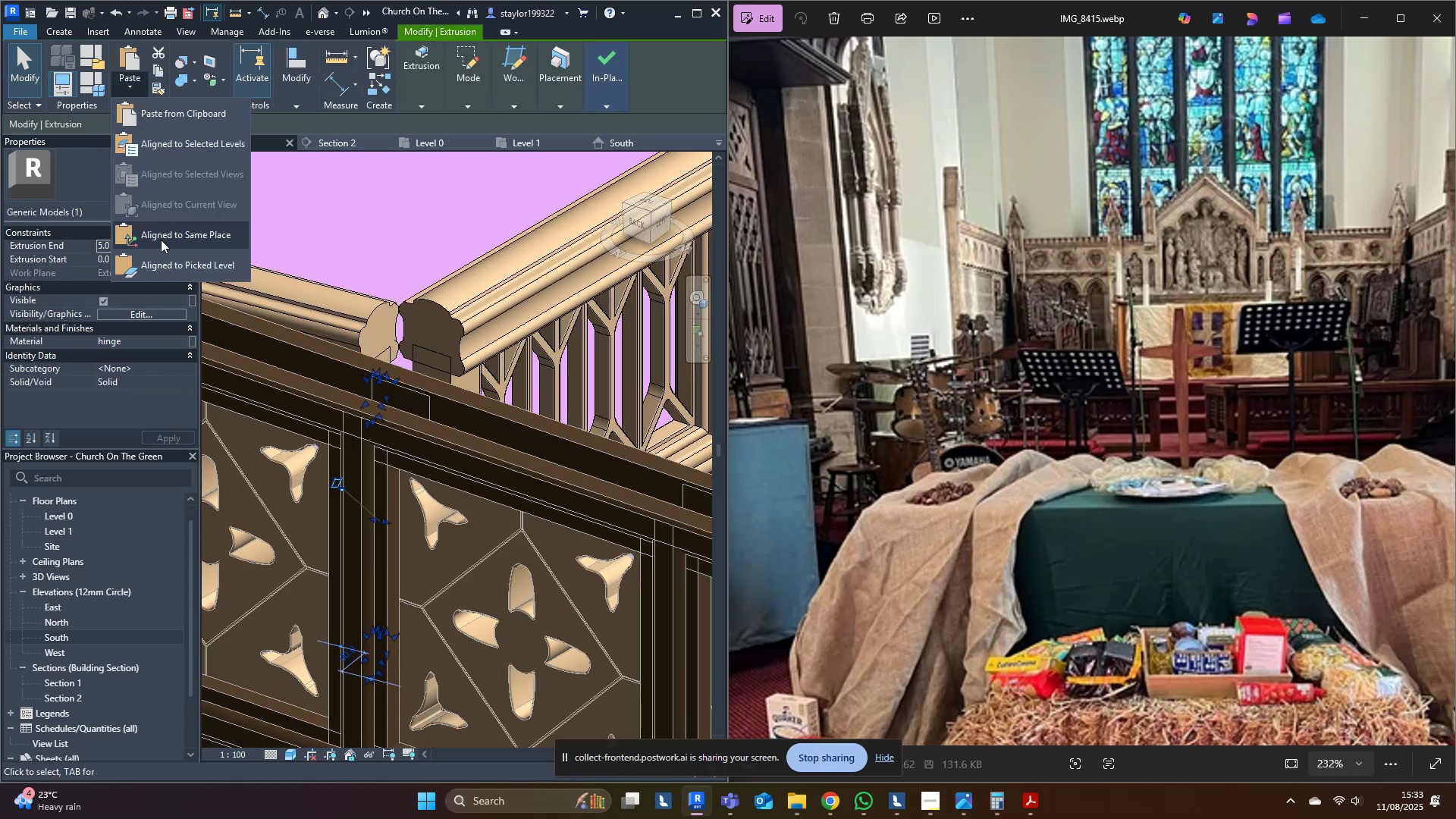 
left_click([161, 240])
 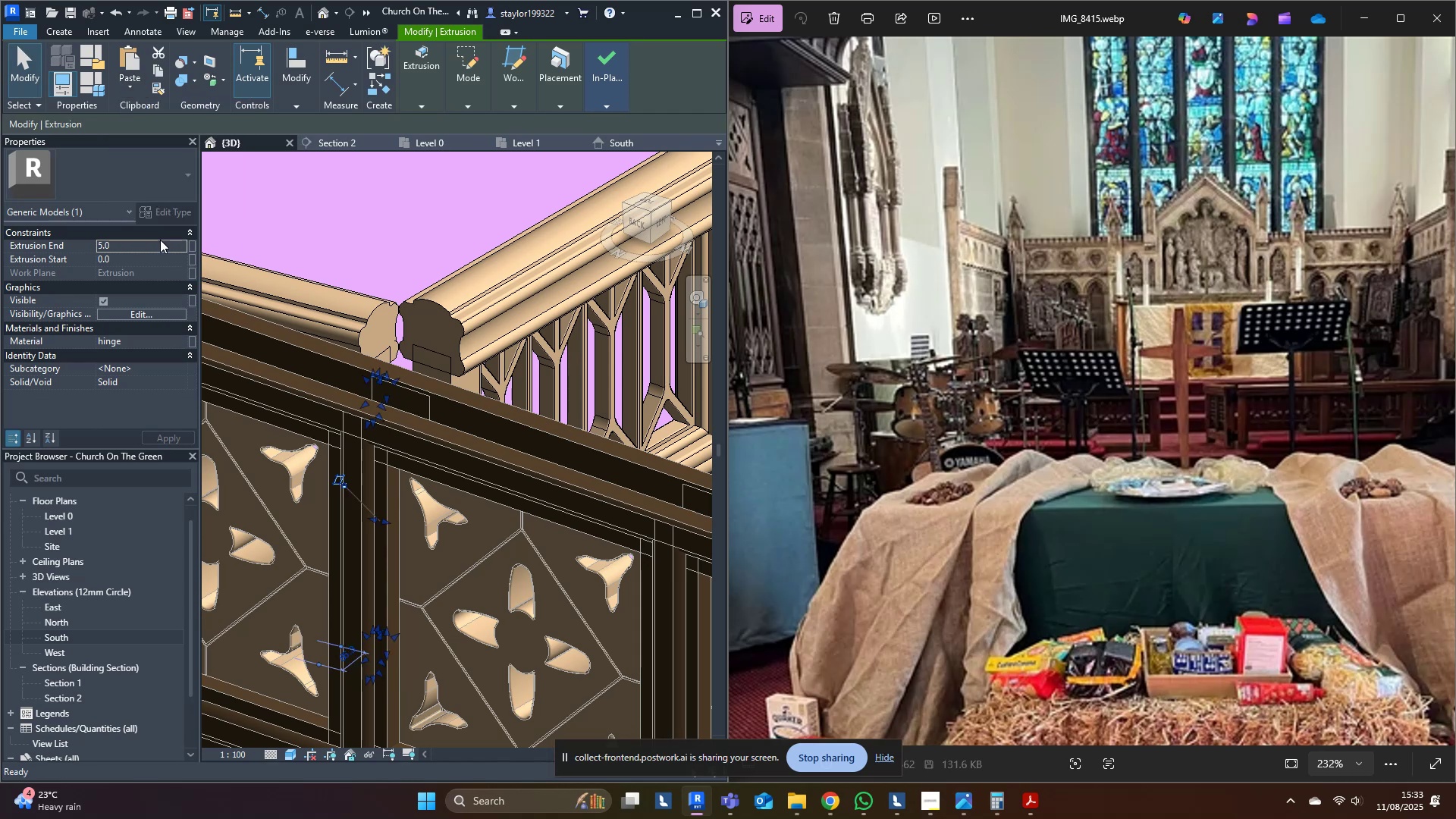 
hold_key(key=ShiftLeft, duration=0.4)
 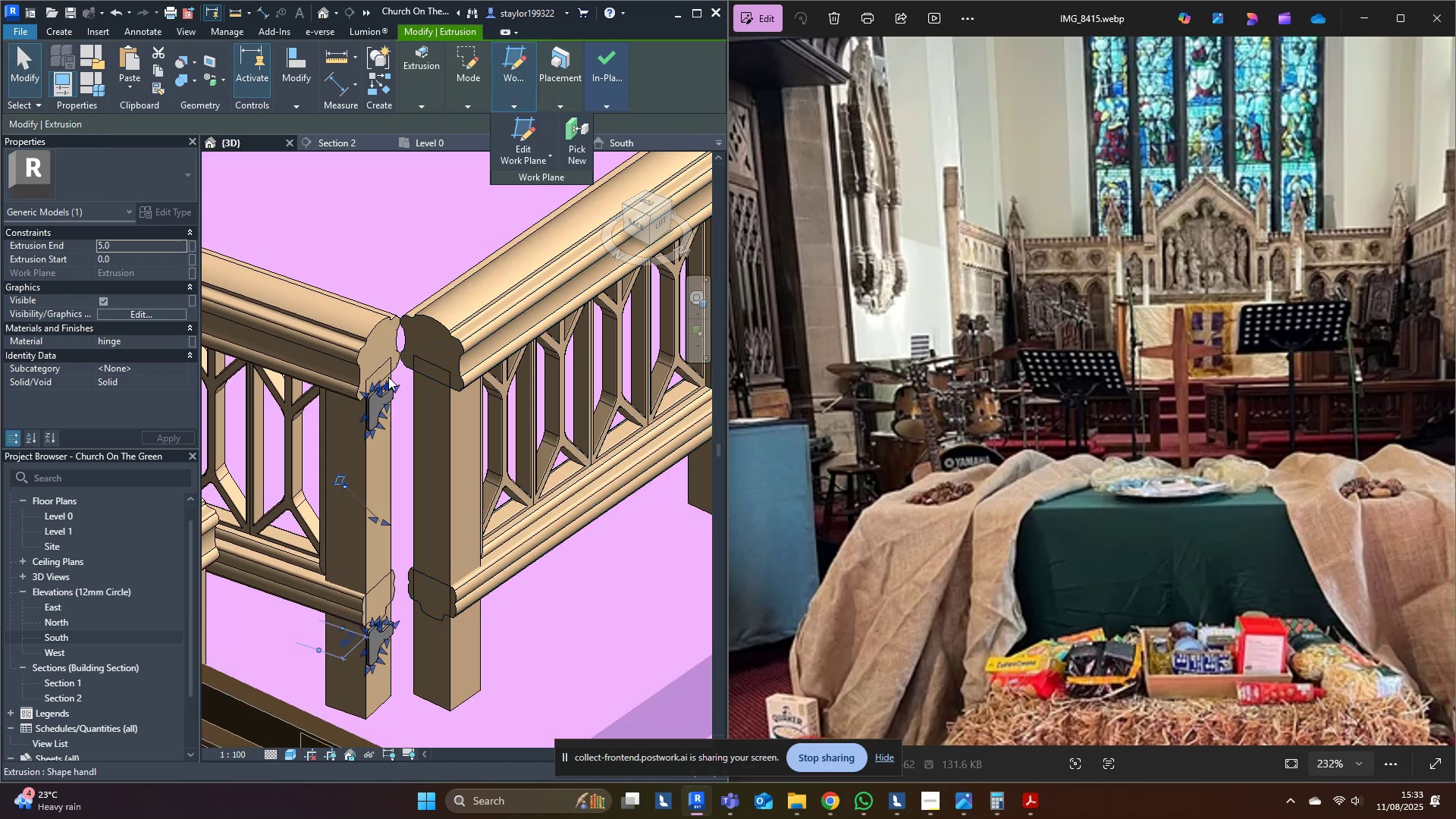 
left_click([438, 356])
 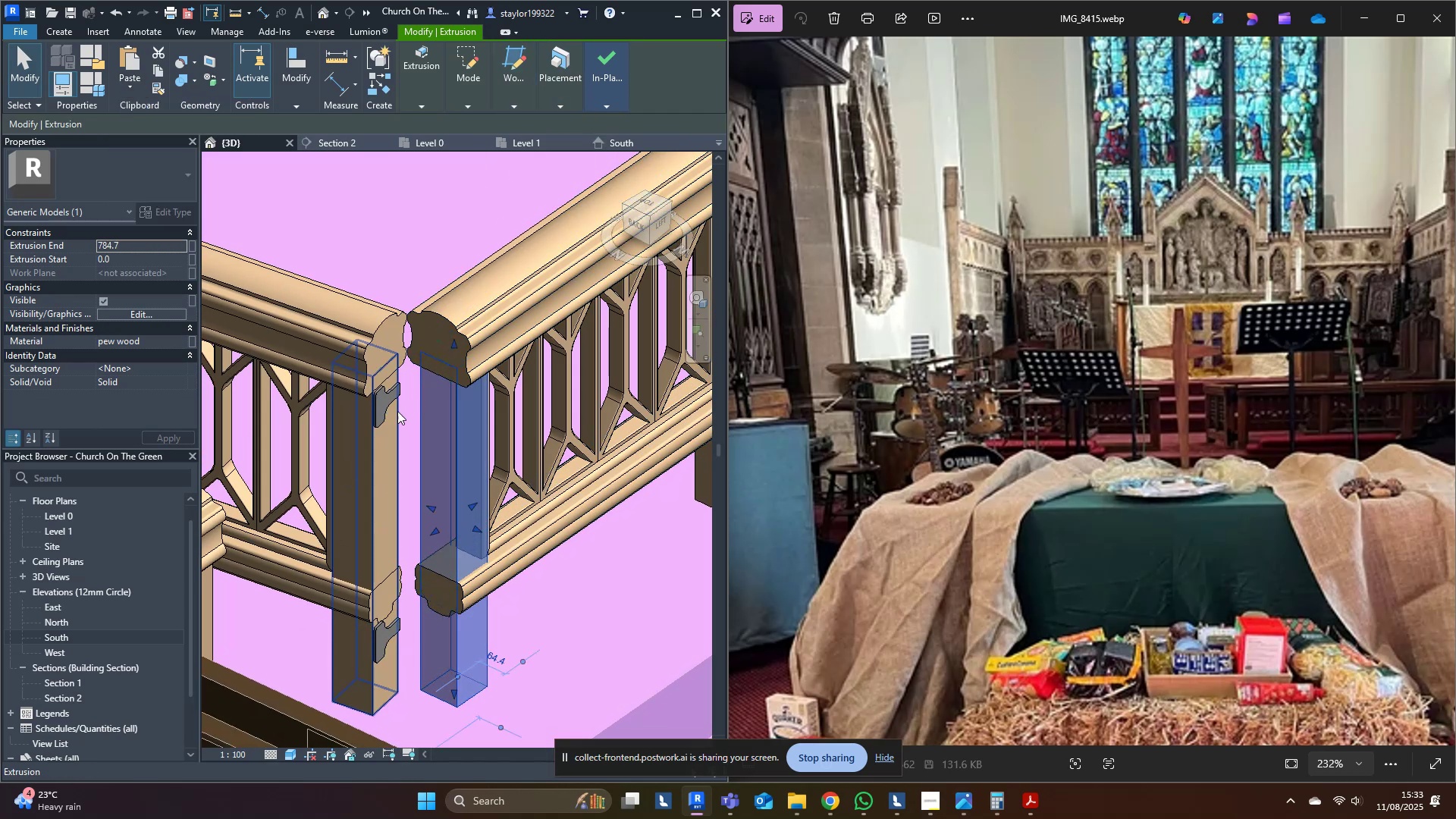 
left_click([383, 406])
 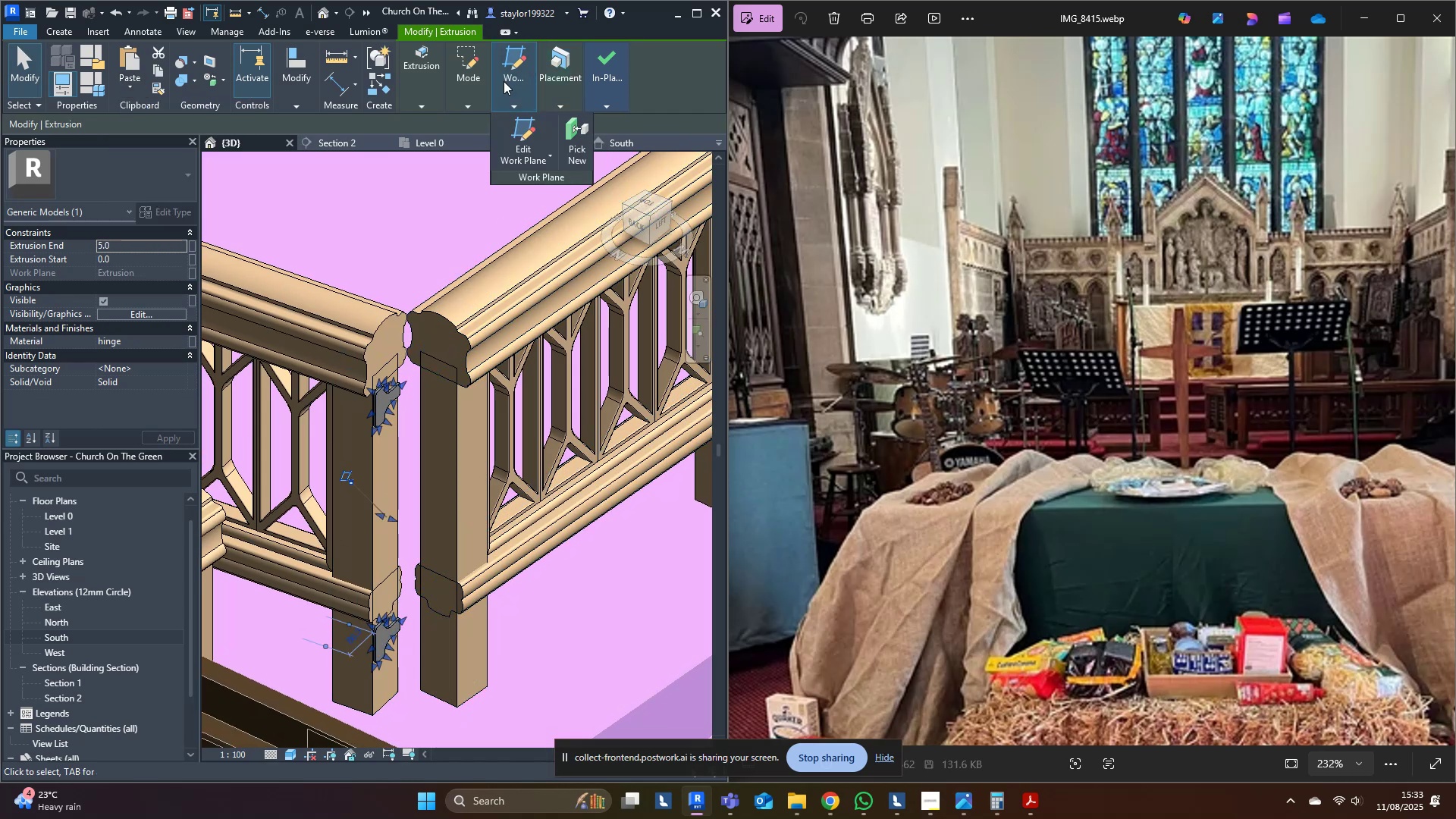 
left_click([578, 129])
 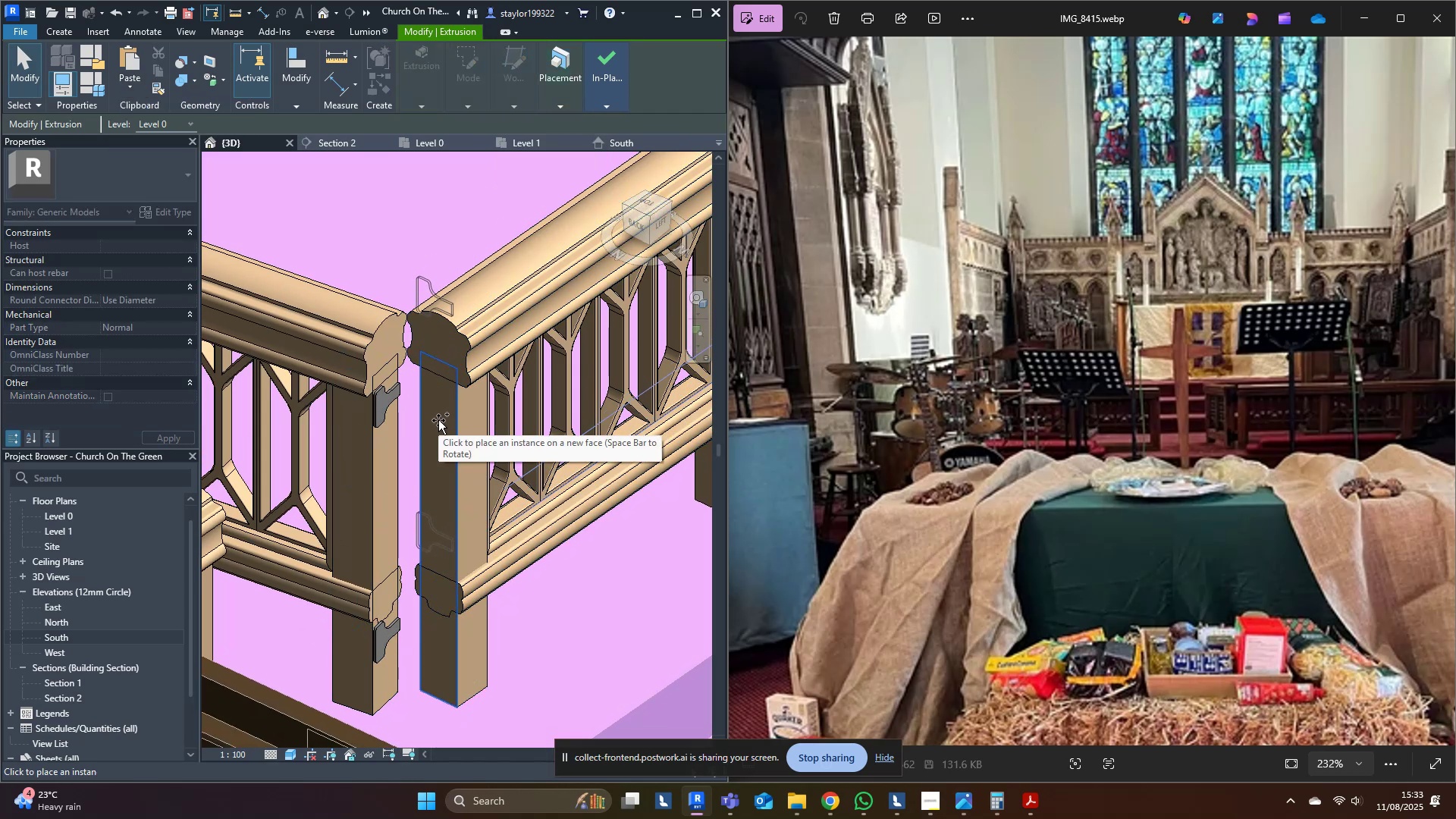 
left_click([438, 420])
 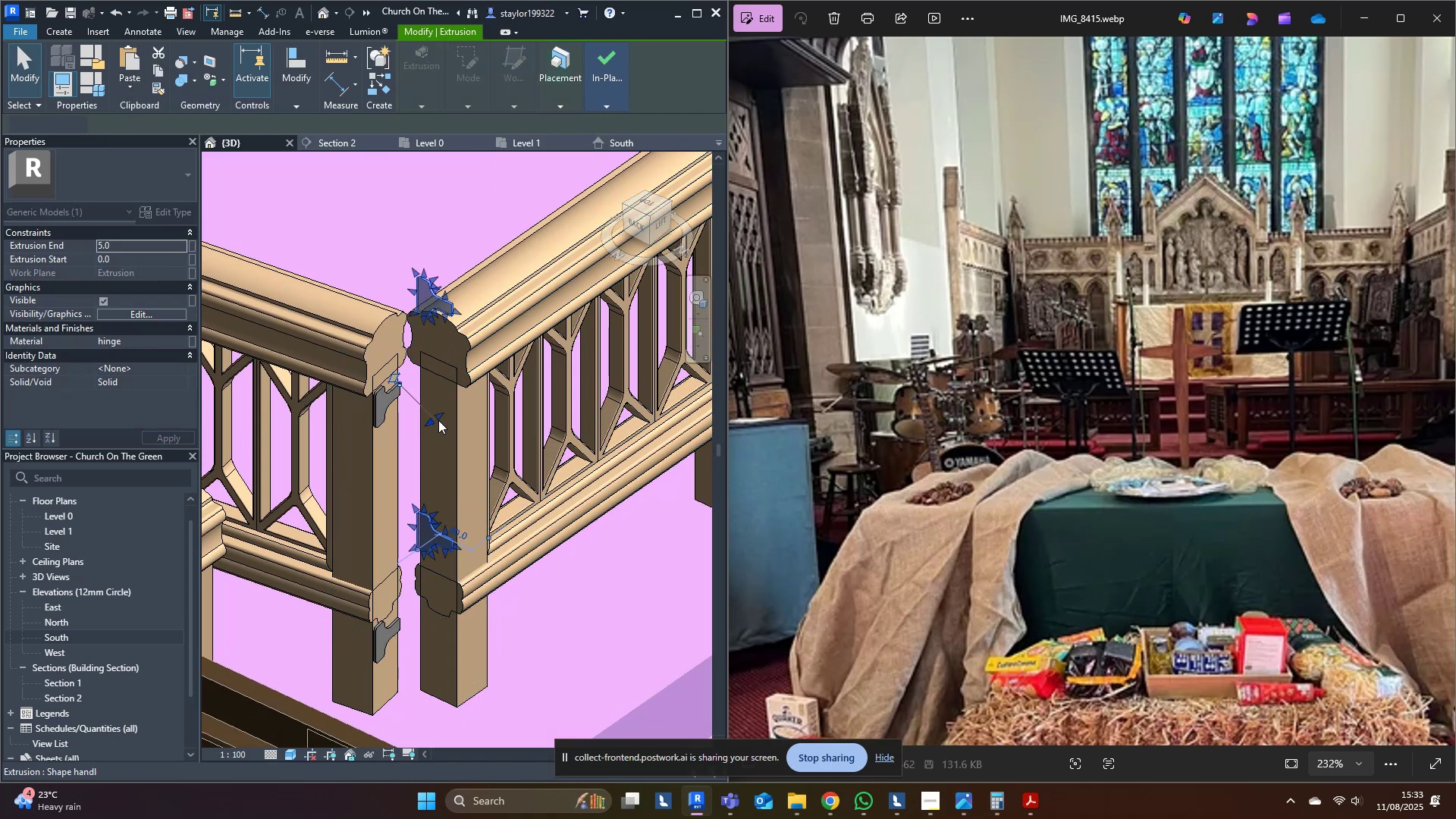 
hold_key(key=ControlLeft, duration=1.53)
left_click([384, 401])
 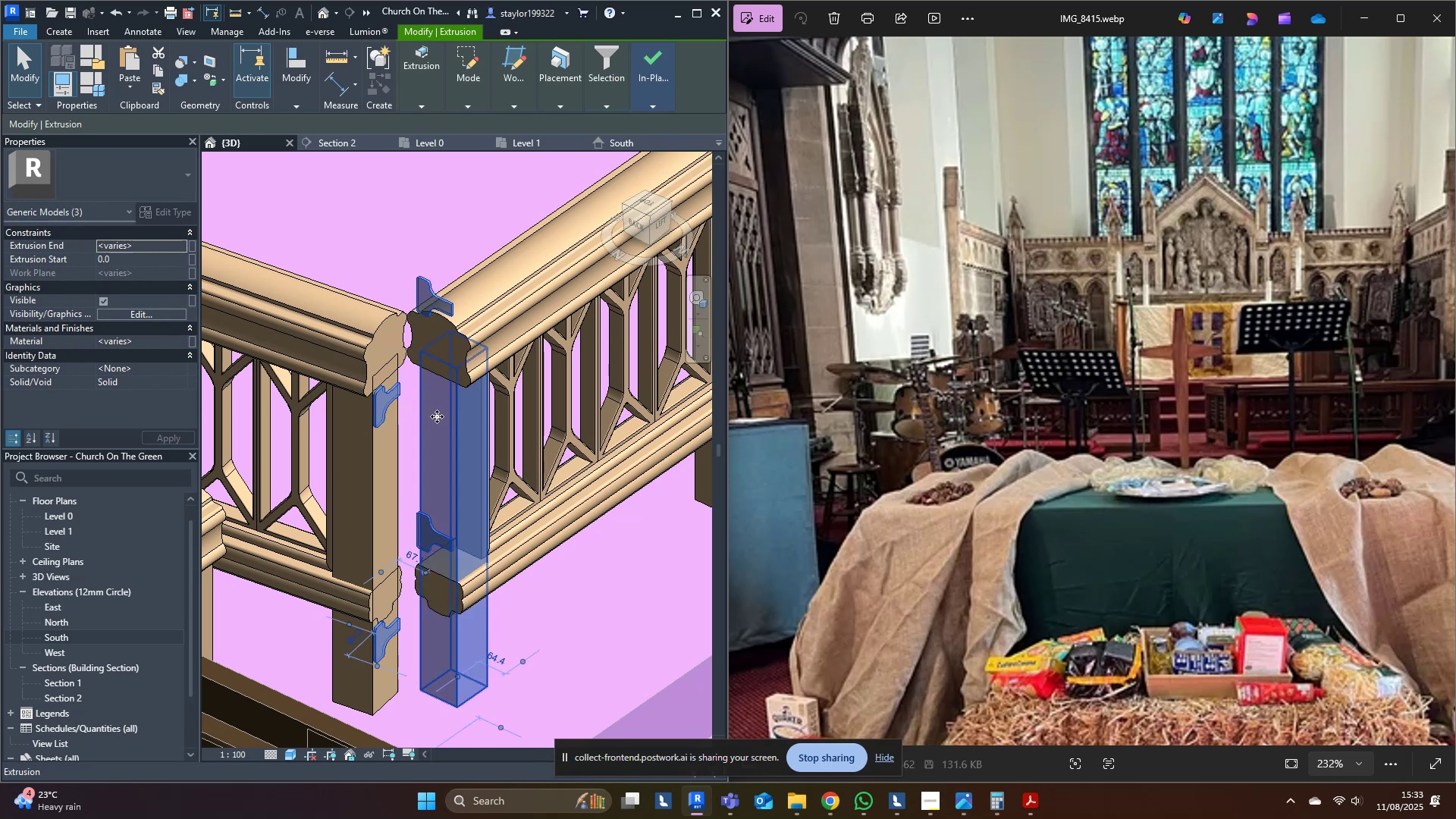 
triple_click([381, 463])
 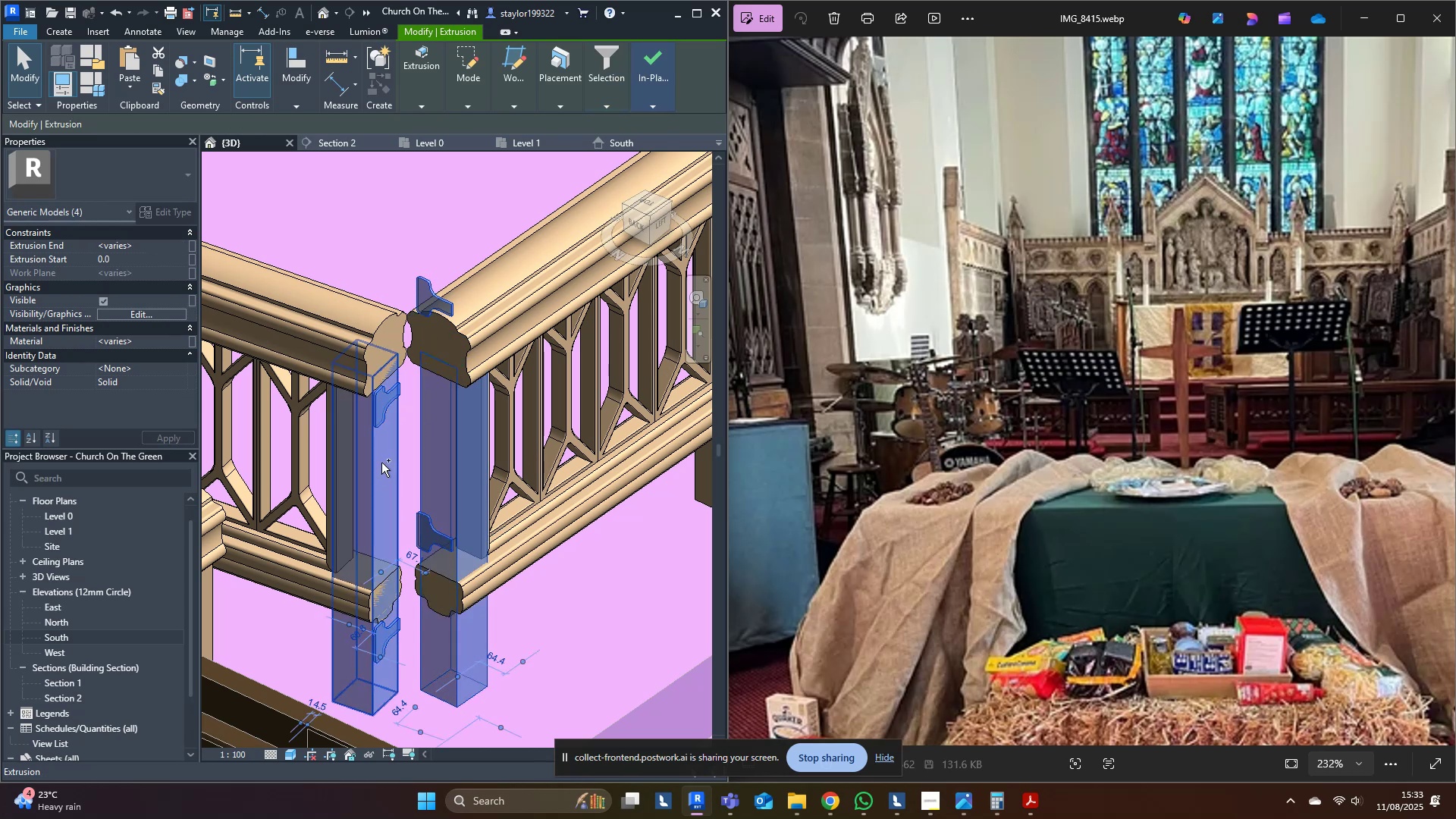 
key(Control+ControlLeft)
 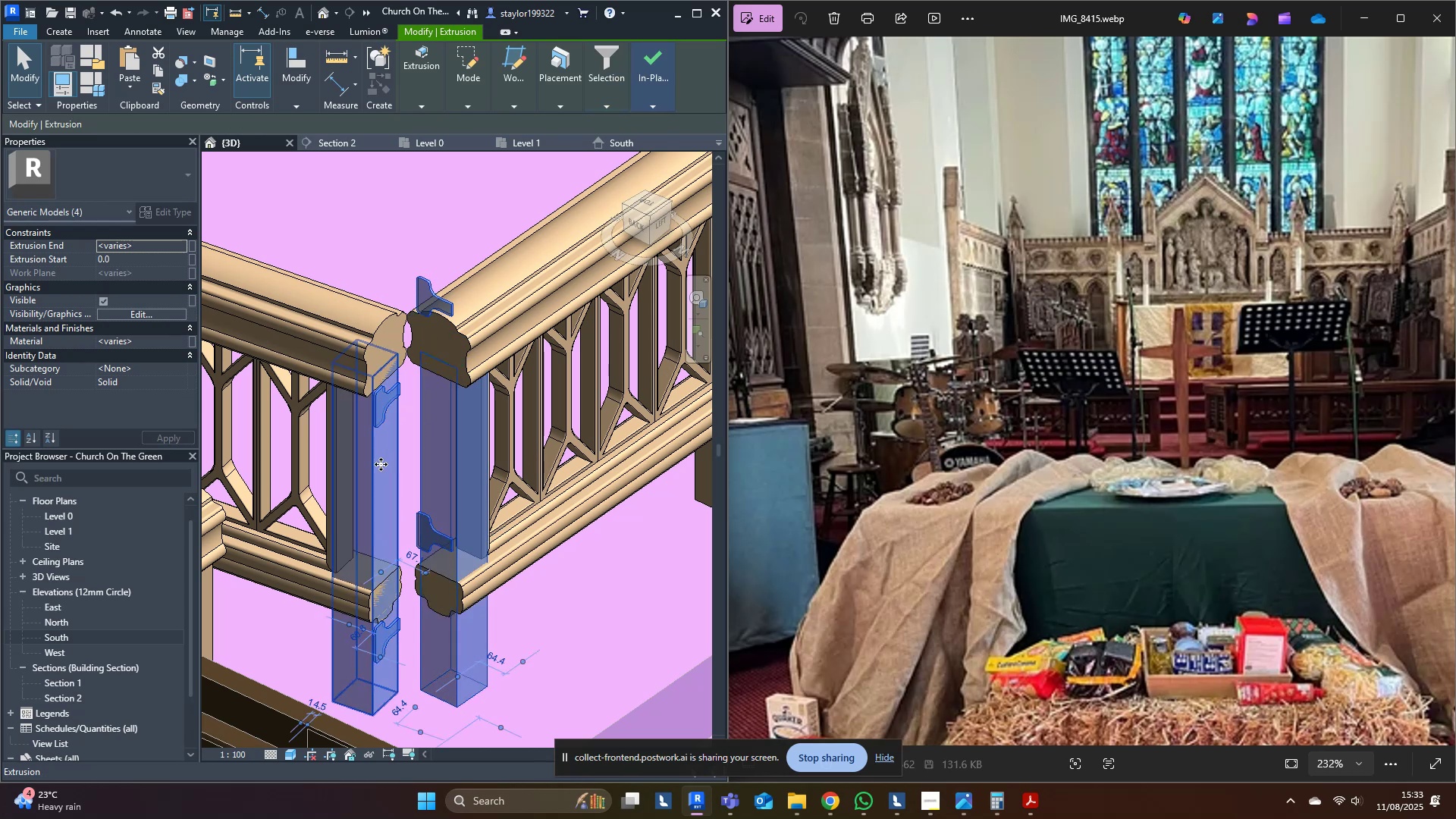 
key(Control+ControlLeft)
 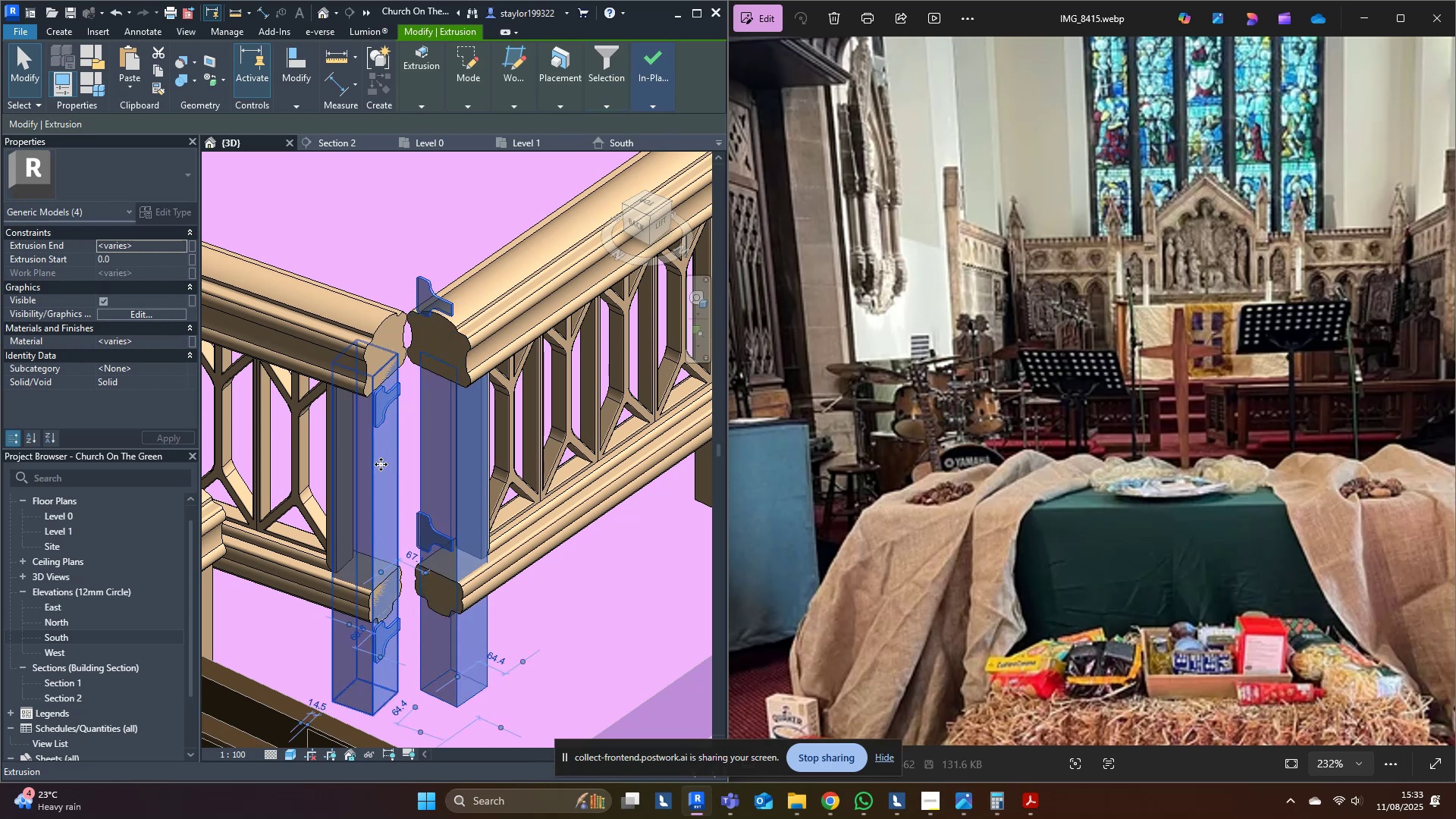 
key(Control+ControlLeft)
 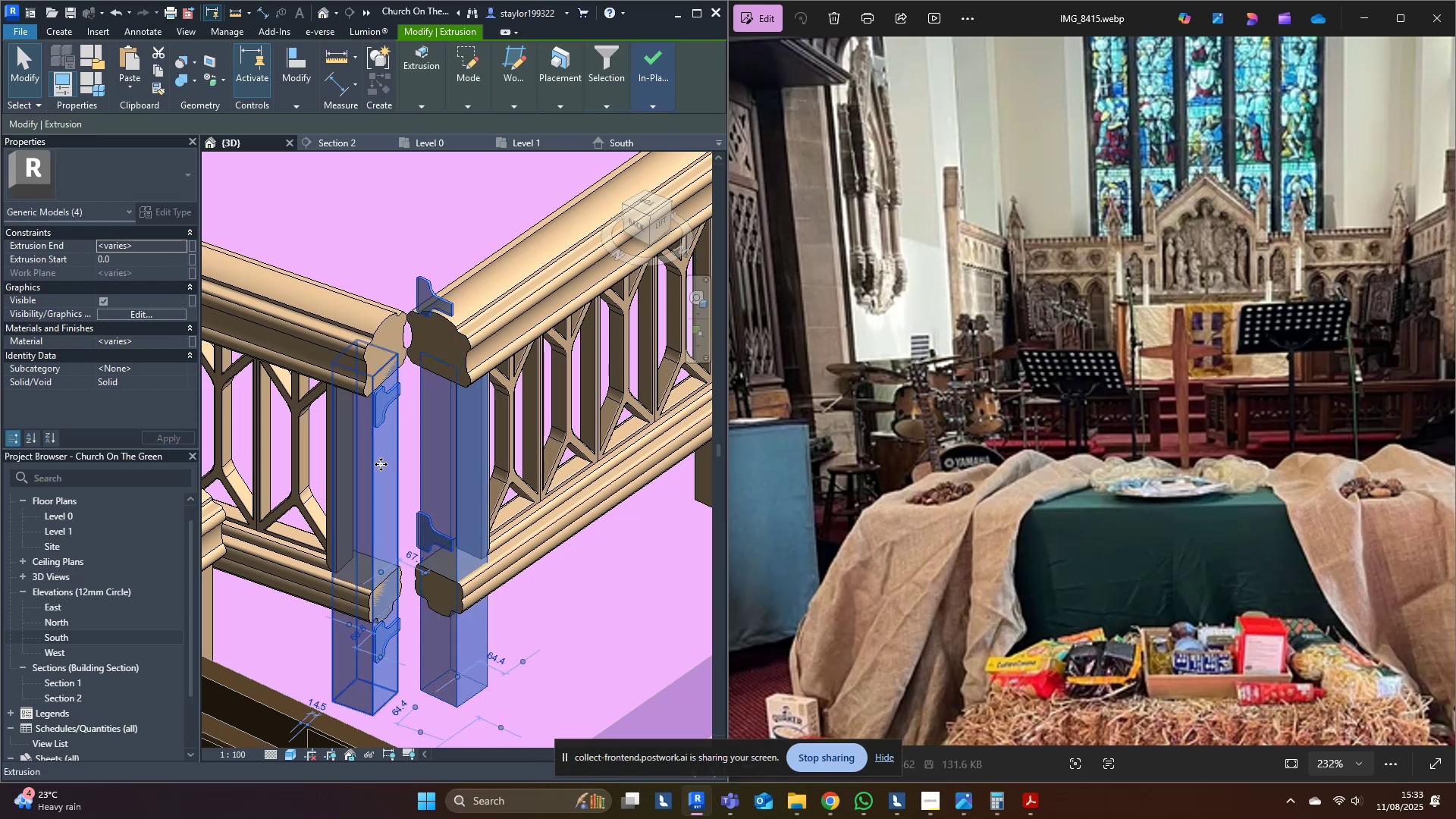 
key(Control+ControlLeft)
 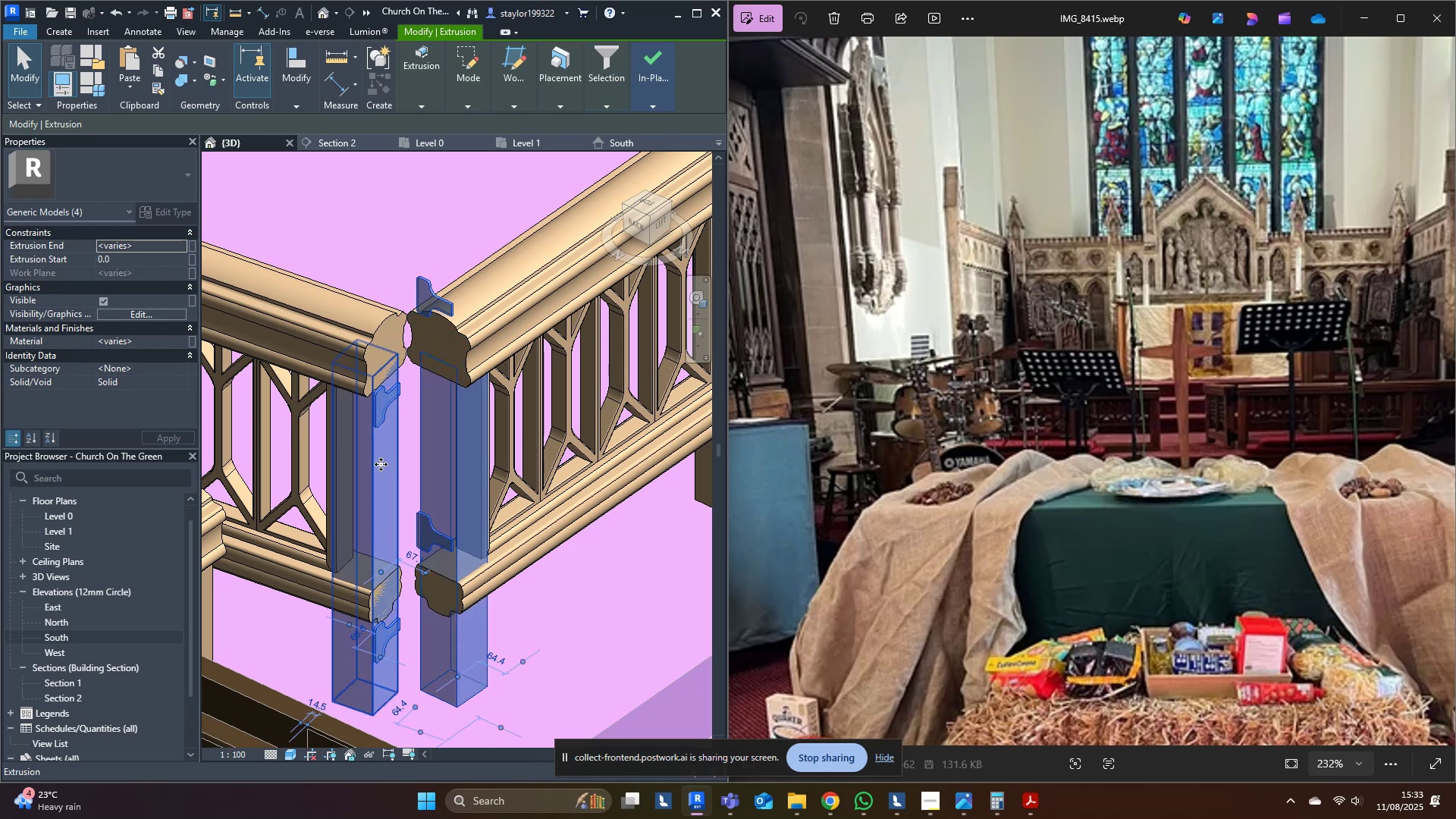 
key(Control+ControlLeft)
 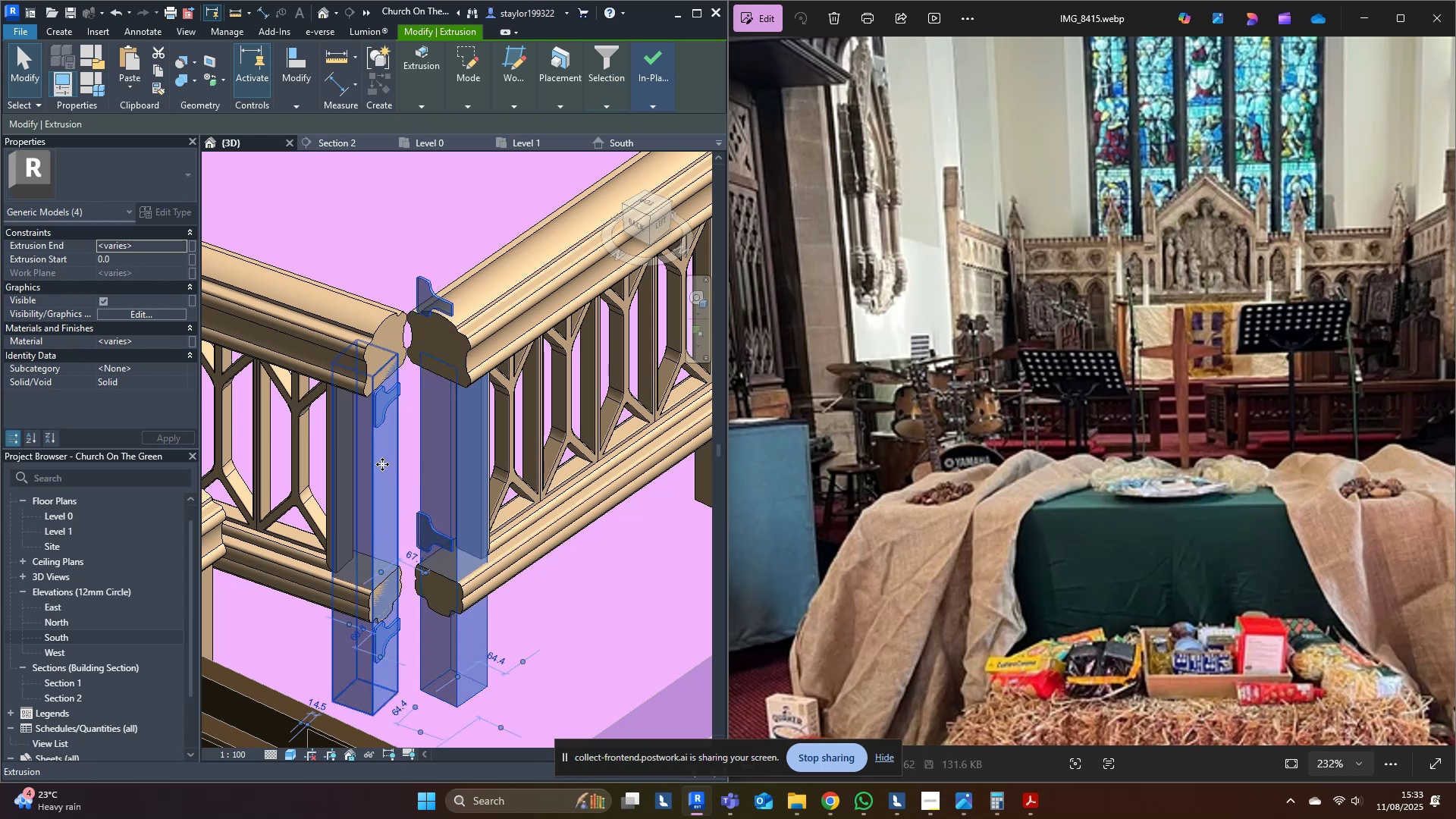 
type(hi)
key(Escape)
 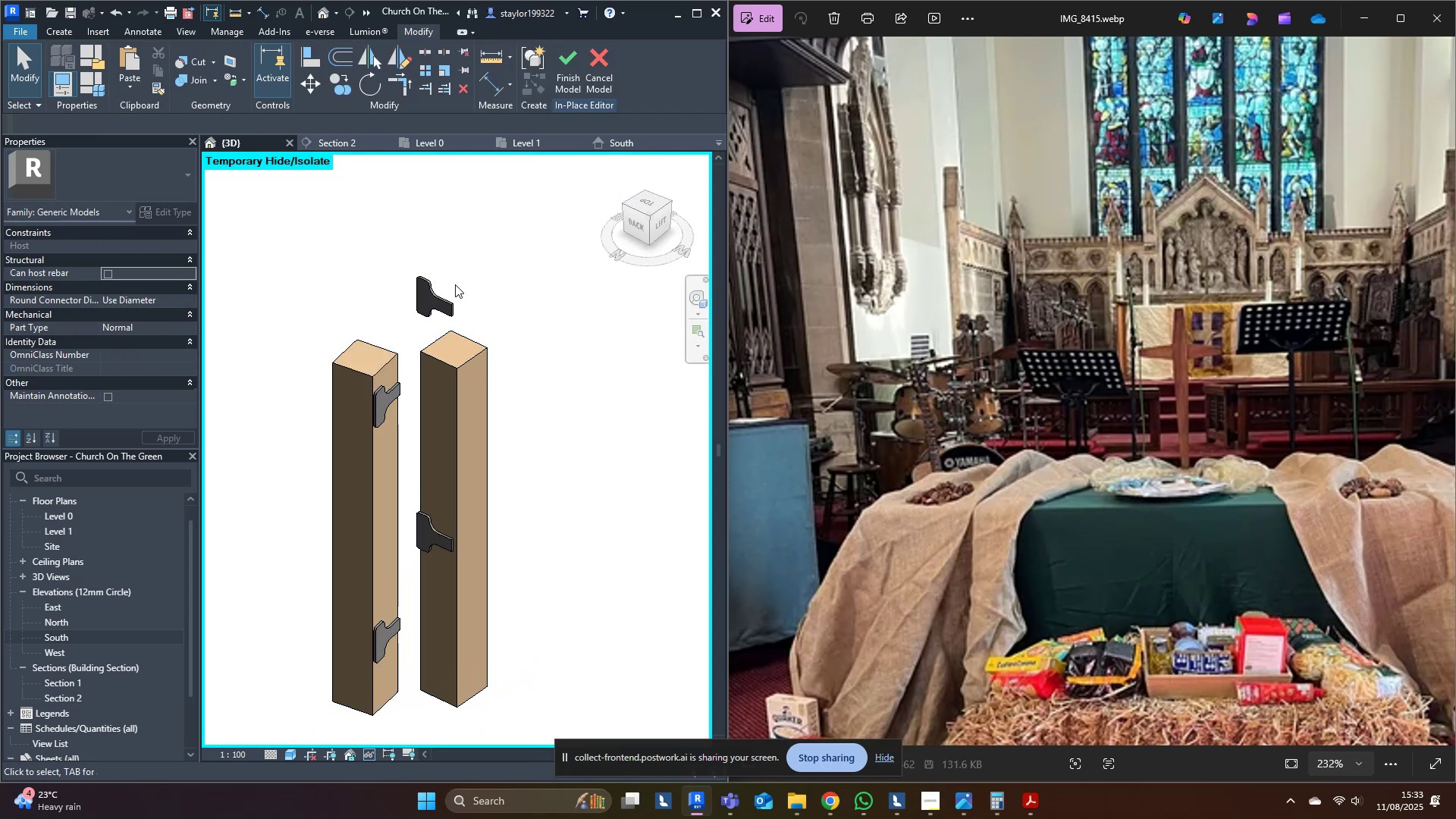 
double_click([446, 297])
 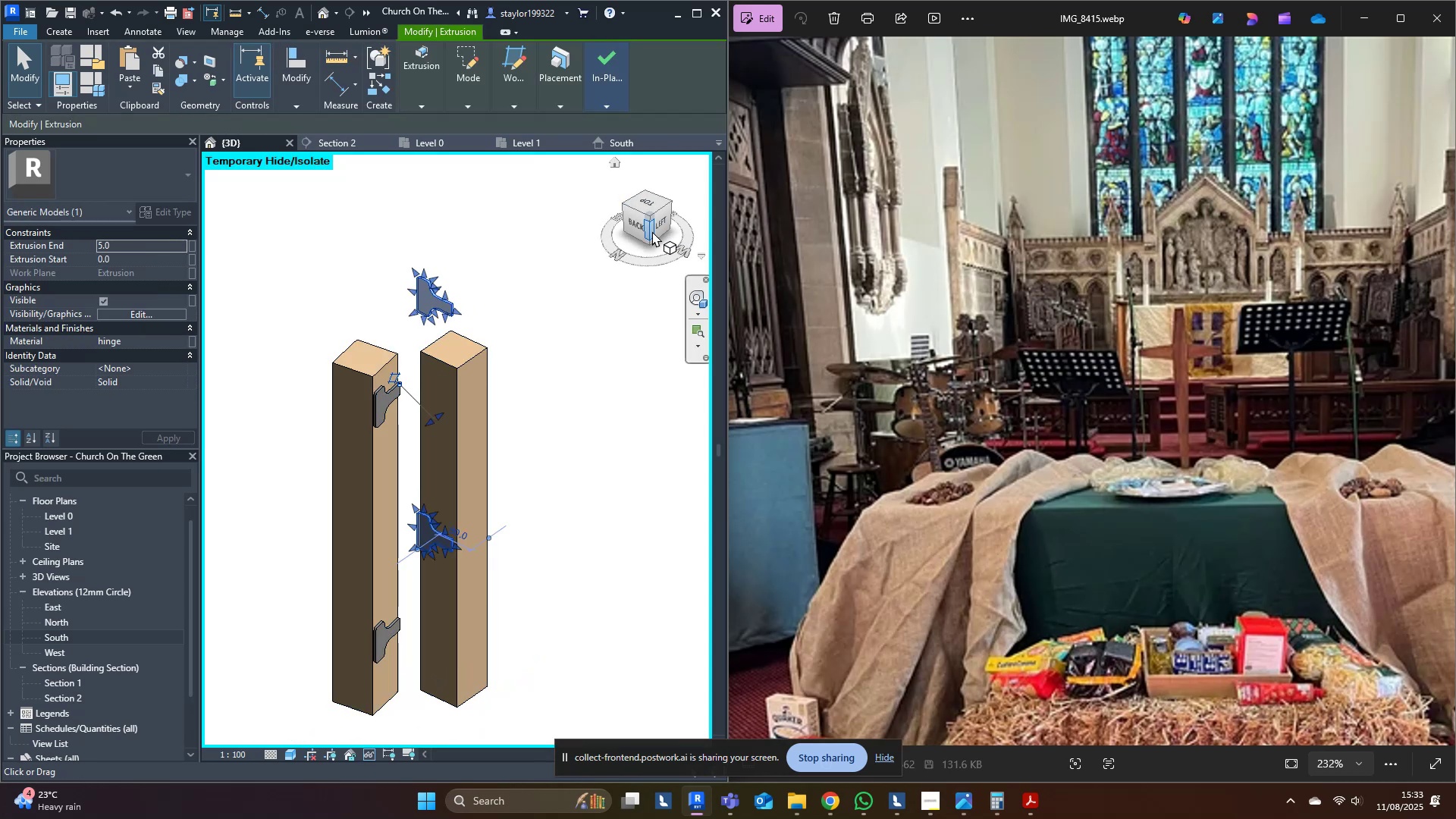 
left_click([645, 231])
 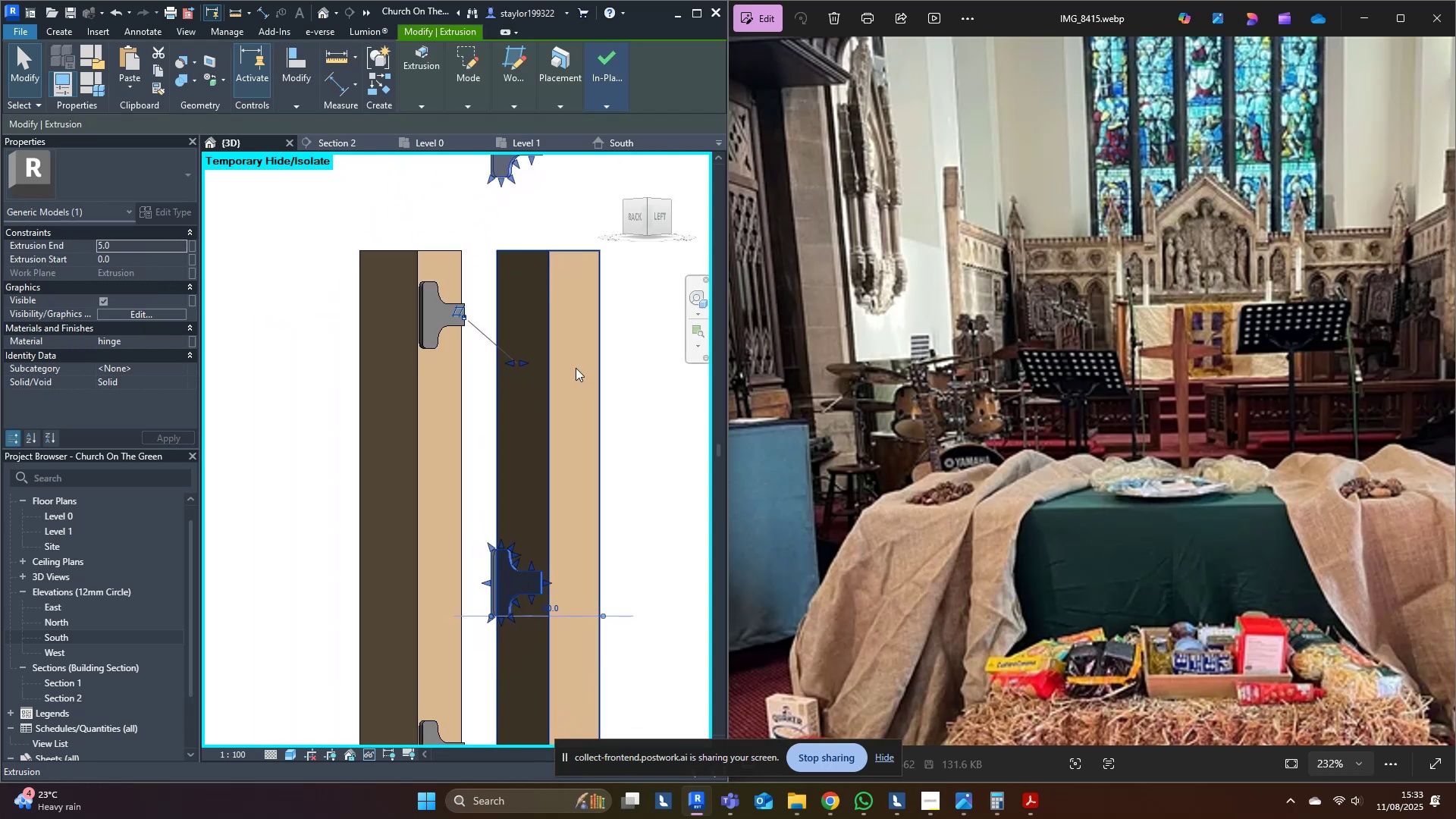 
scroll: coordinate [566, 366], scroll_direction: down, amount: 3.0
 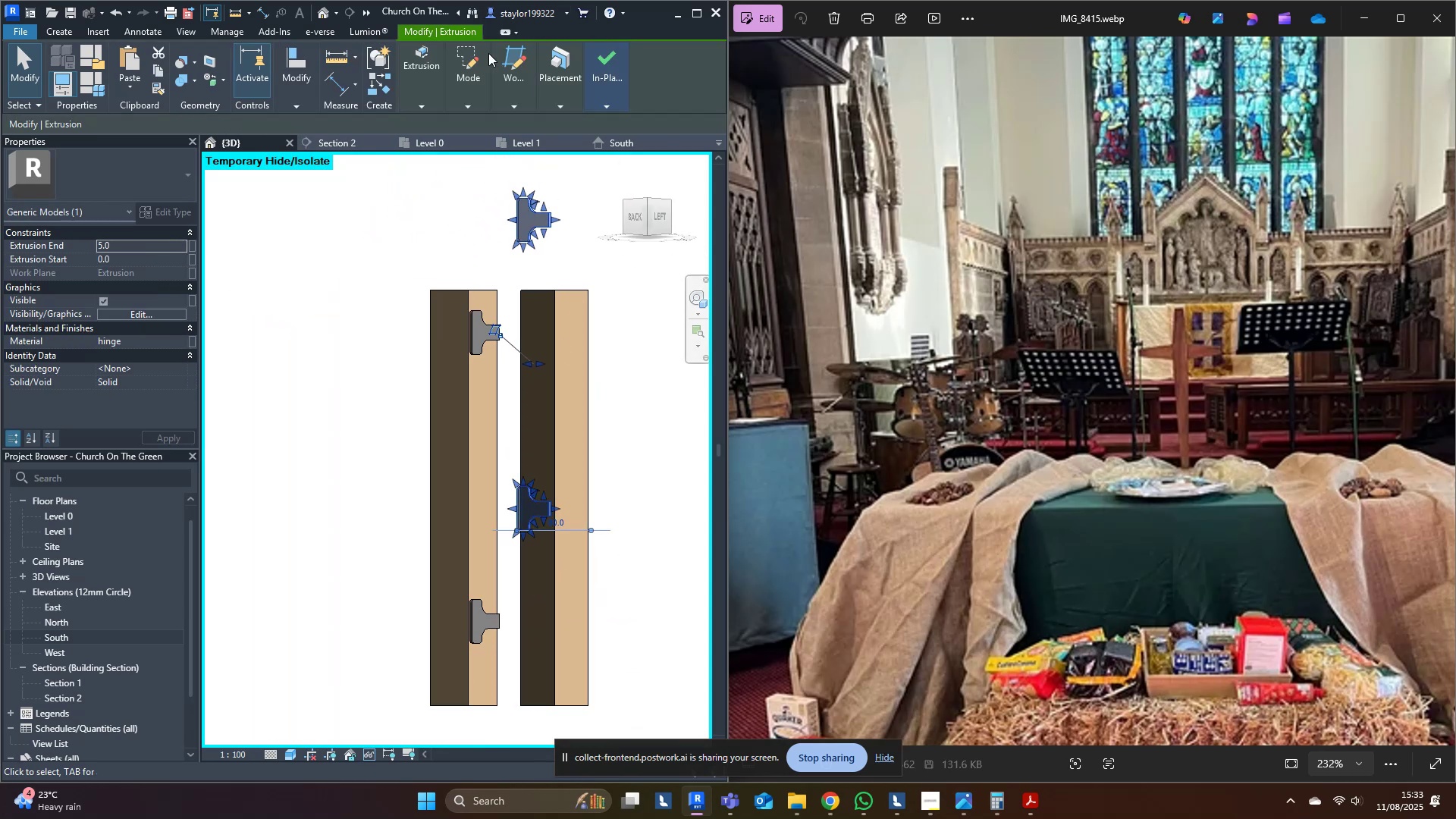 
left_click([463, 65])
 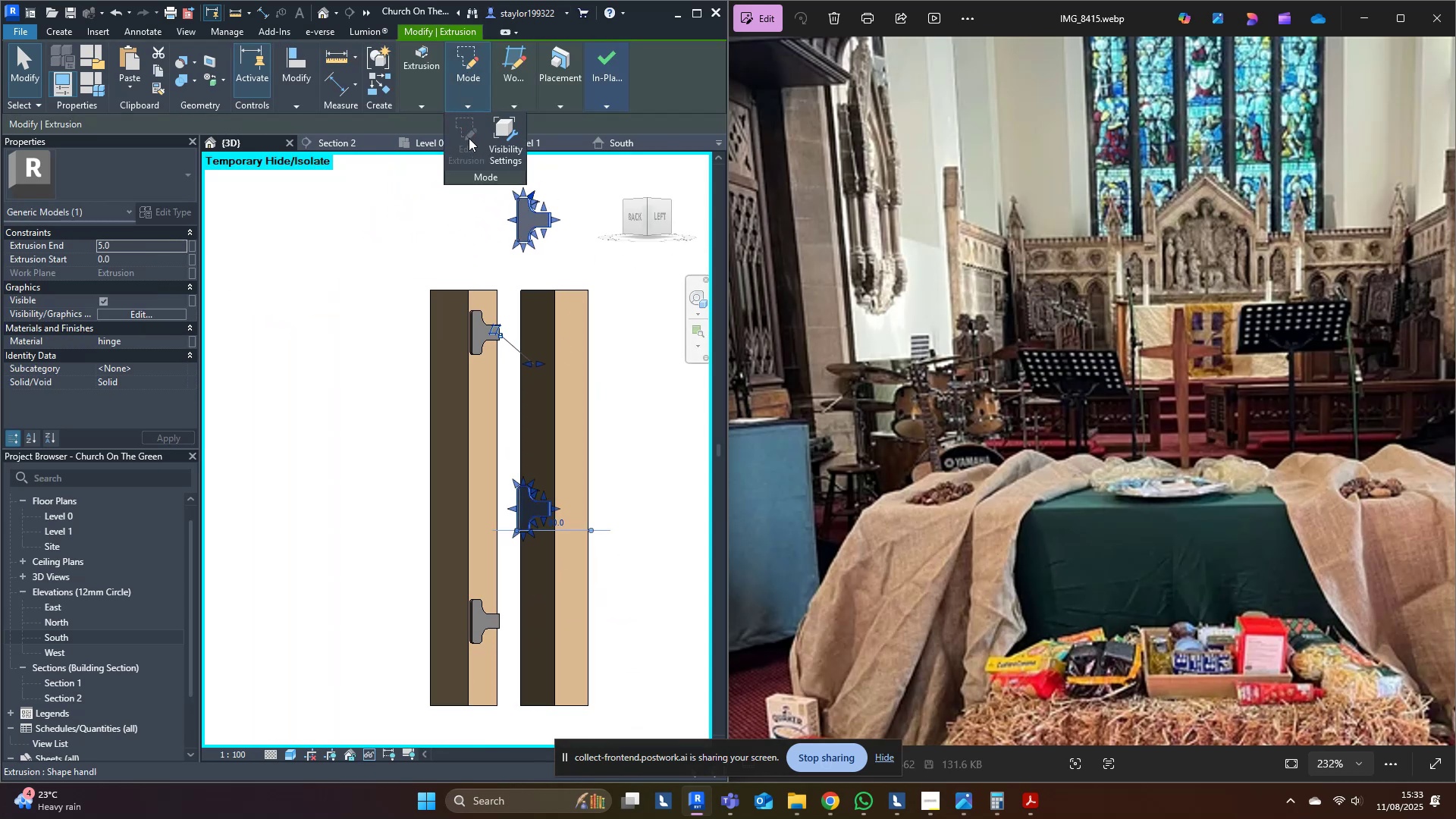 
left_click([469, 137])
 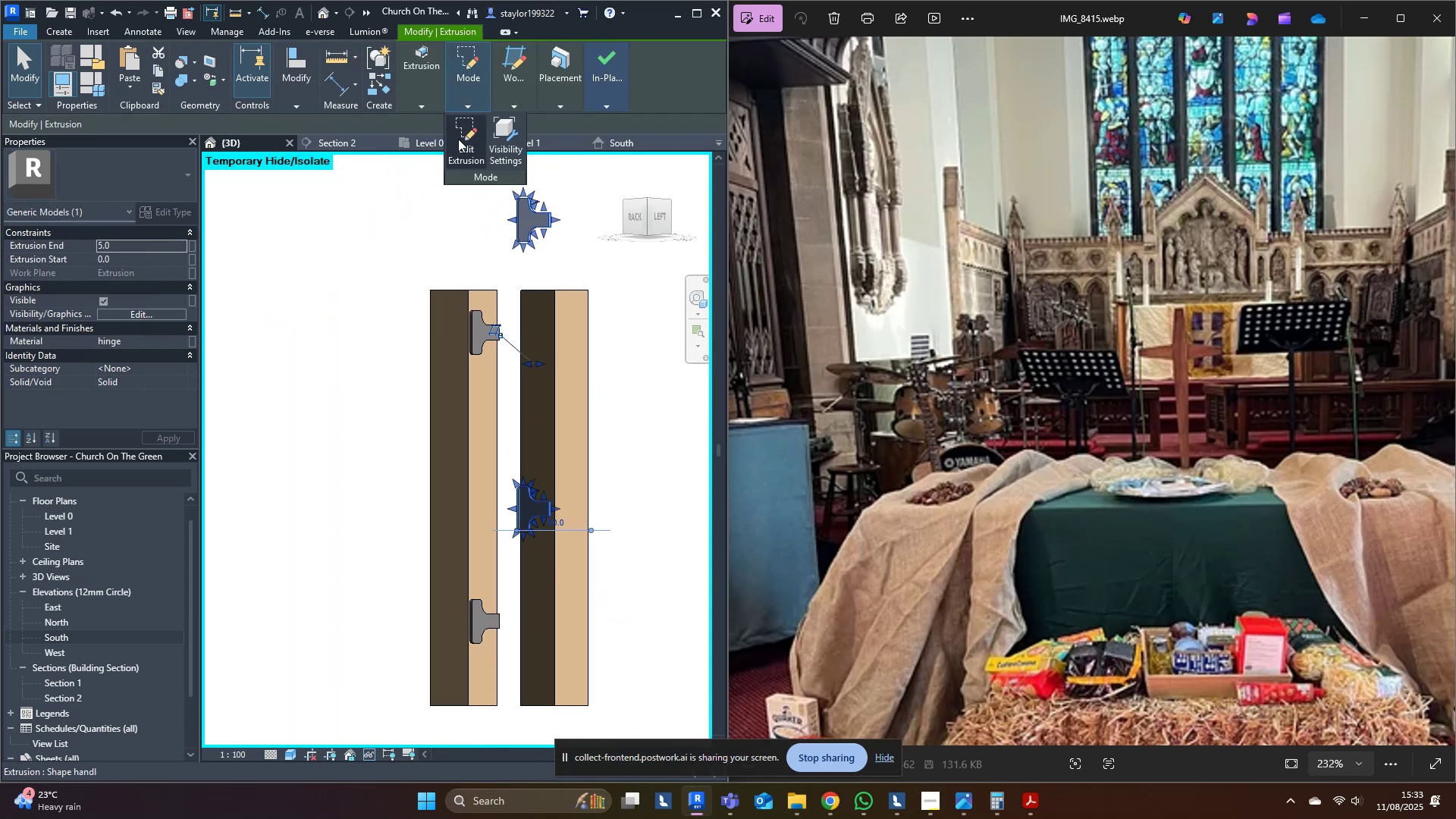 
left_click([458, 139])
 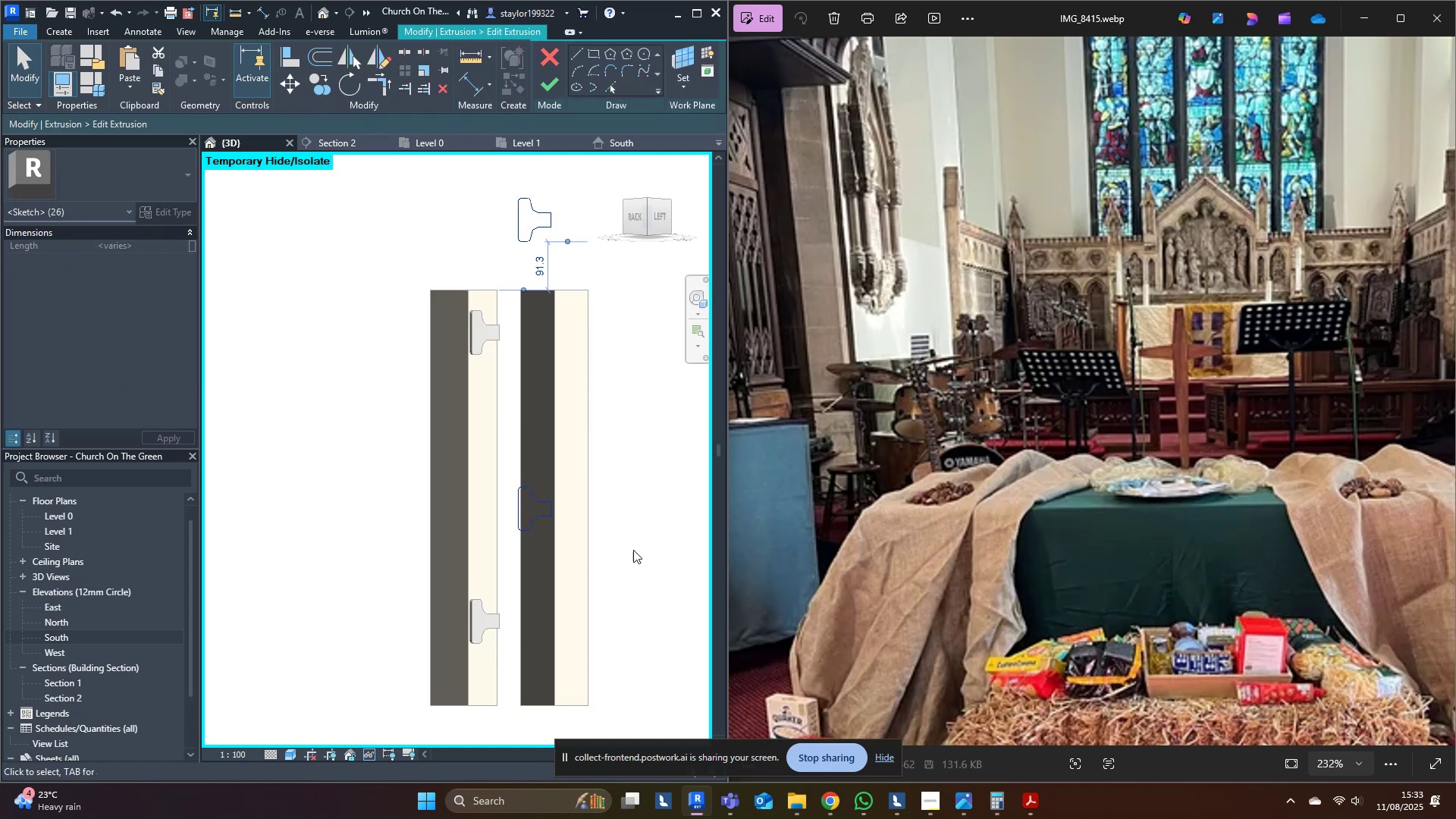 
type(dm)
 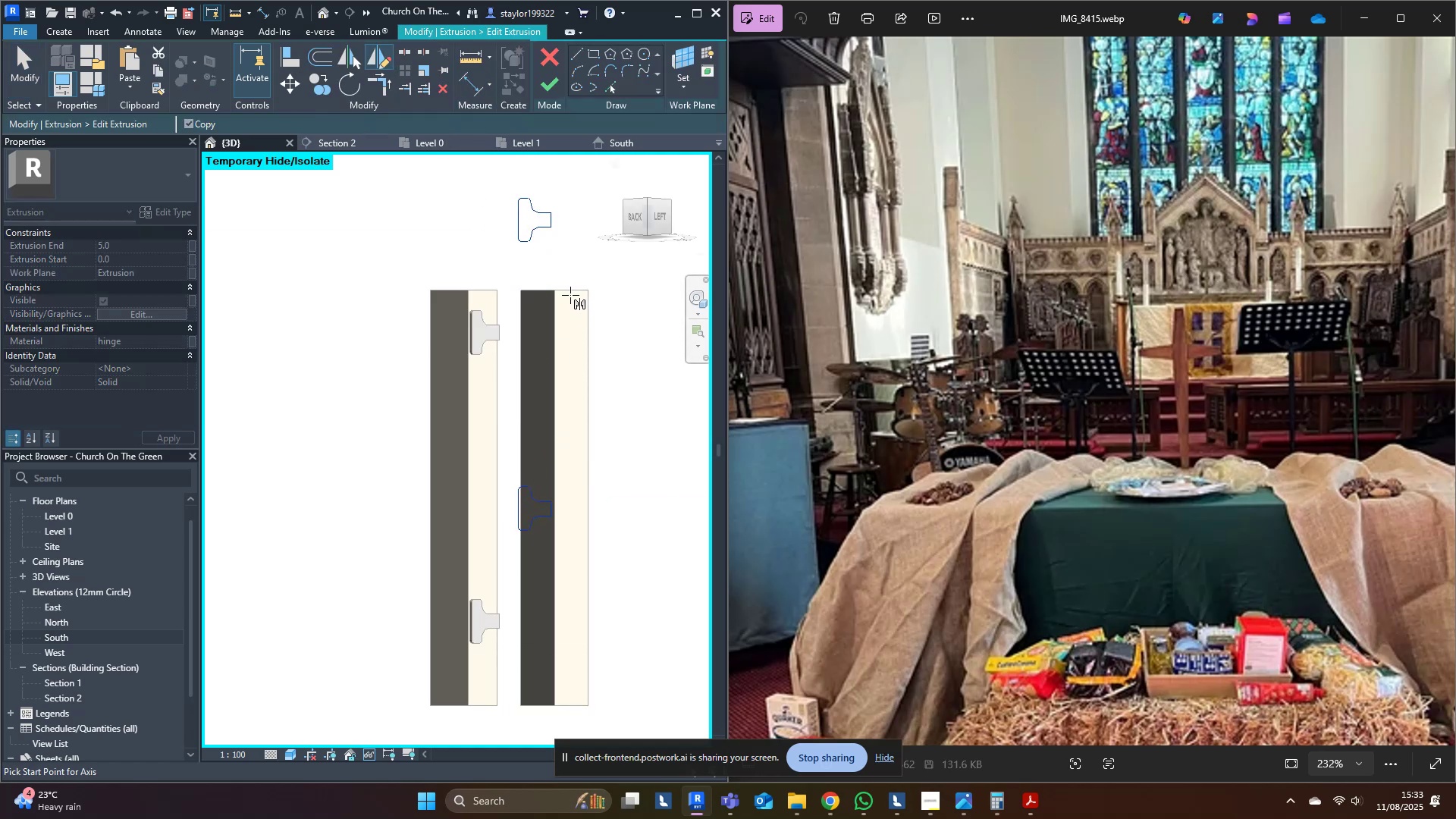 
left_click([570, 290])
 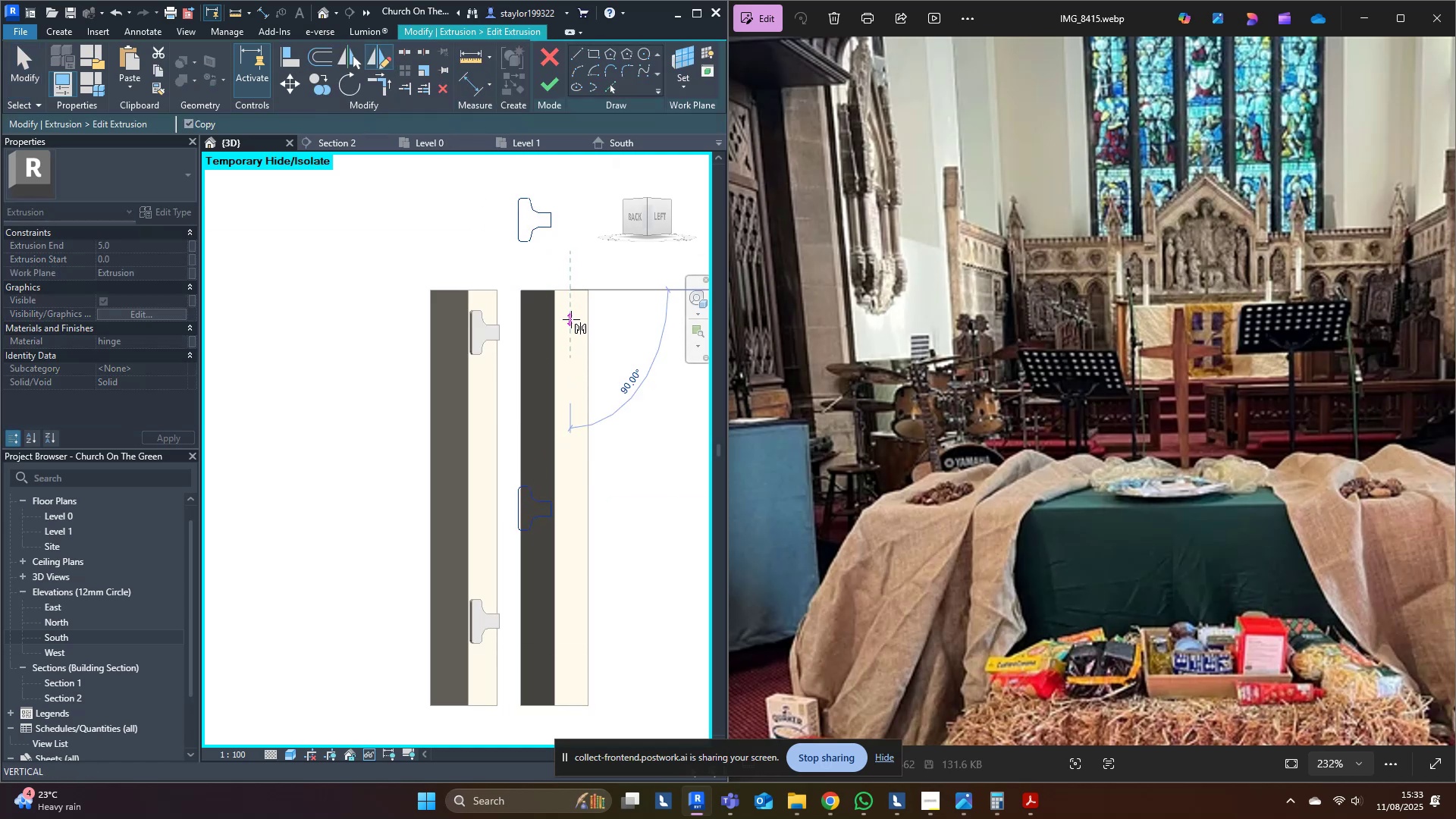 
hold_key(key=ControlLeft, duration=0.84)
left_click([571, 319])
 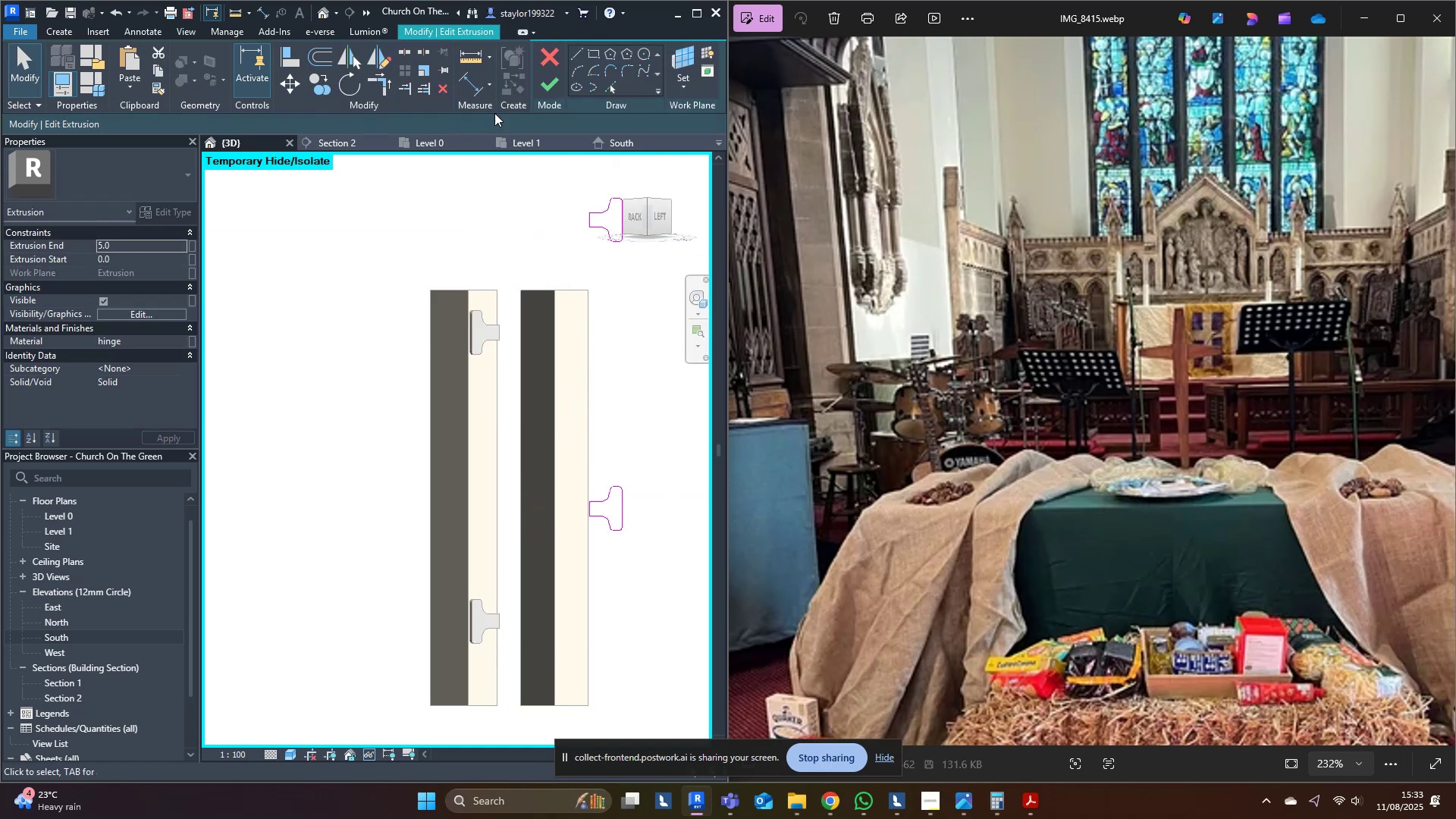 
left_click([552, 77])
 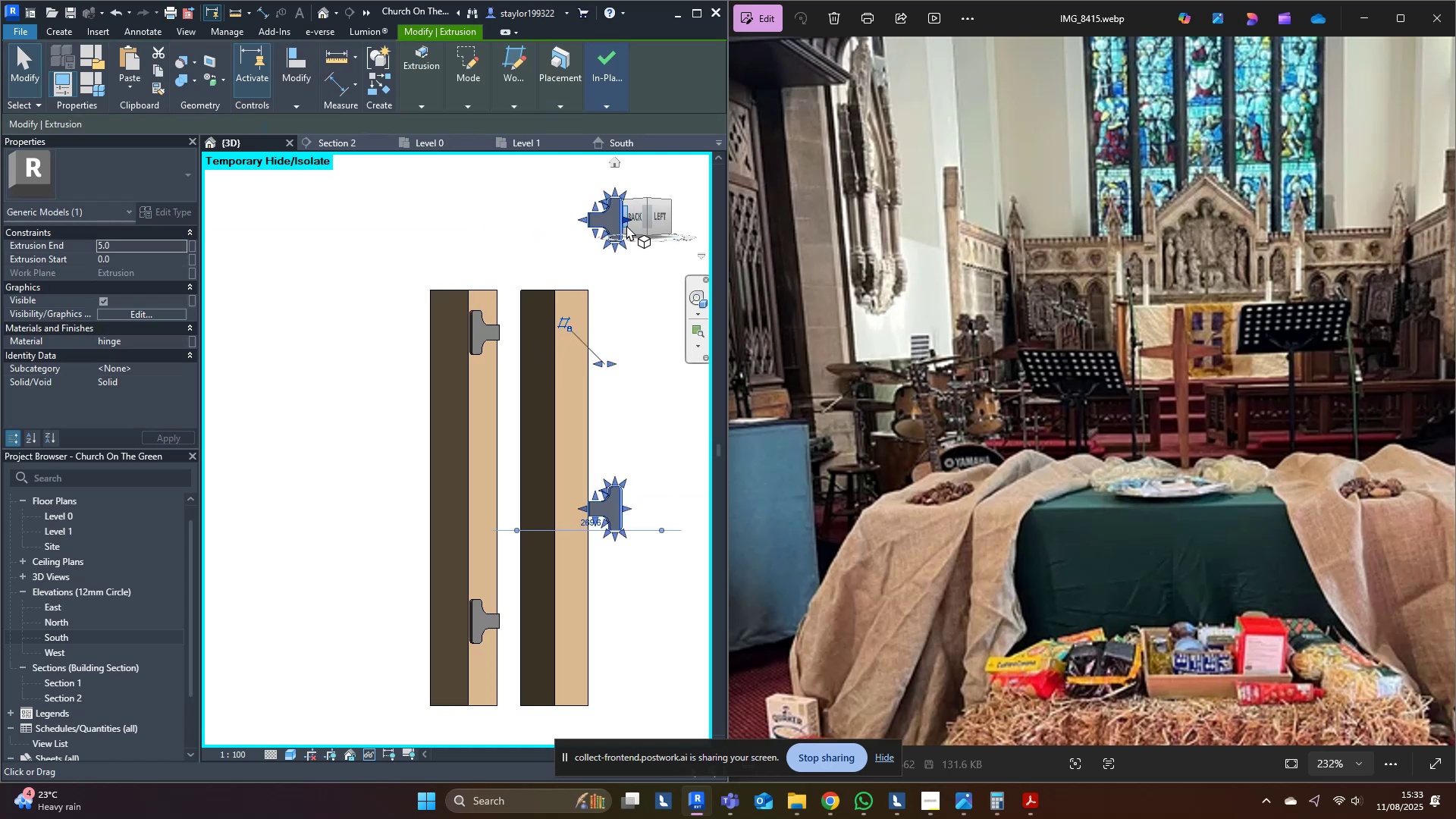 
left_click([635, 217])
 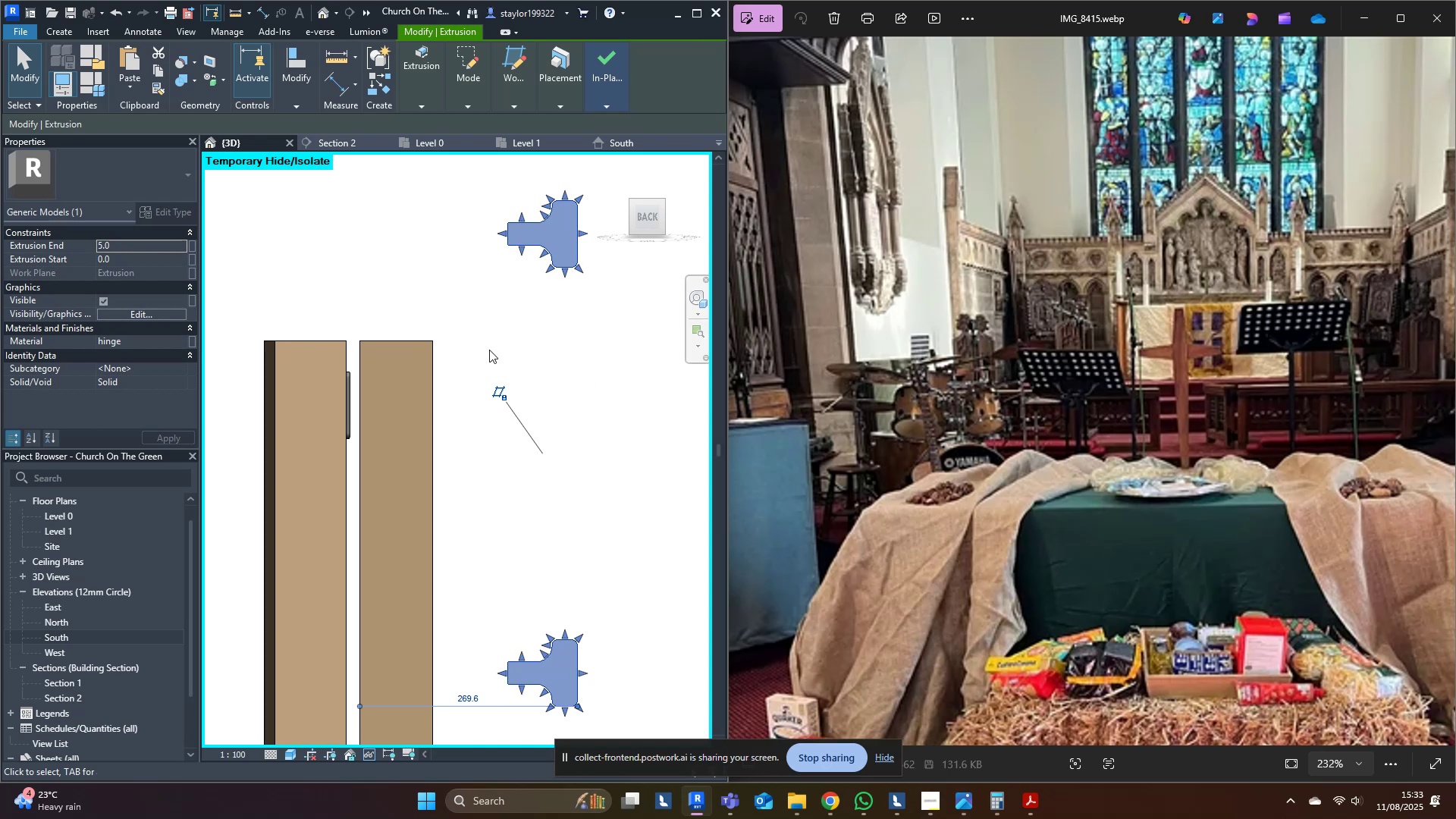 
type(mv)
 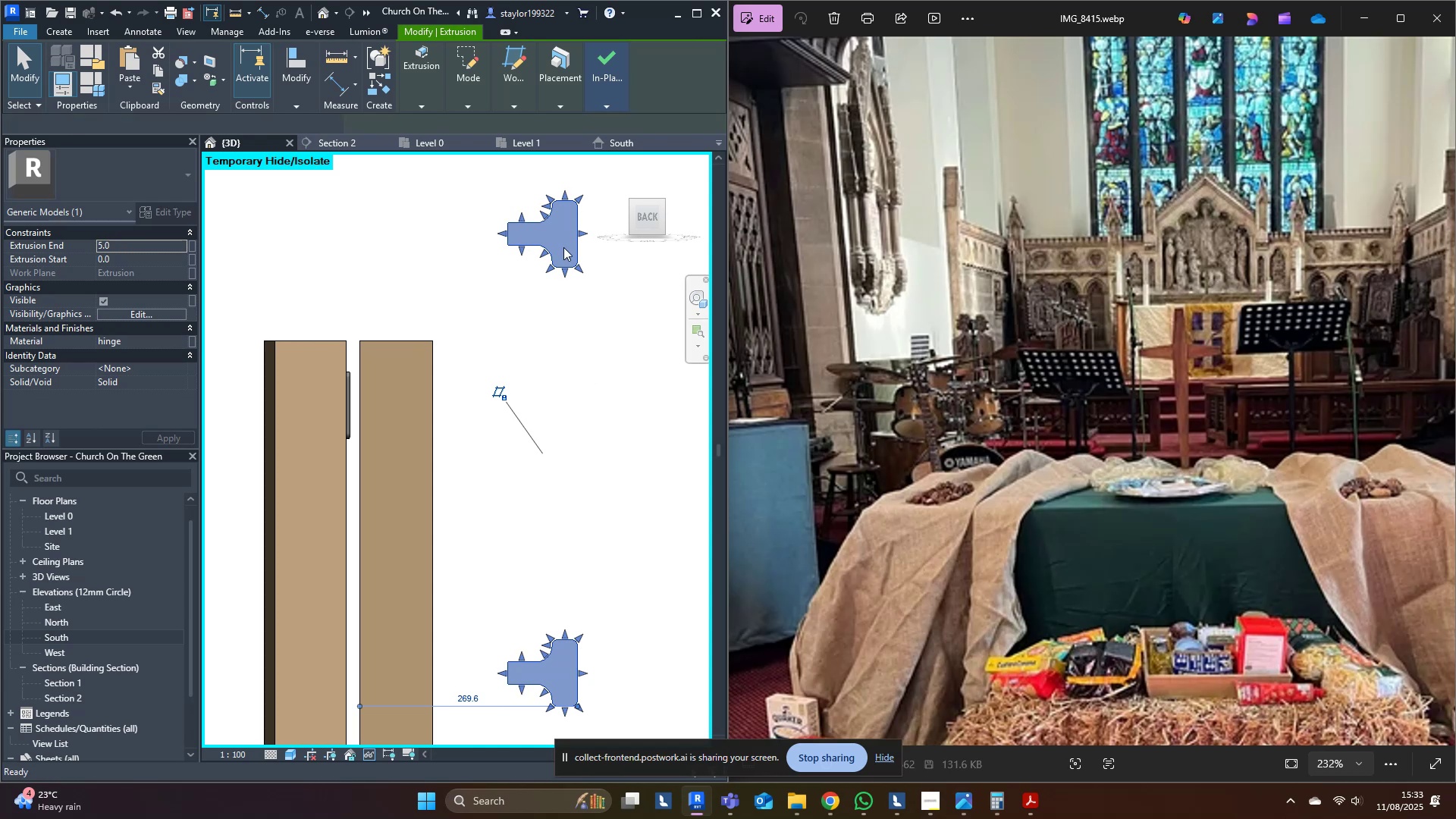 
scroll: coordinate [565, 246], scroll_direction: up, amount: 1.0
 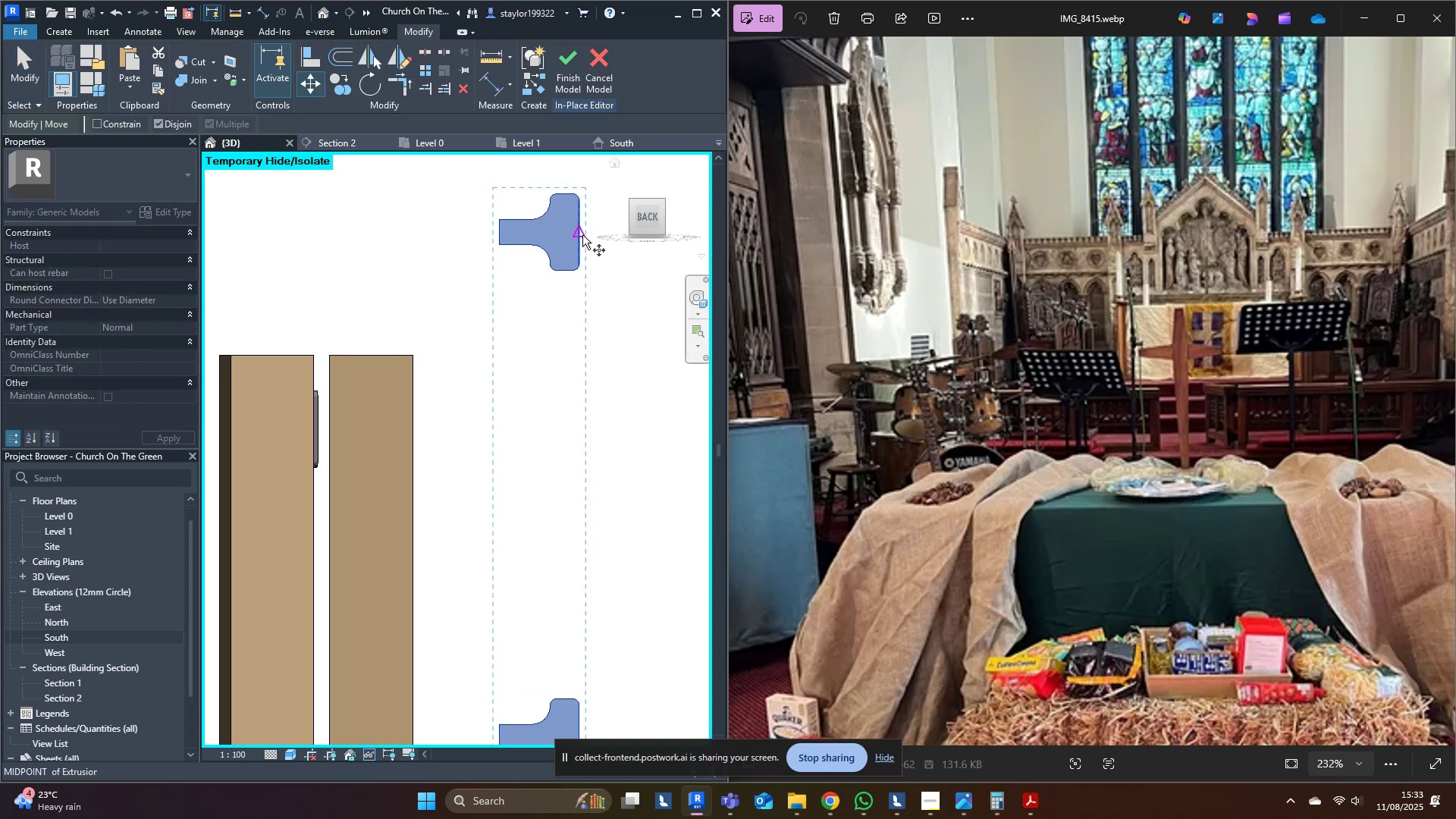 
left_click([580, 235])
 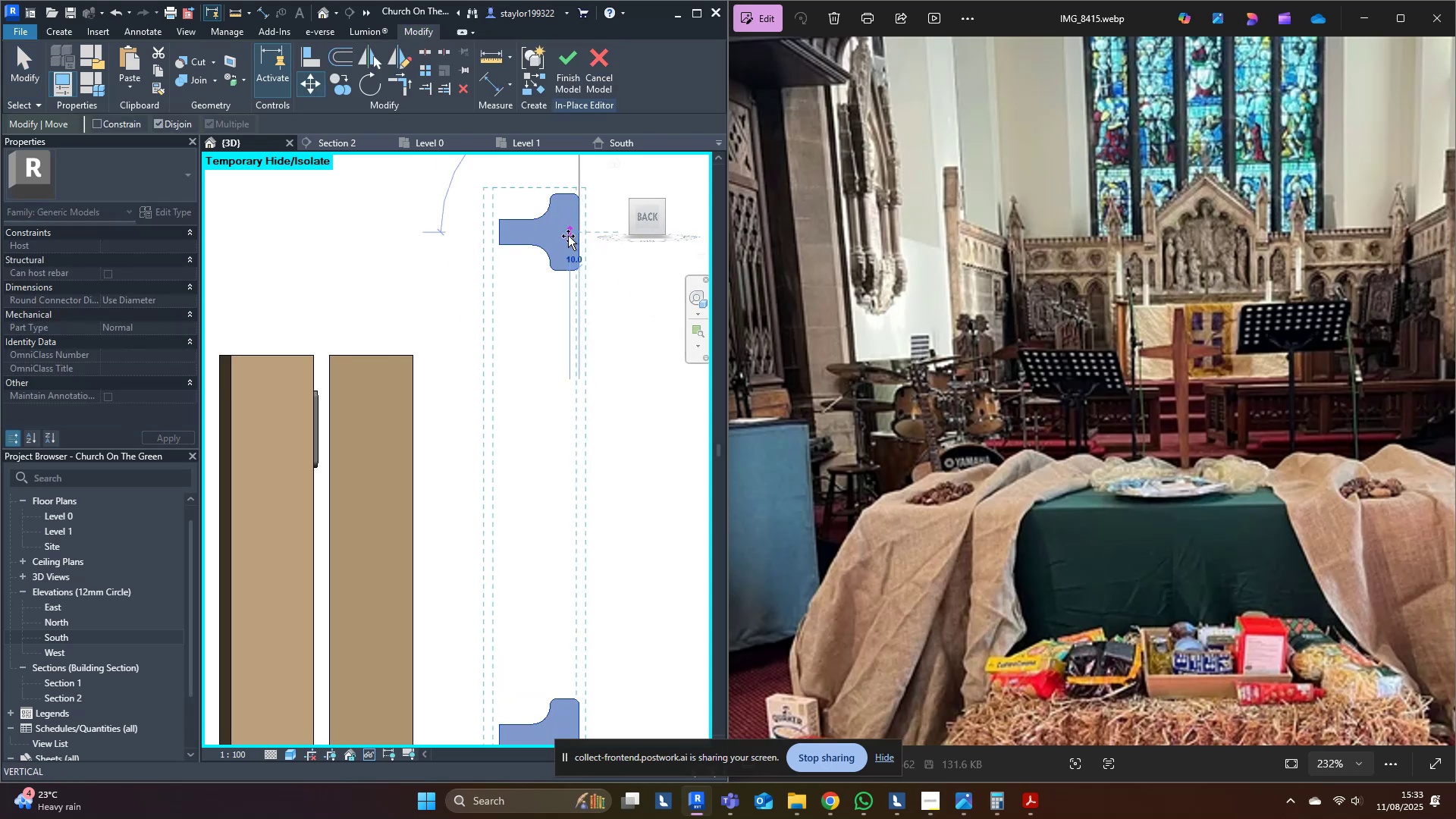 
scroll: coordinate [340, 389], scroll_direction: up, amount: 4.0
 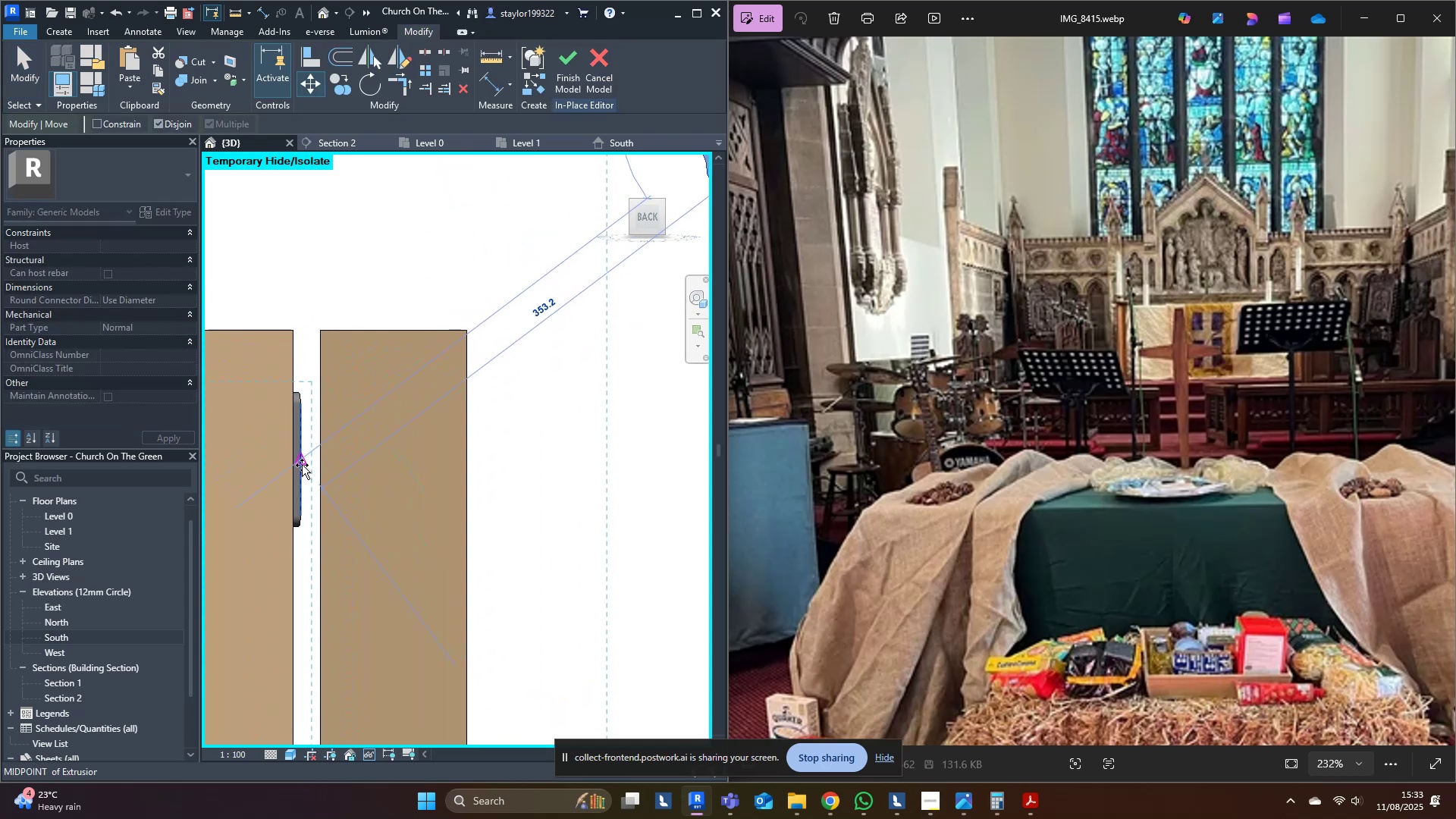 
left_click([303, 461])
 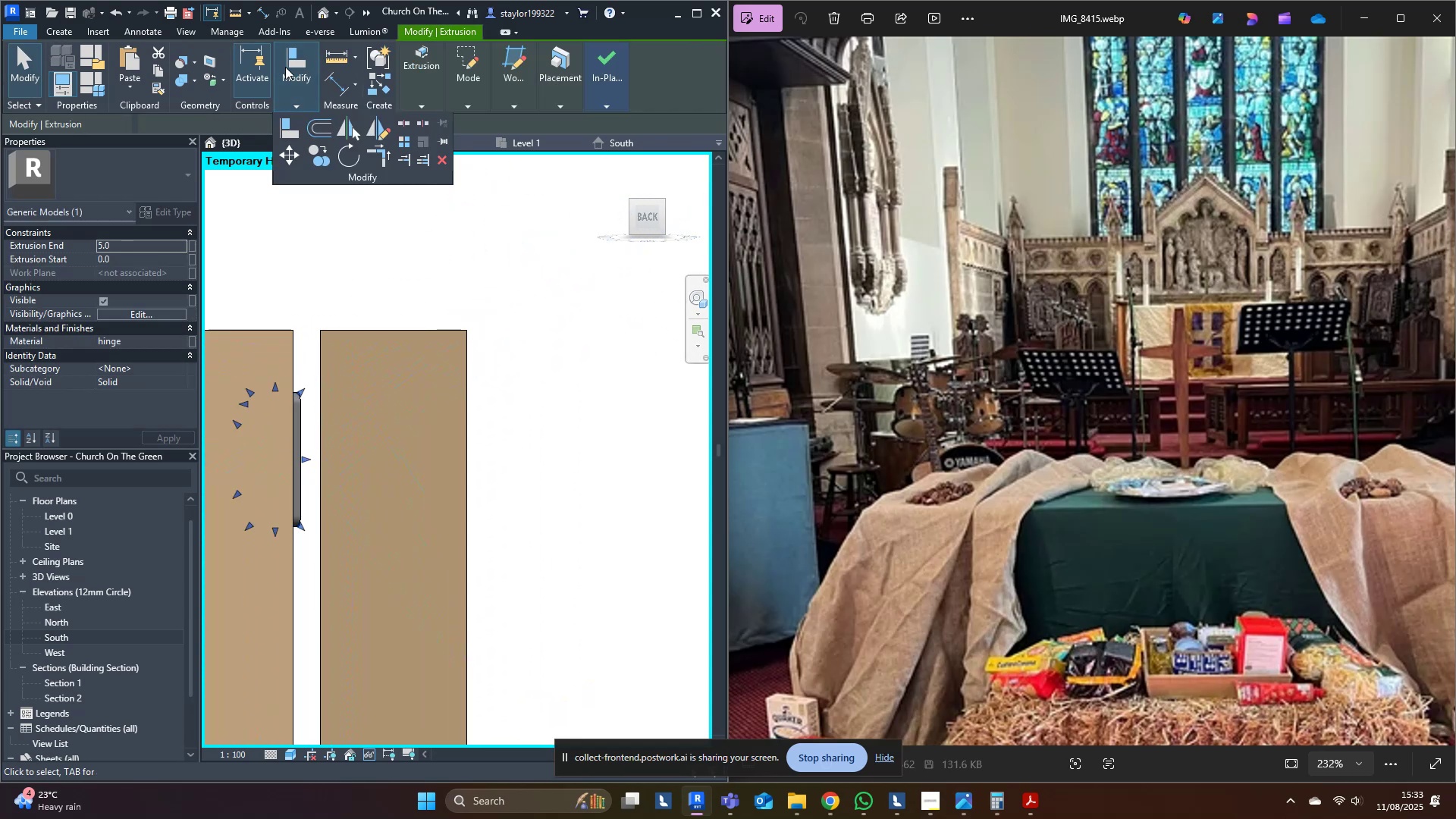 
key(Shift+ArrowRight)
 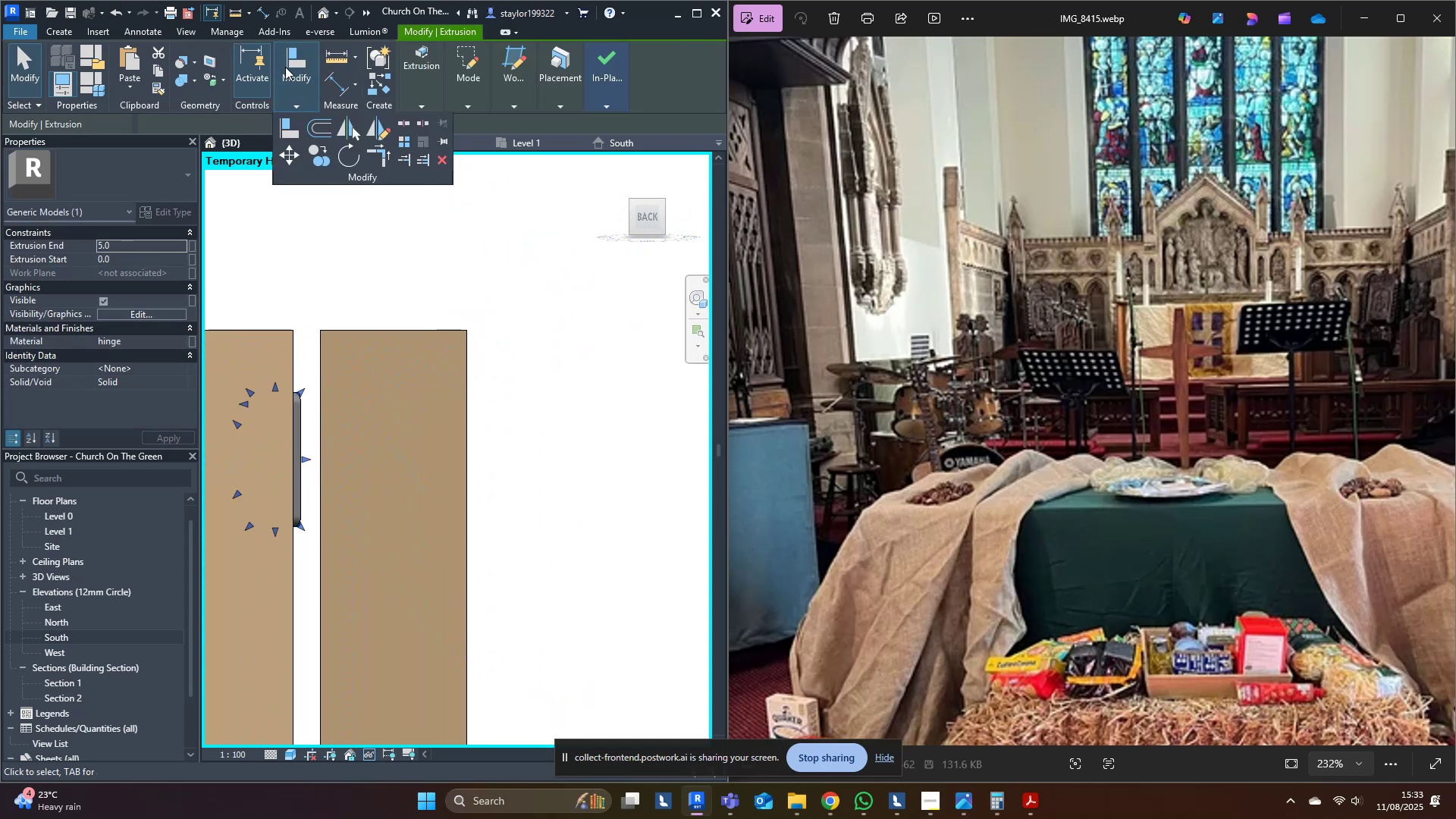 
key(Shift+ArrowRight)
 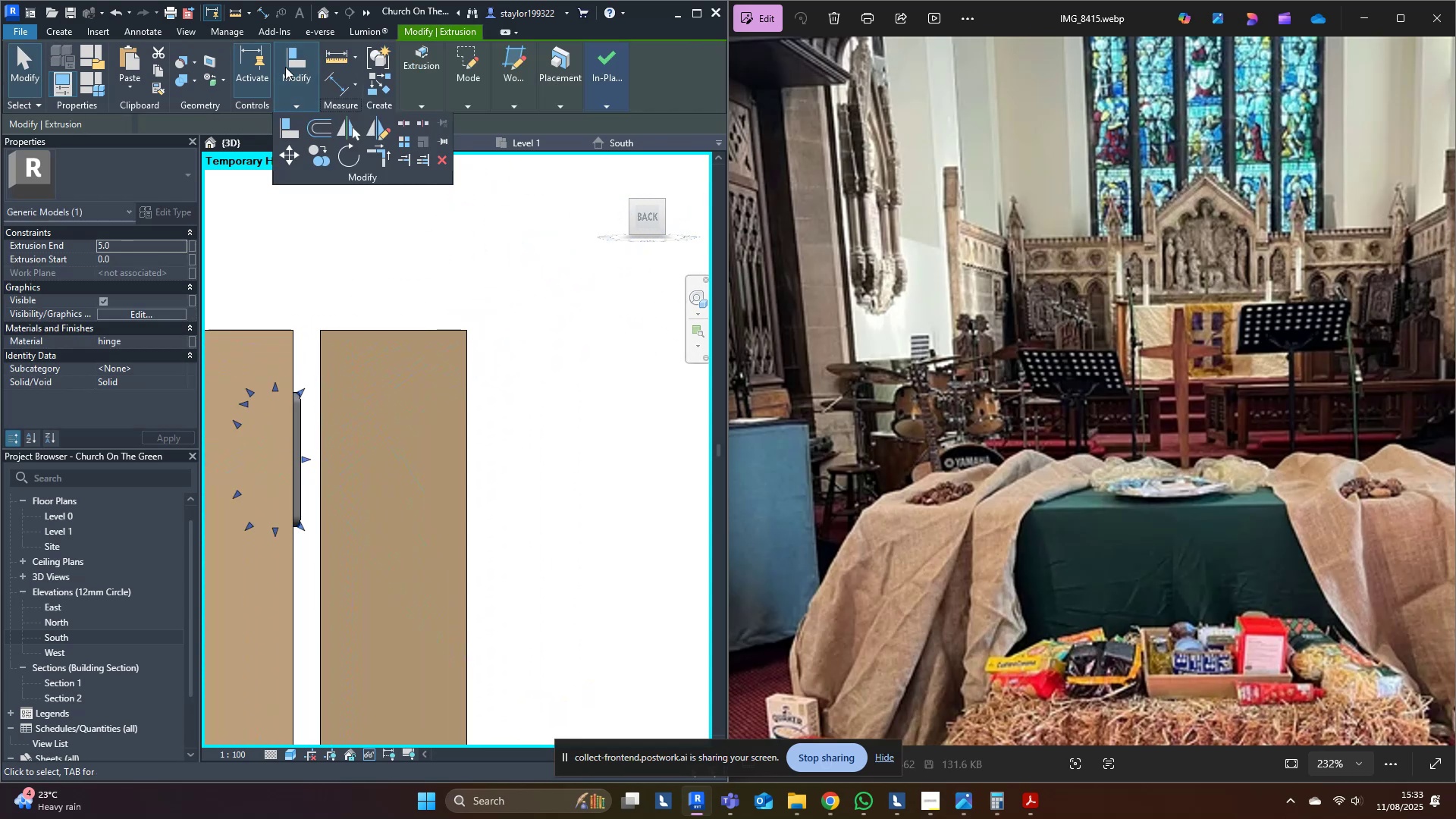 
key(Shift+ArrowRight)
 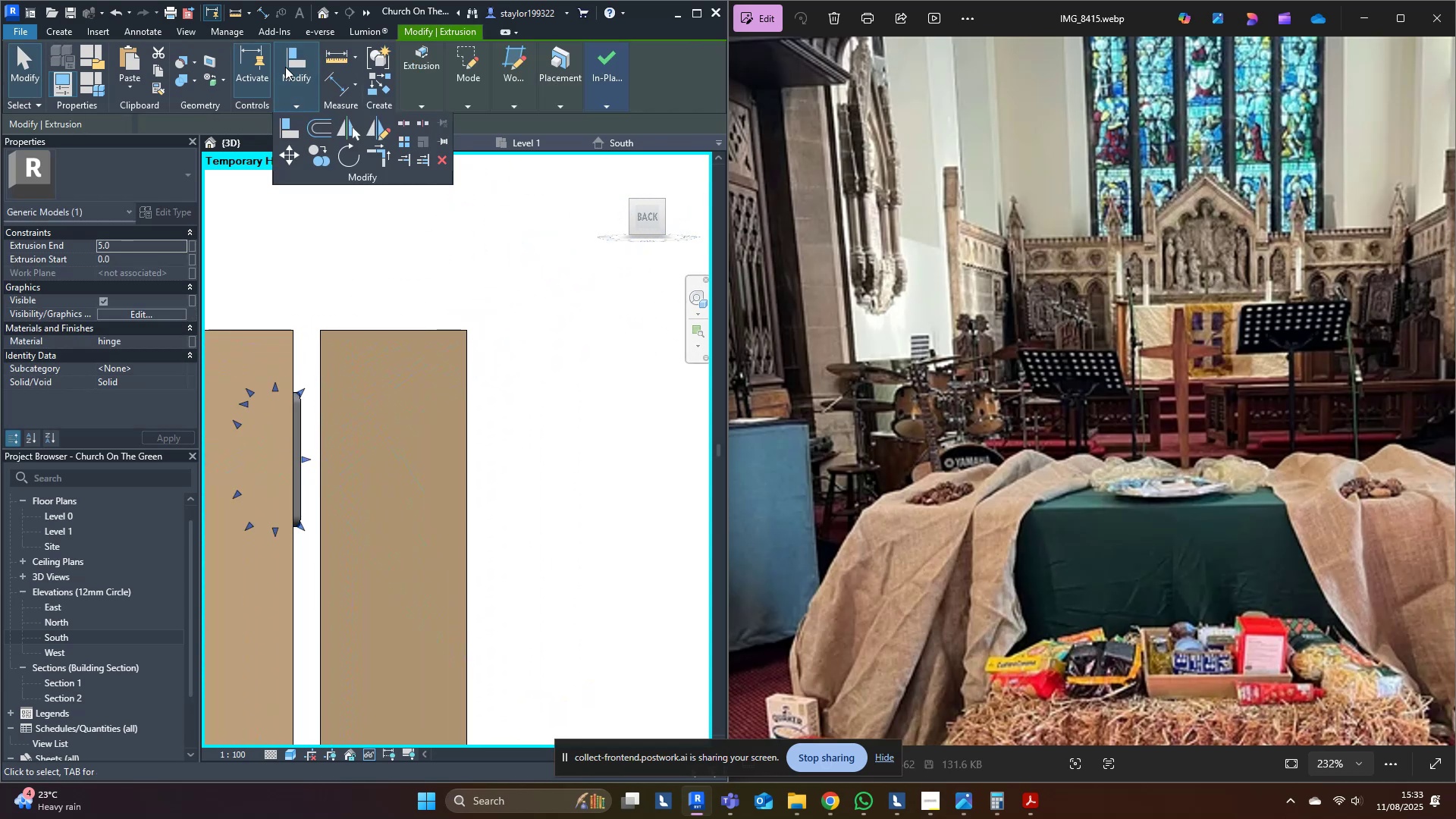 
key(Shift+ArrowRight)
 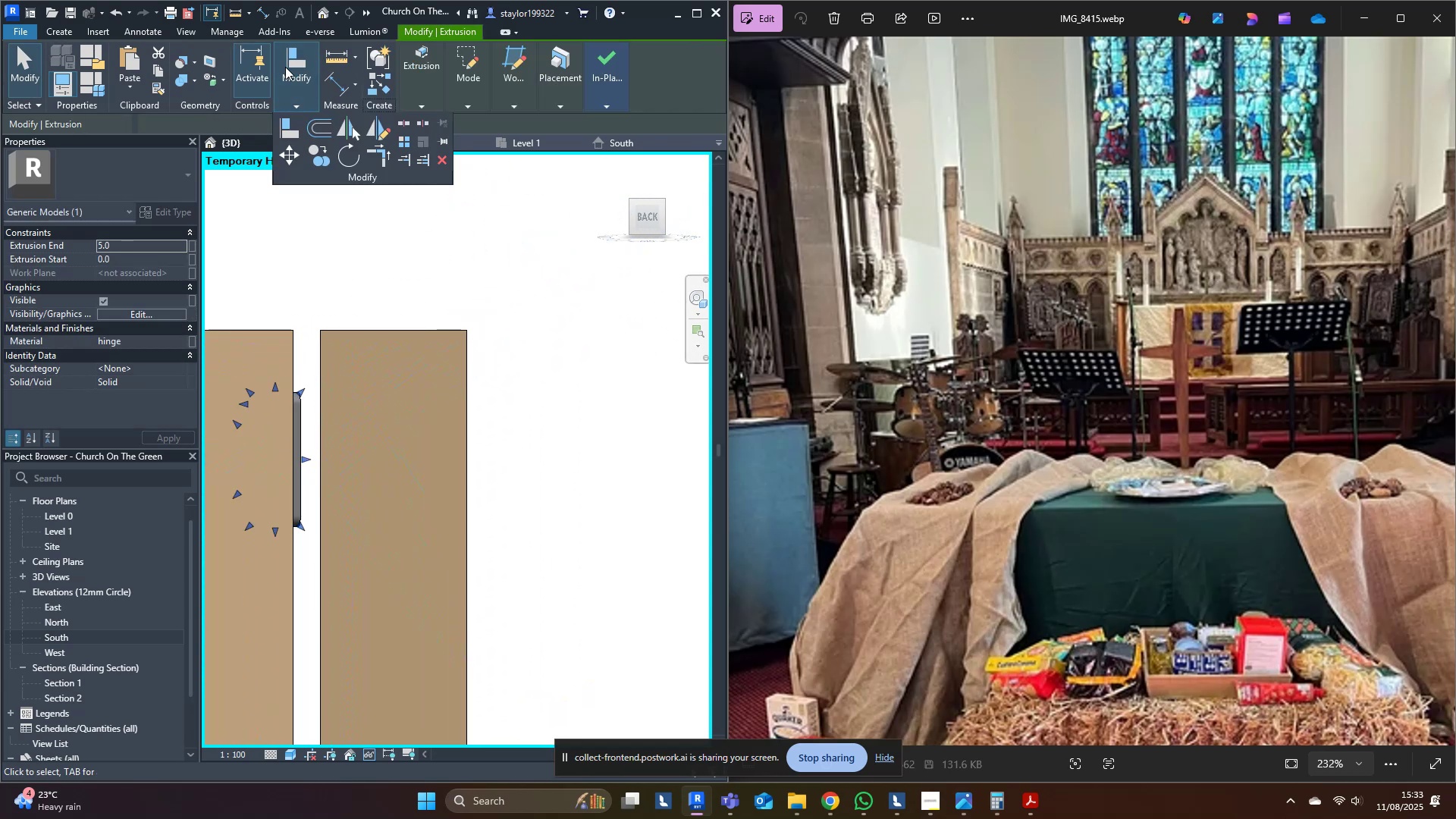 
type(mv)
 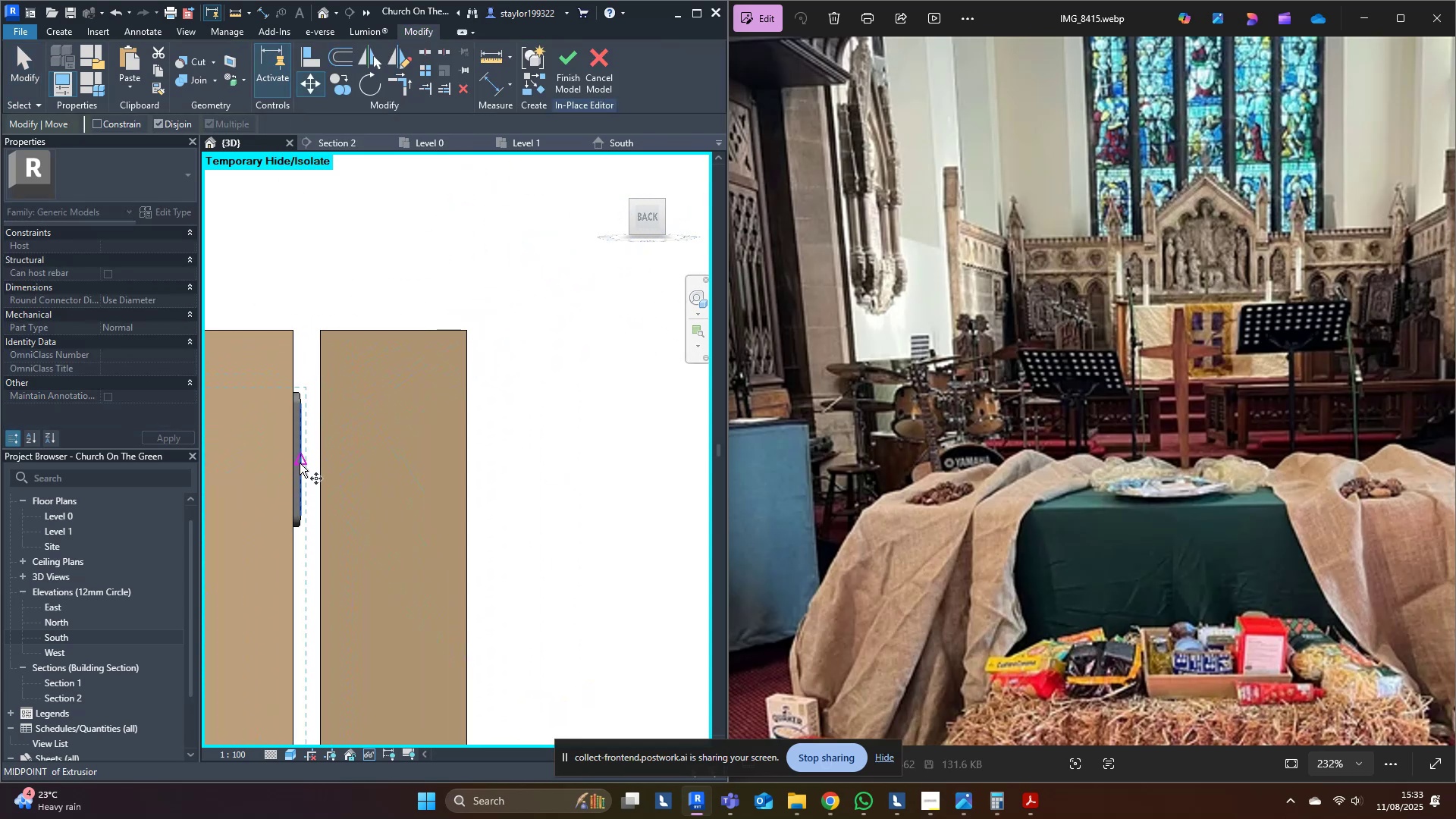 
left_click([300, 462])
 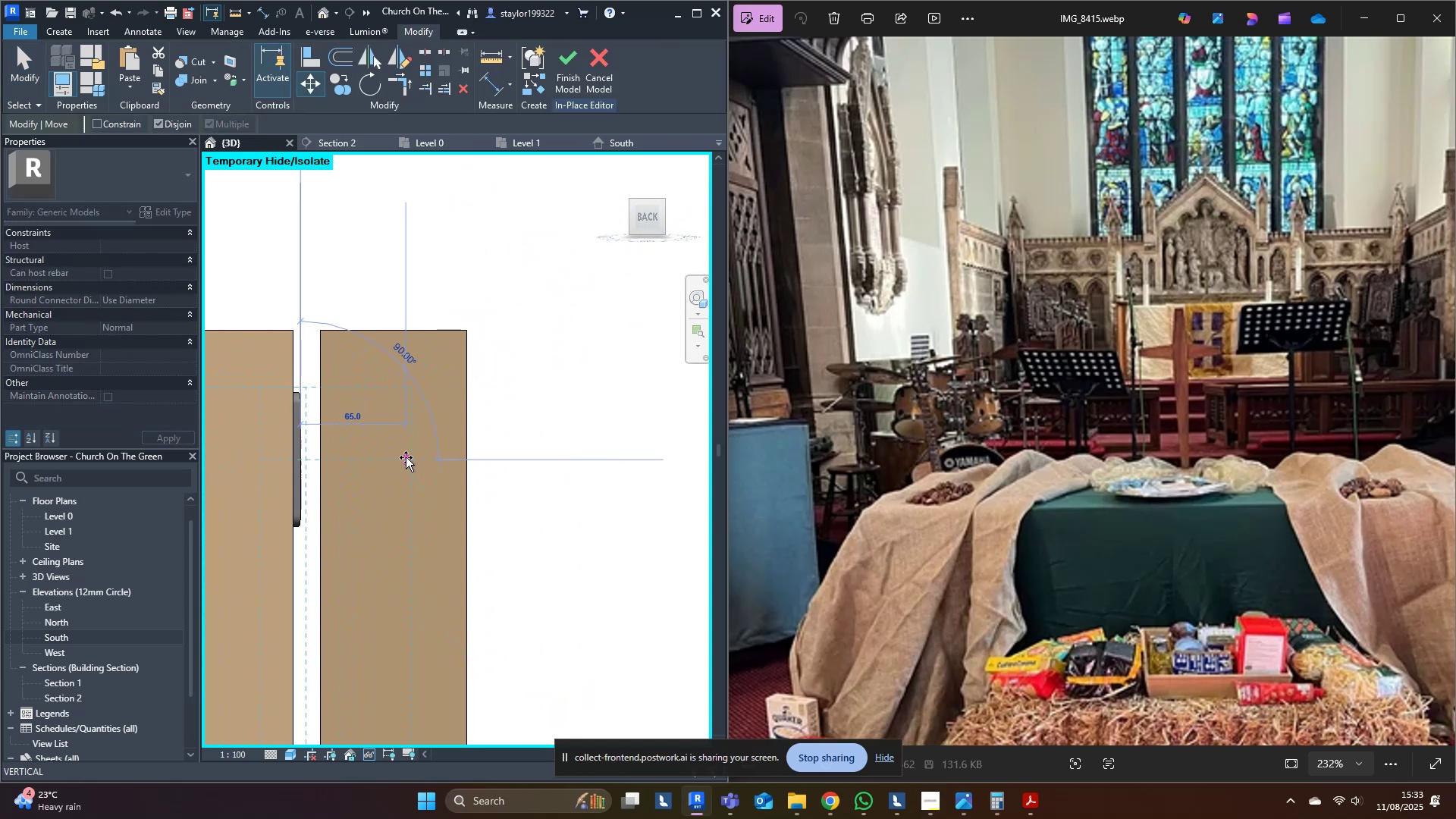 
hold_key(key=ShiftLeft, duration=0.83)
left_click([466, 447])
 